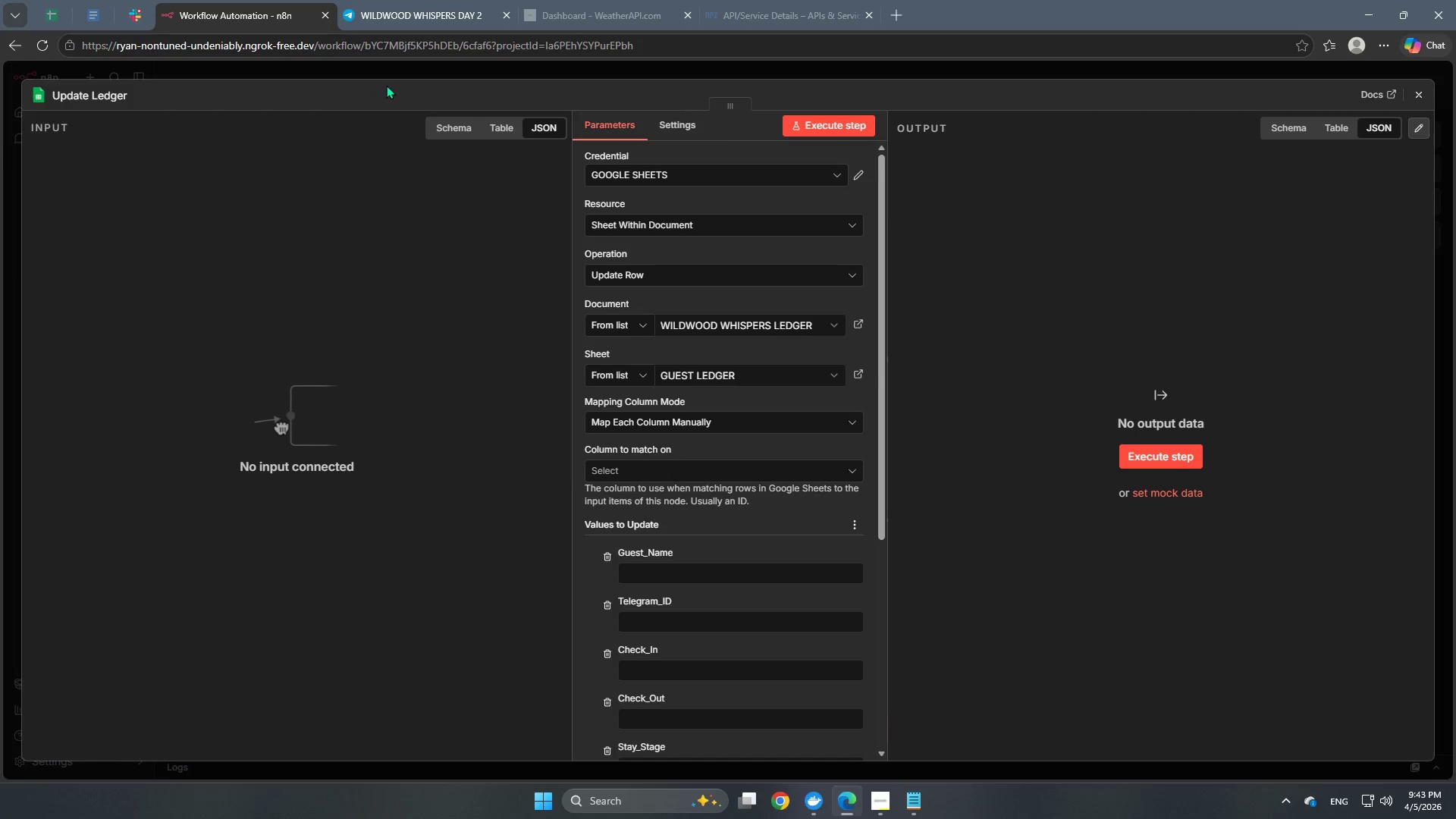 
left_click([393, 80])
 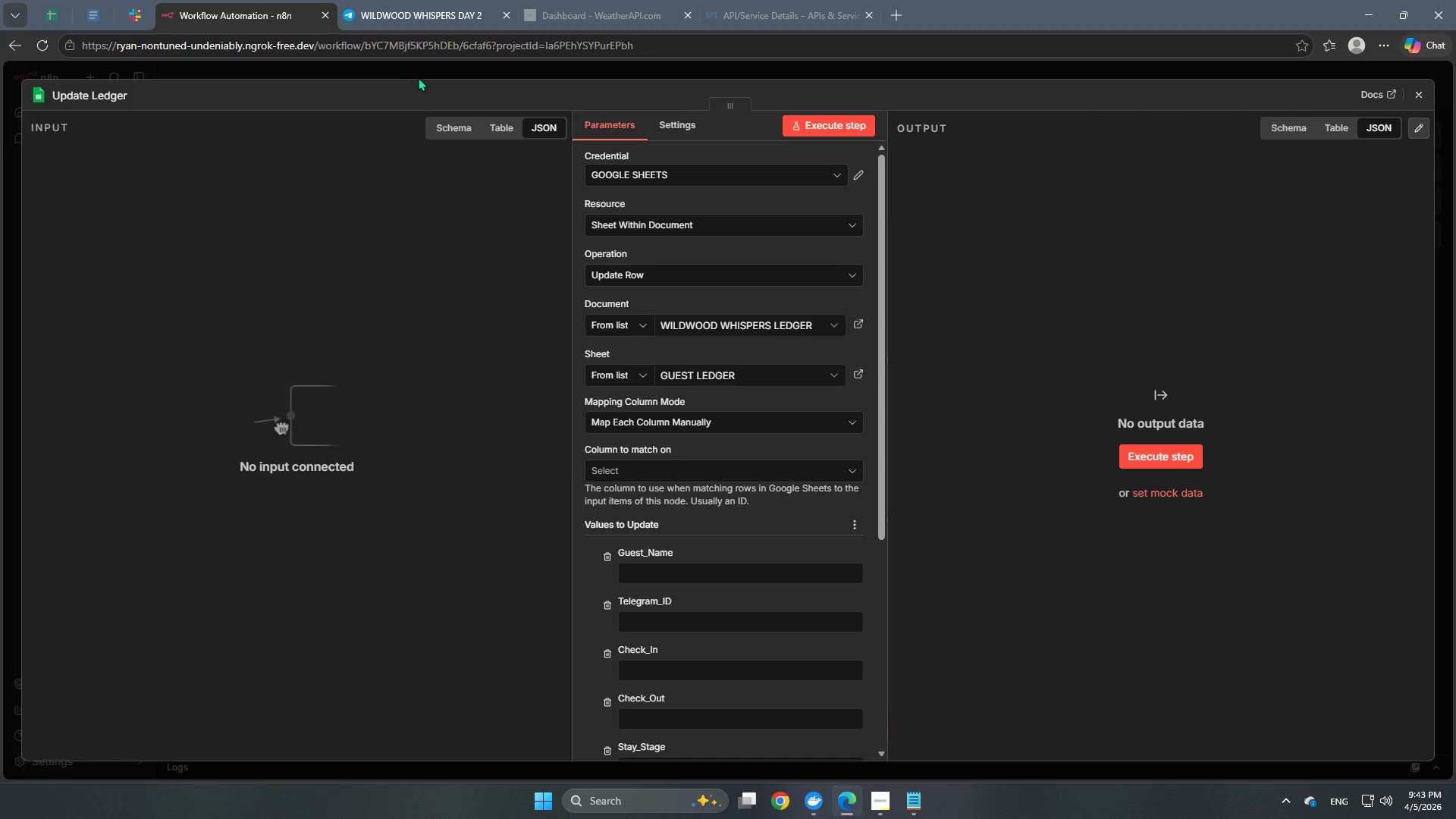 
left_click([419, 76])
 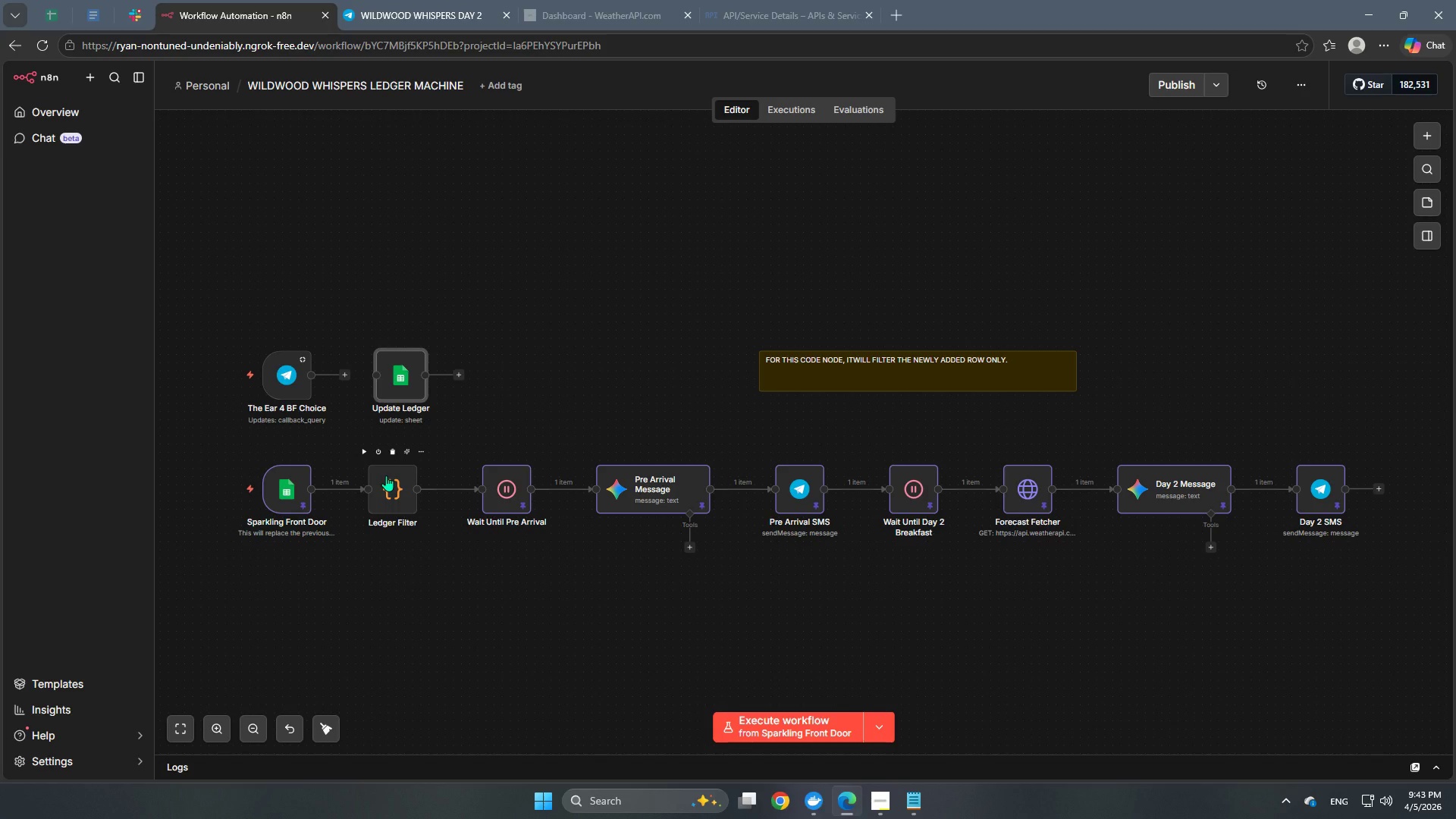 
wait(21.47)
 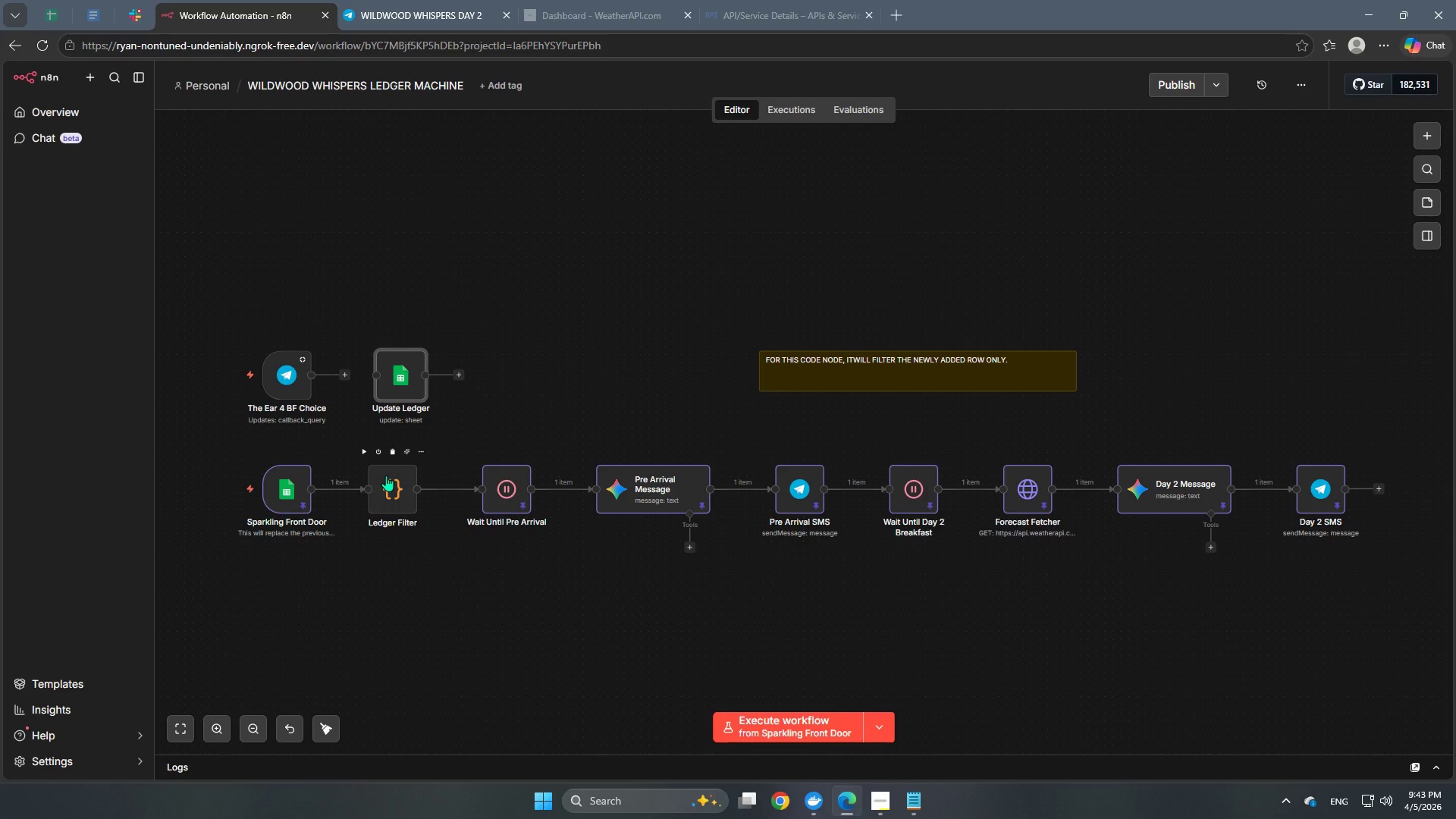 
left_click([49, 28])
 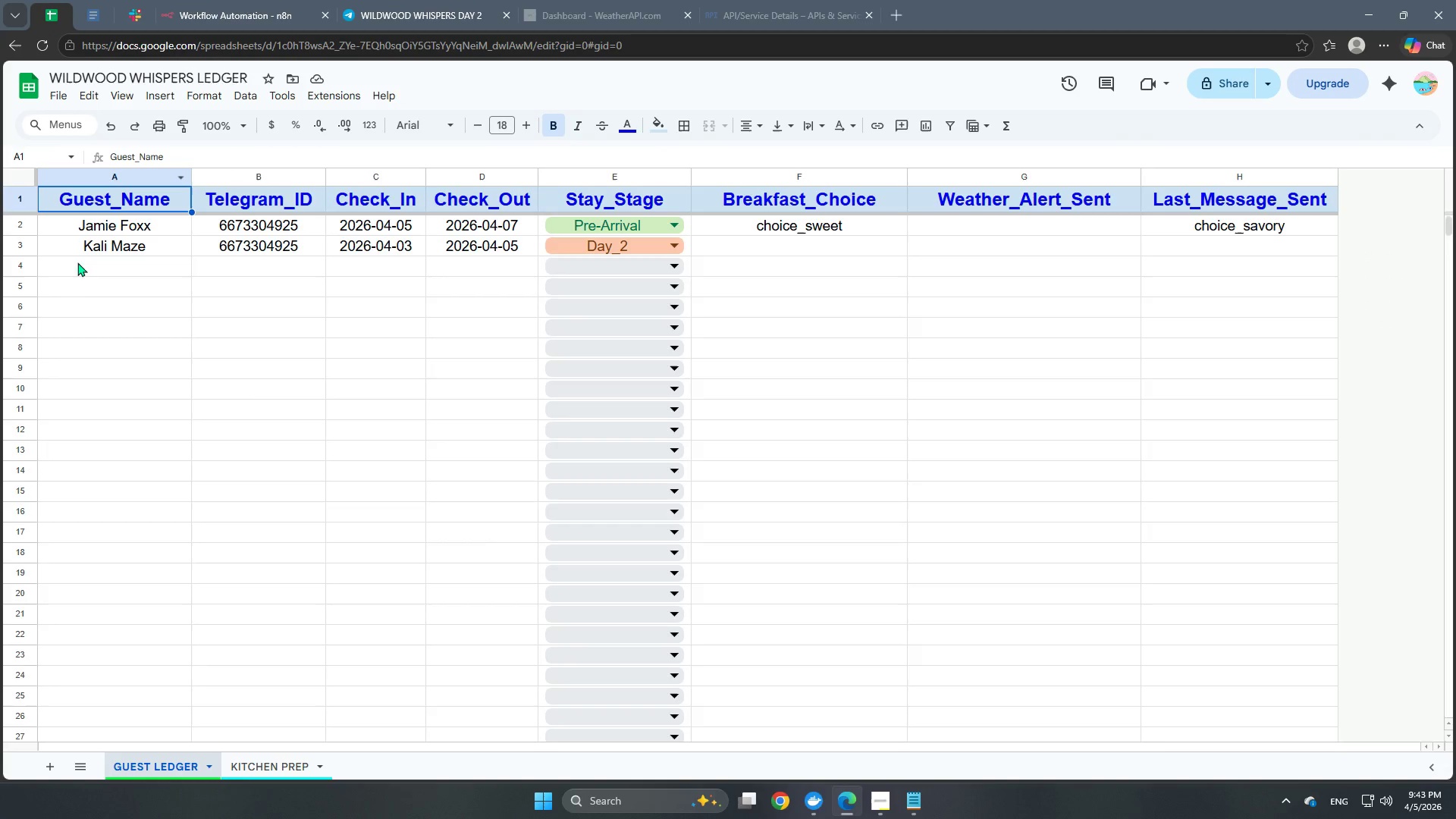 
left_click([78, 366])
 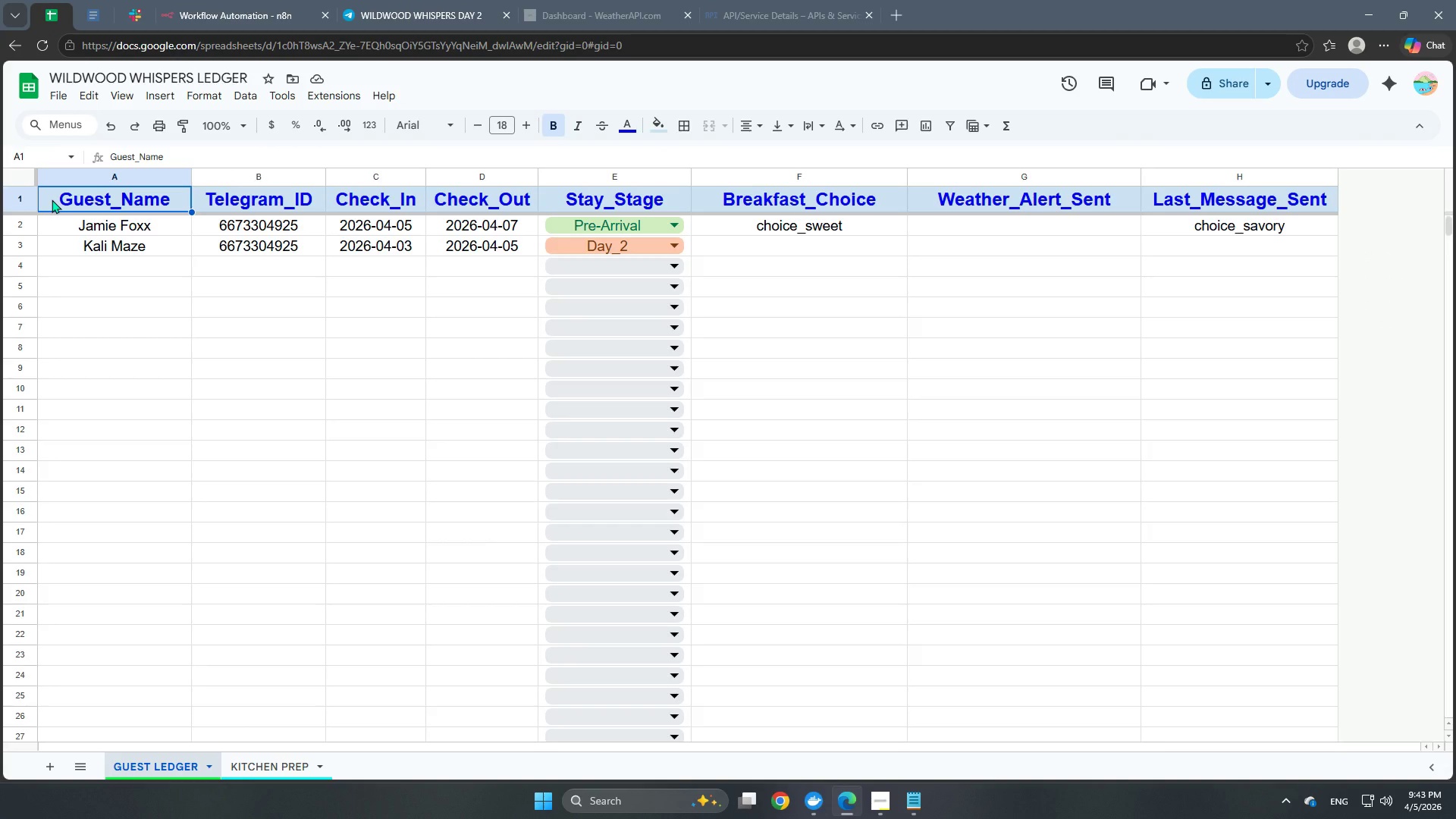 
right_click([46, 197])
 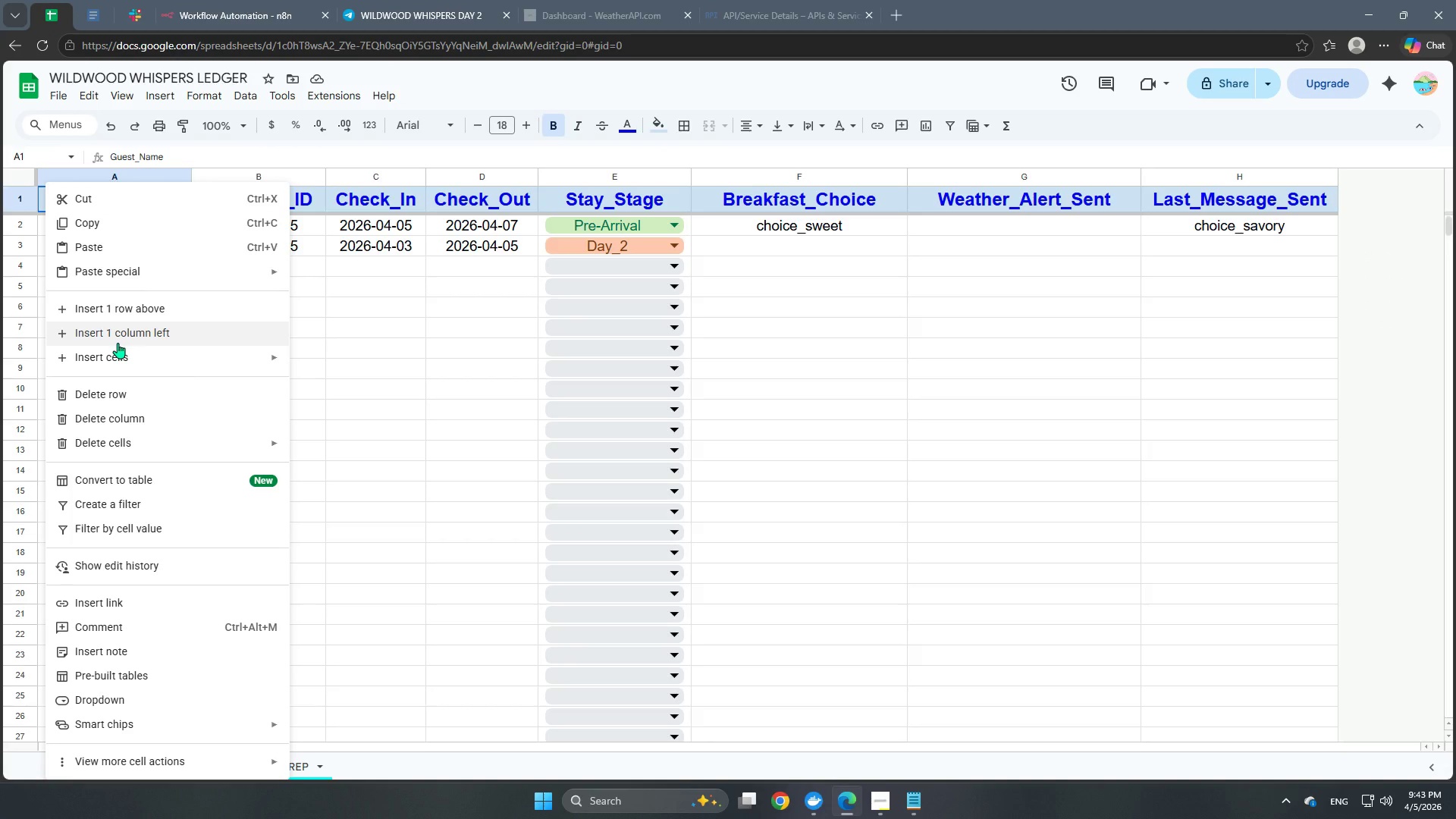 
left_click([118, 338])
 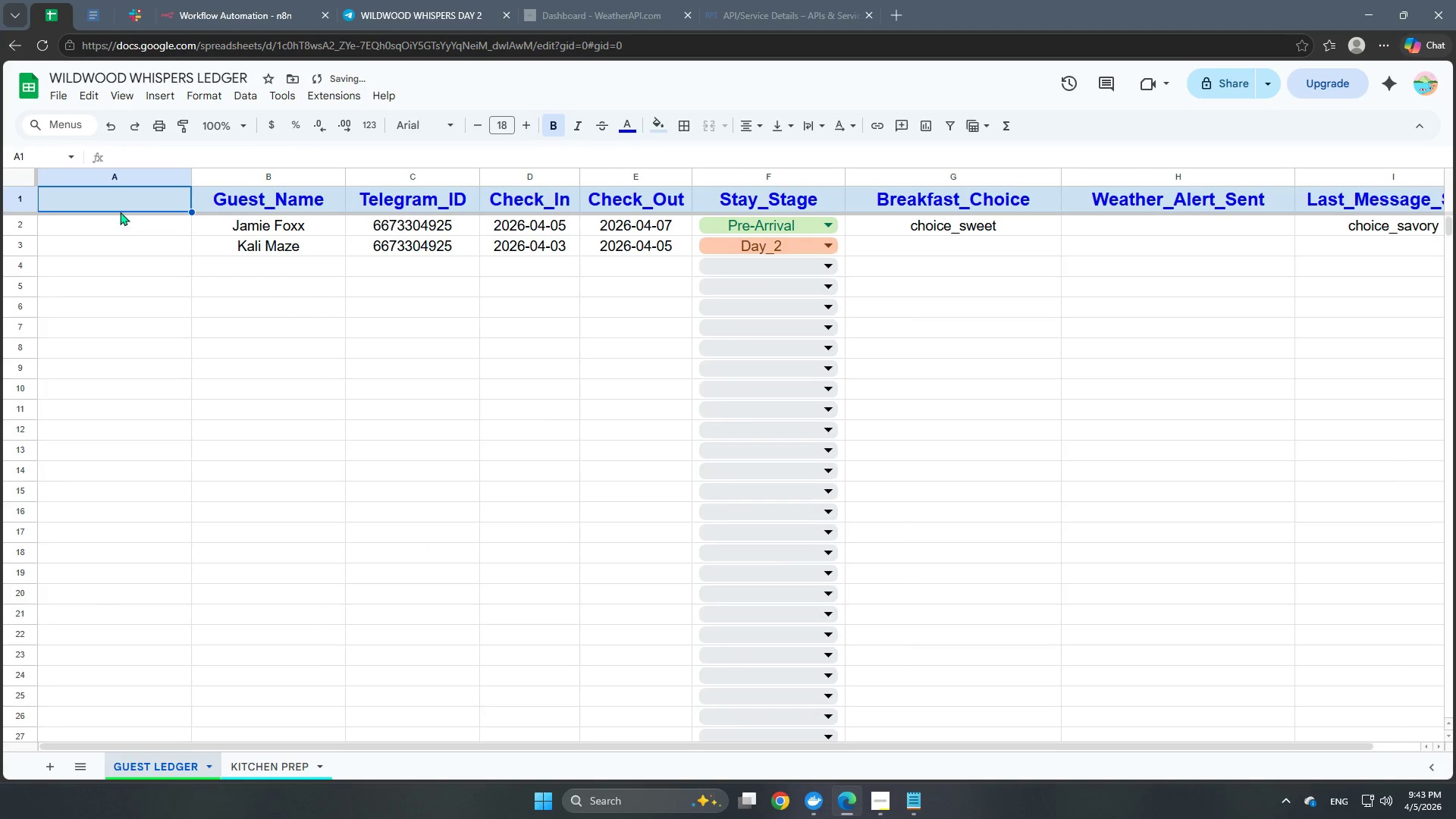 
double_click([126, 206])
 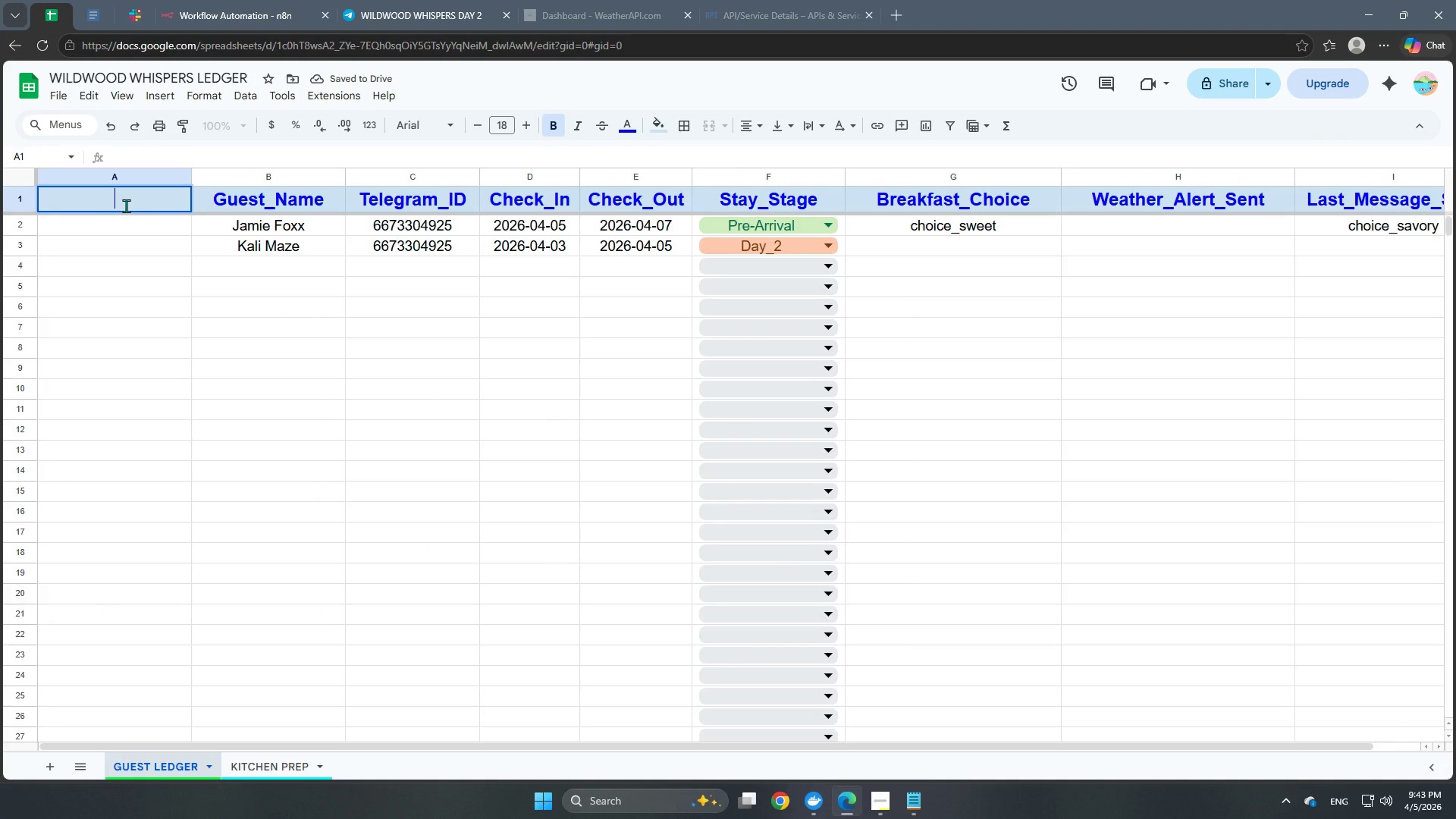 
type(/)
key(Backspace)
type(Row_ID)
 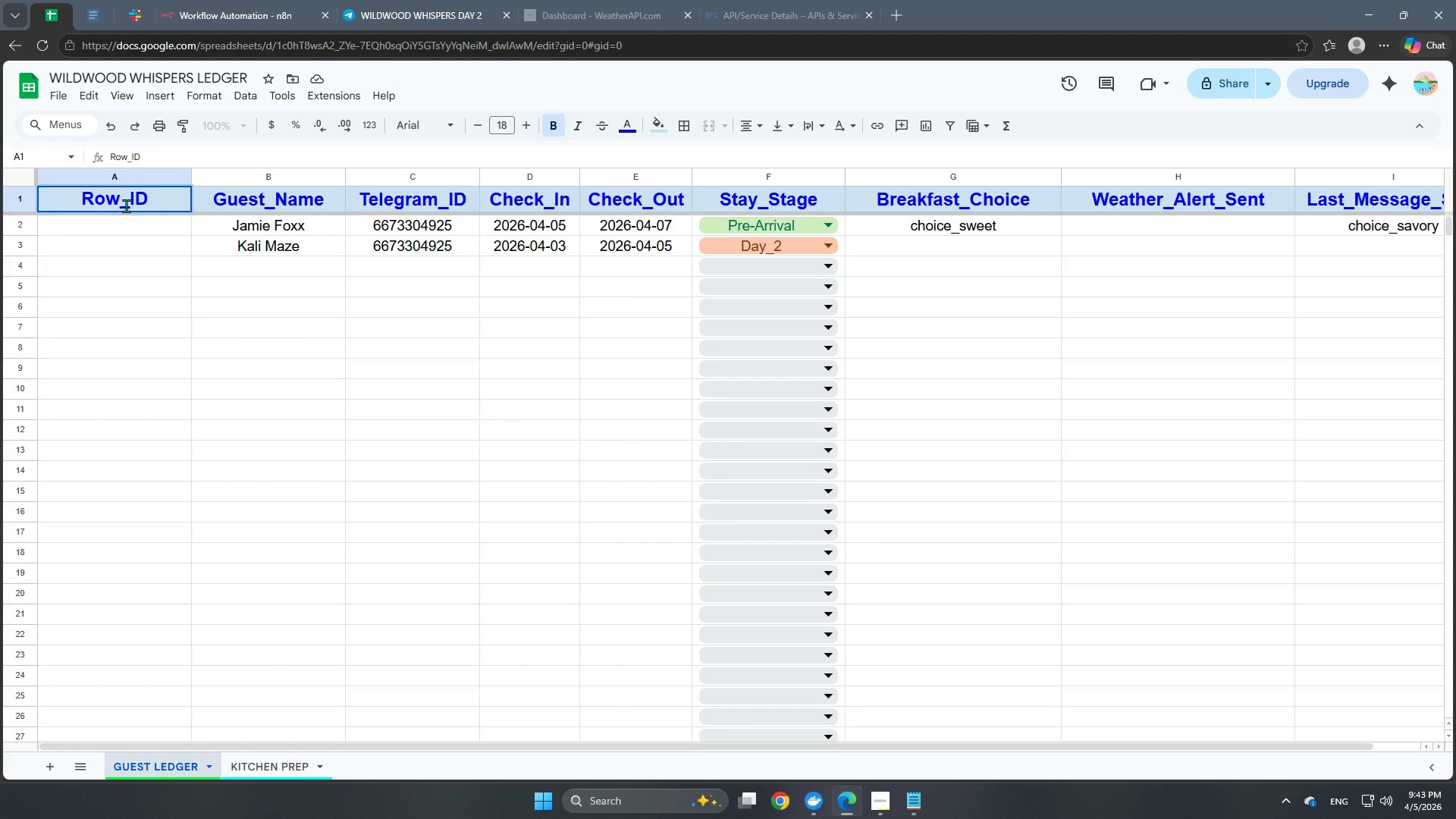 
double_click([126, 227])
 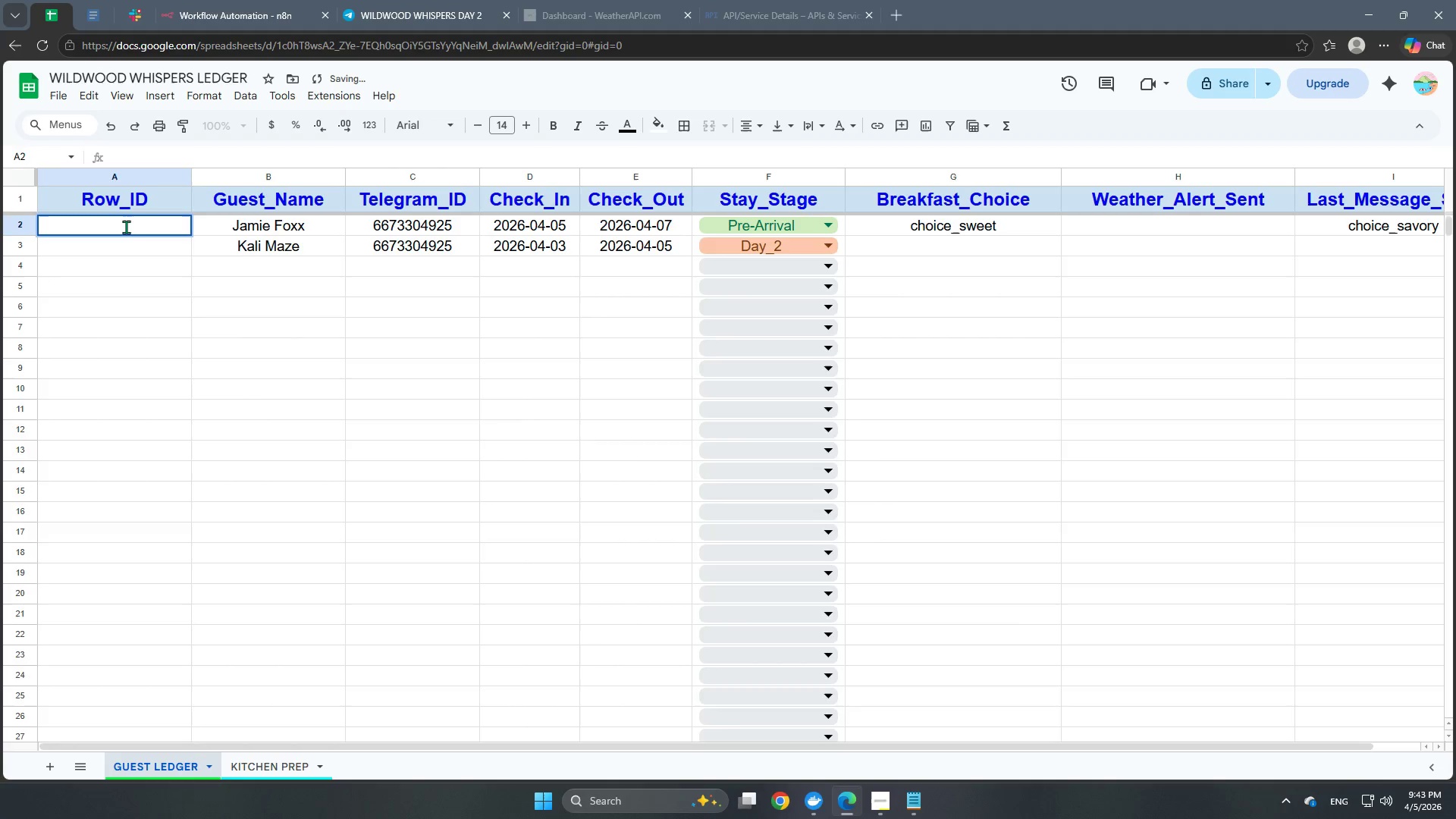 
triple_click([126, 227])
 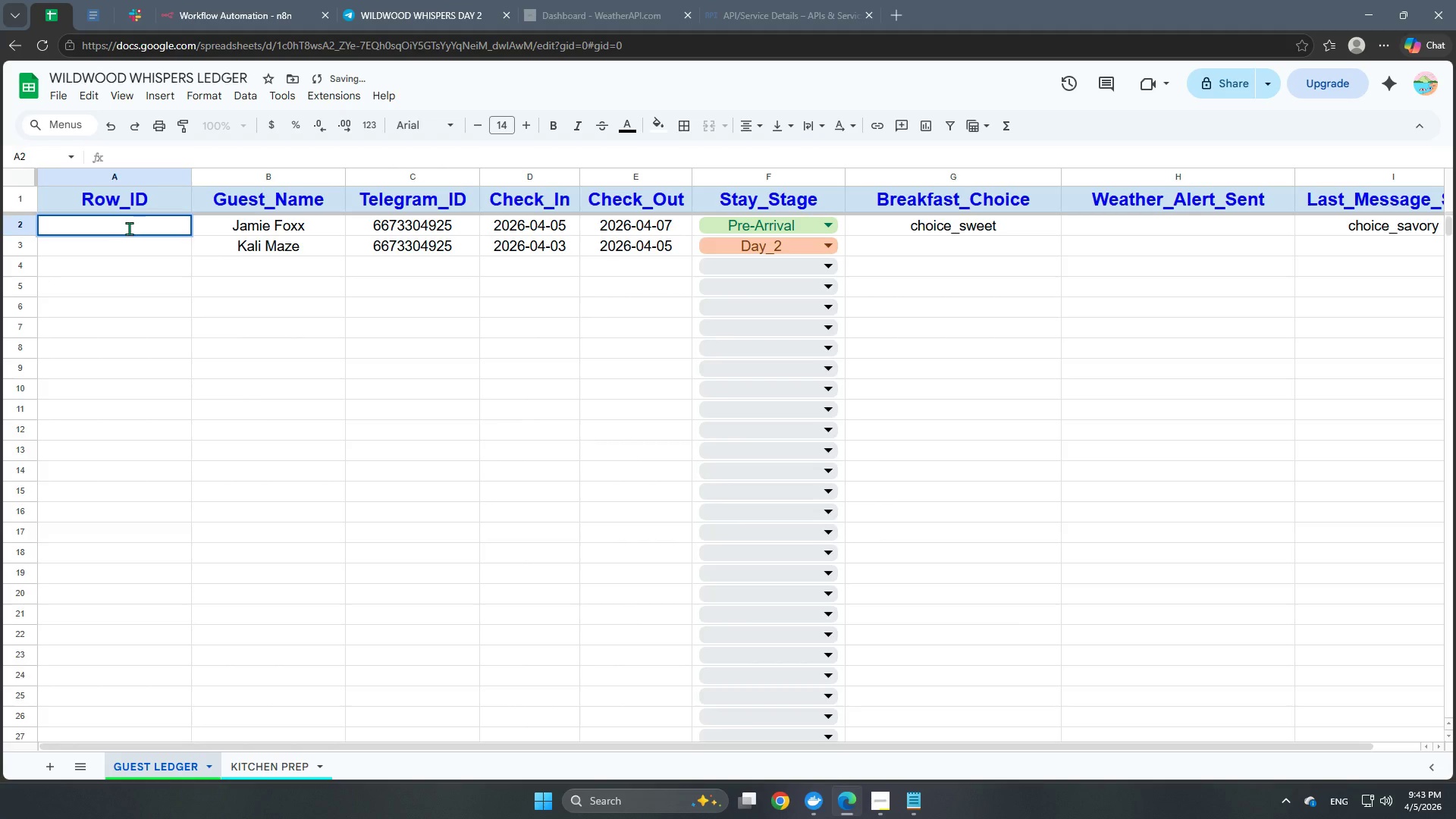 
left_click([132, 228])
 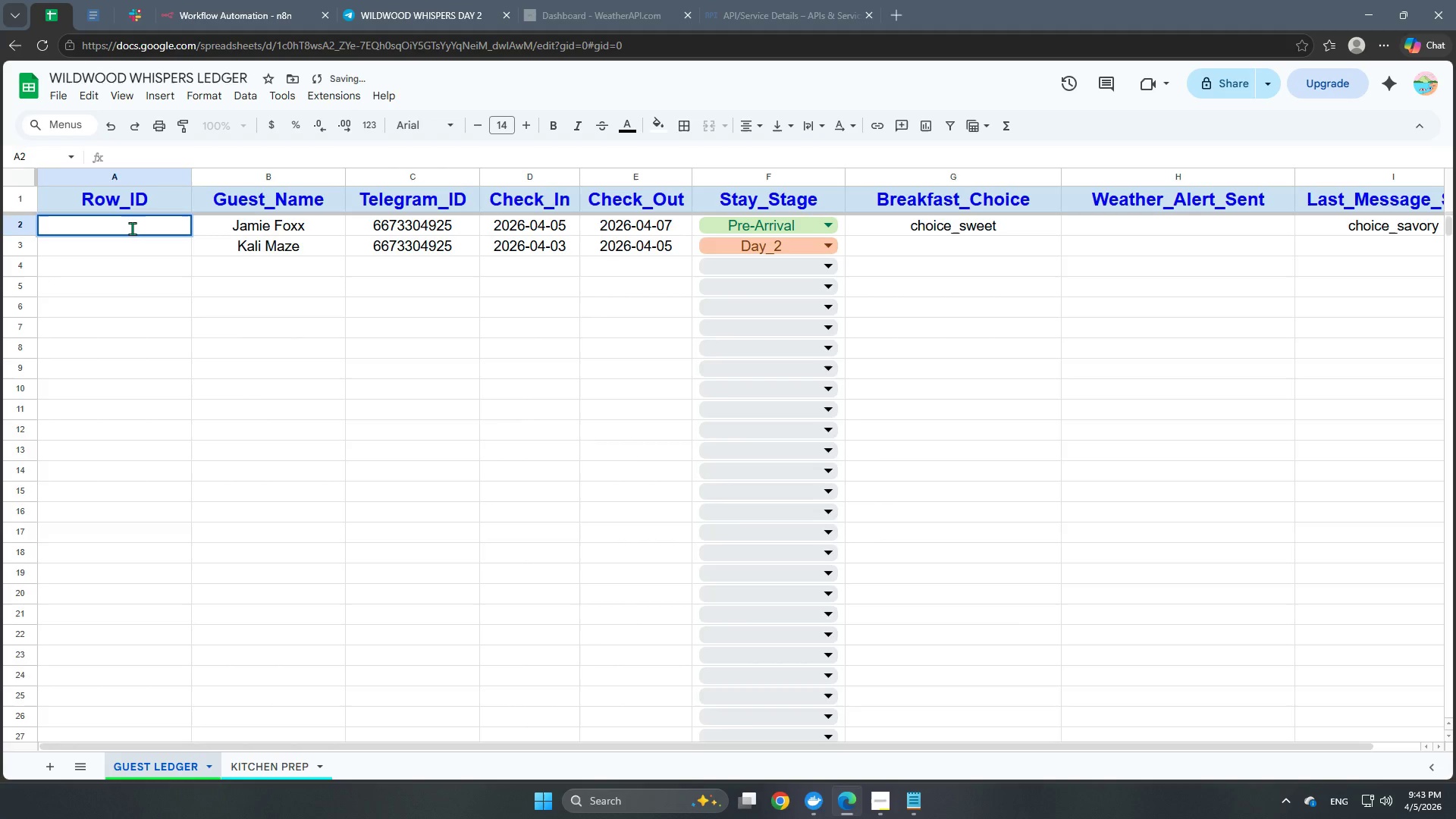 
type(WW-001)
 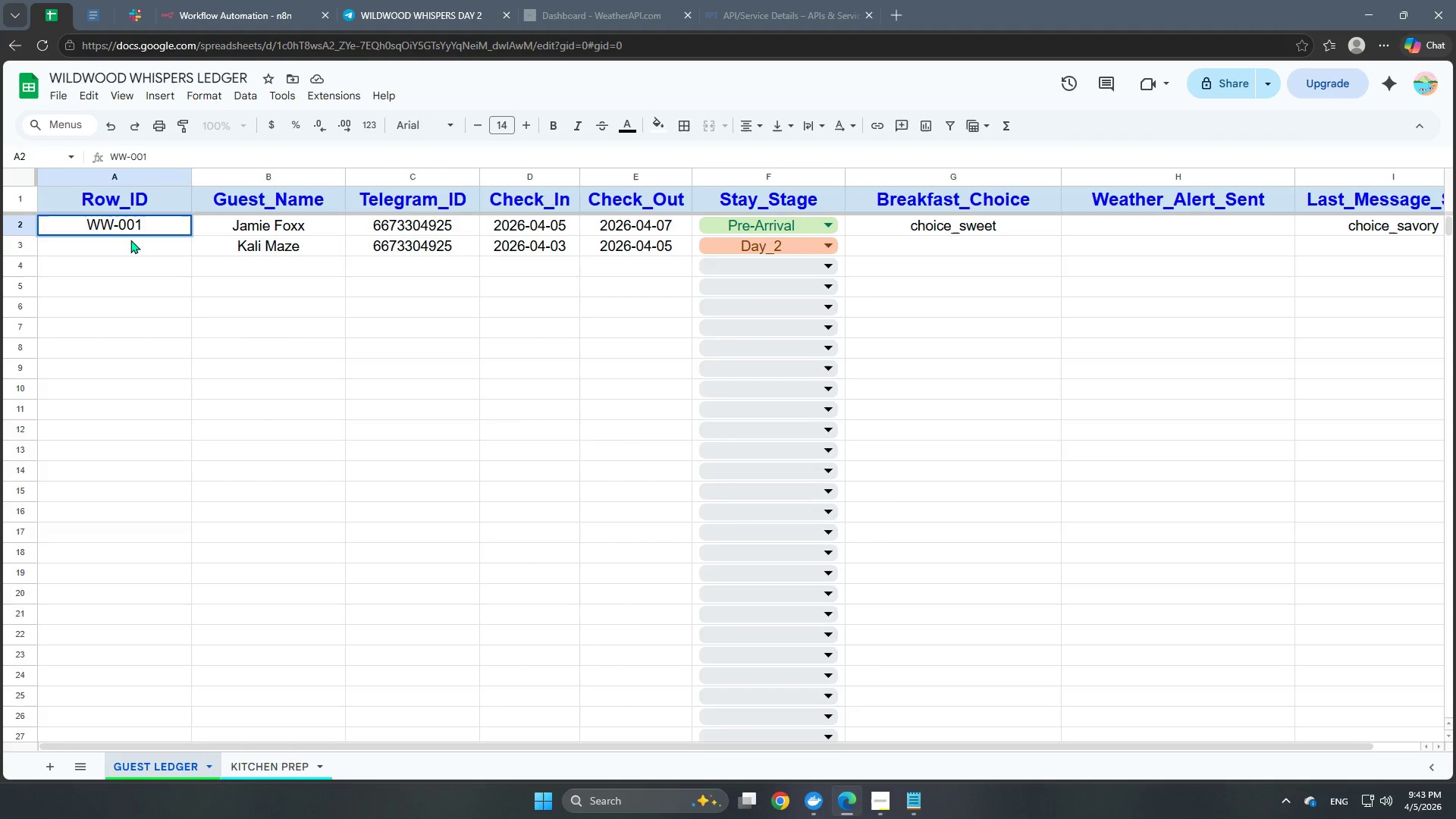 
double_click([123, 243])
 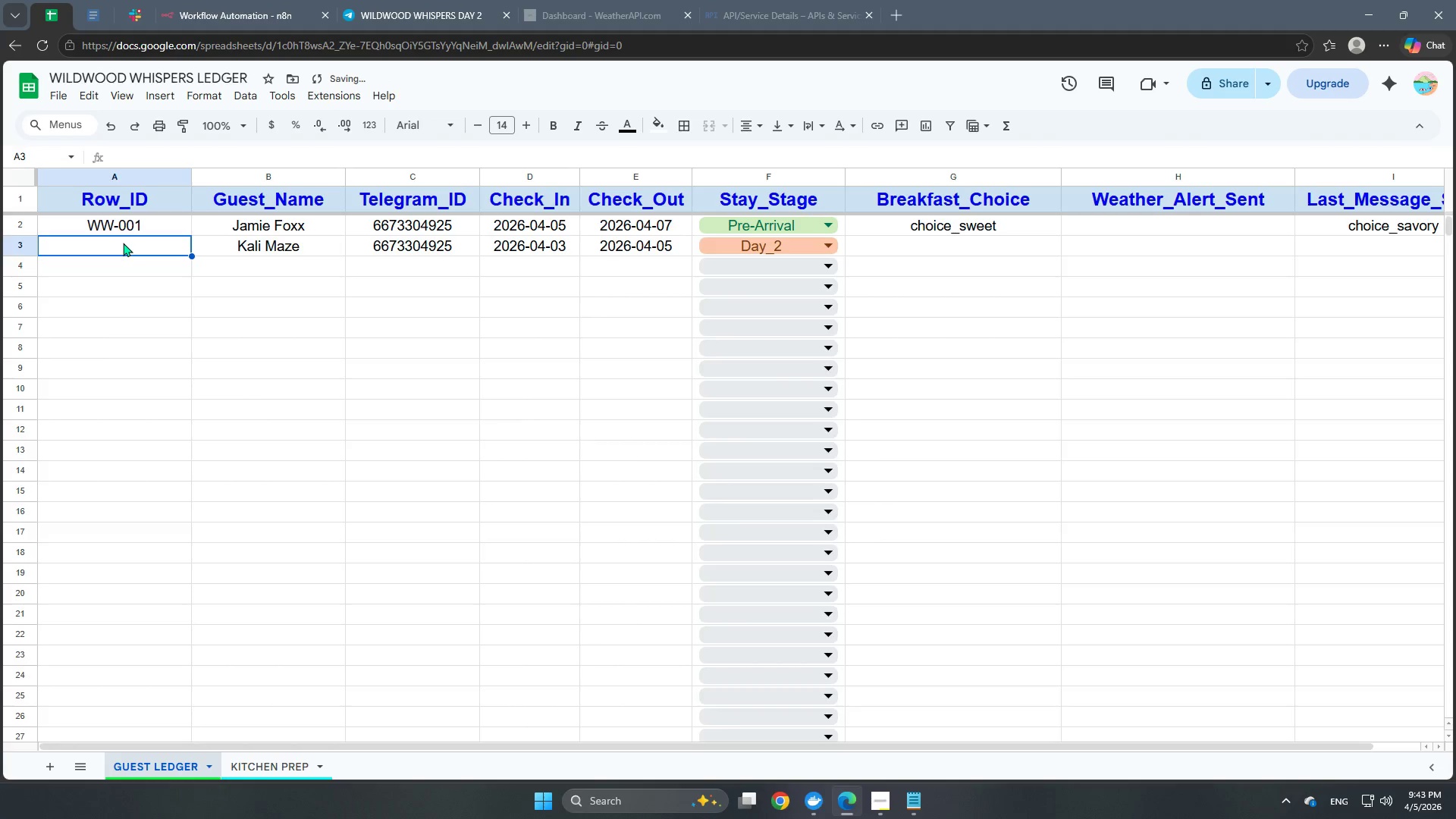 
triple_click([123, 243])
 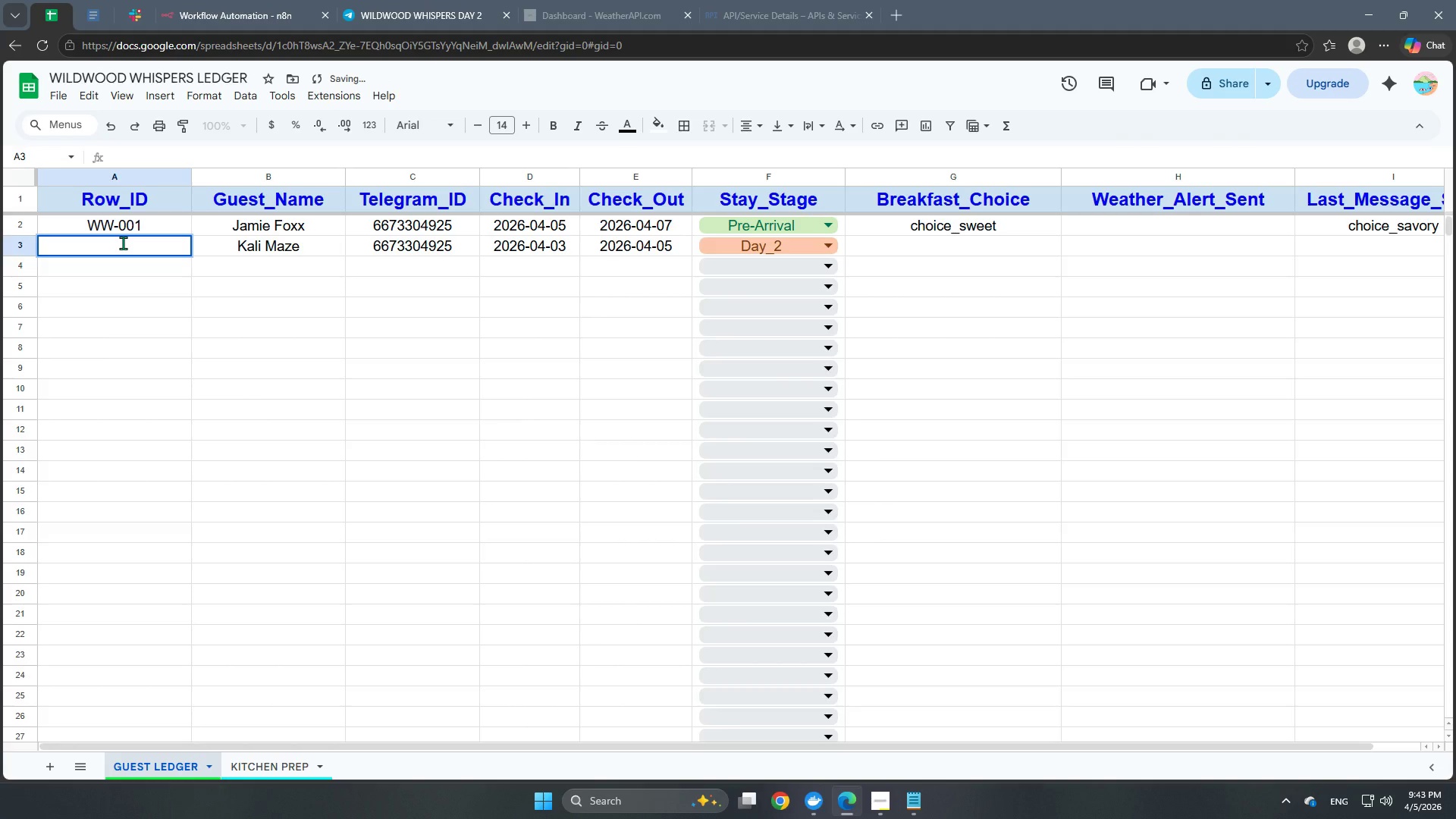 
type(WW-002)
 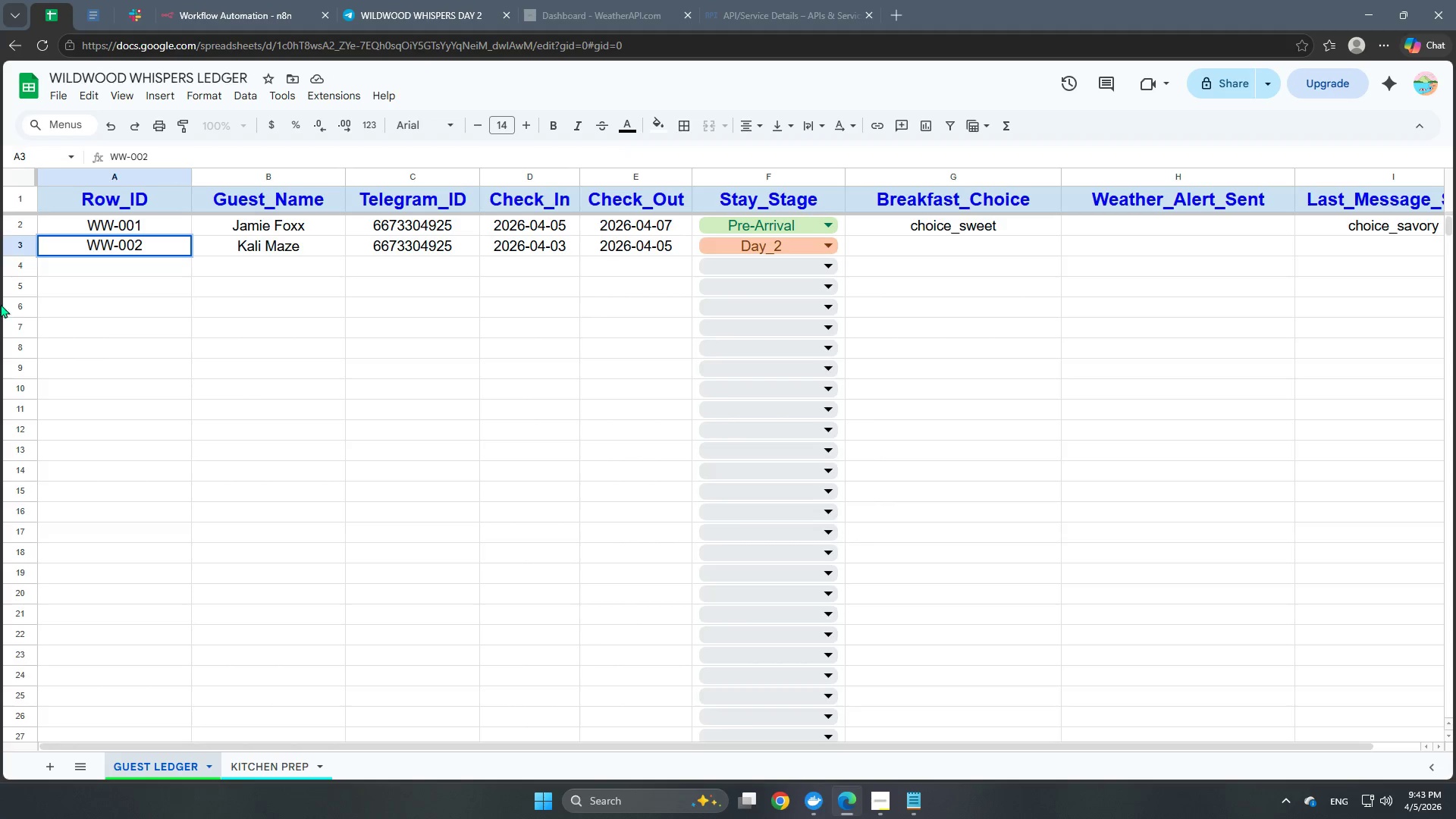 
left_click([152, 309])
 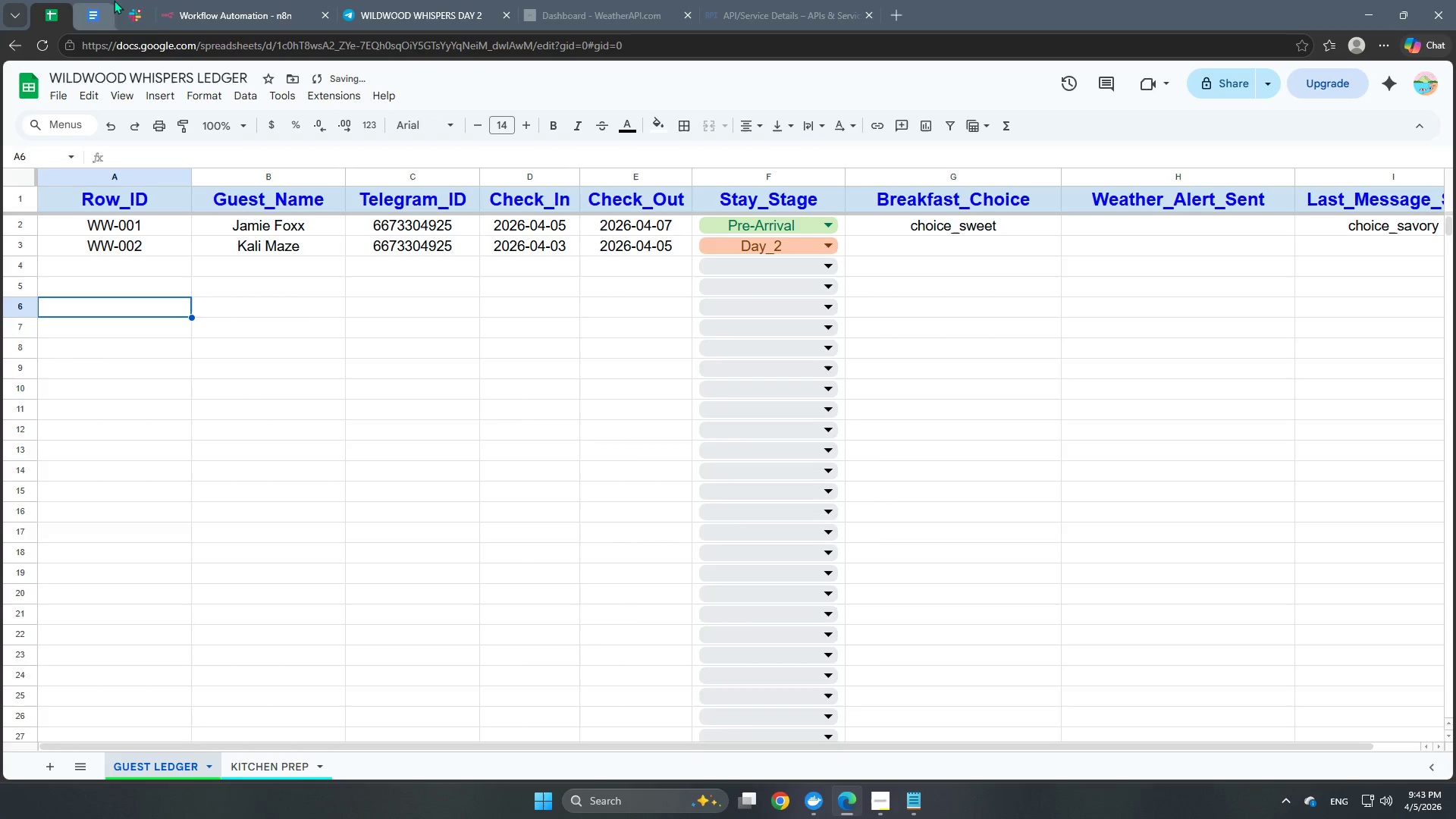 
left_click([232, 0])
 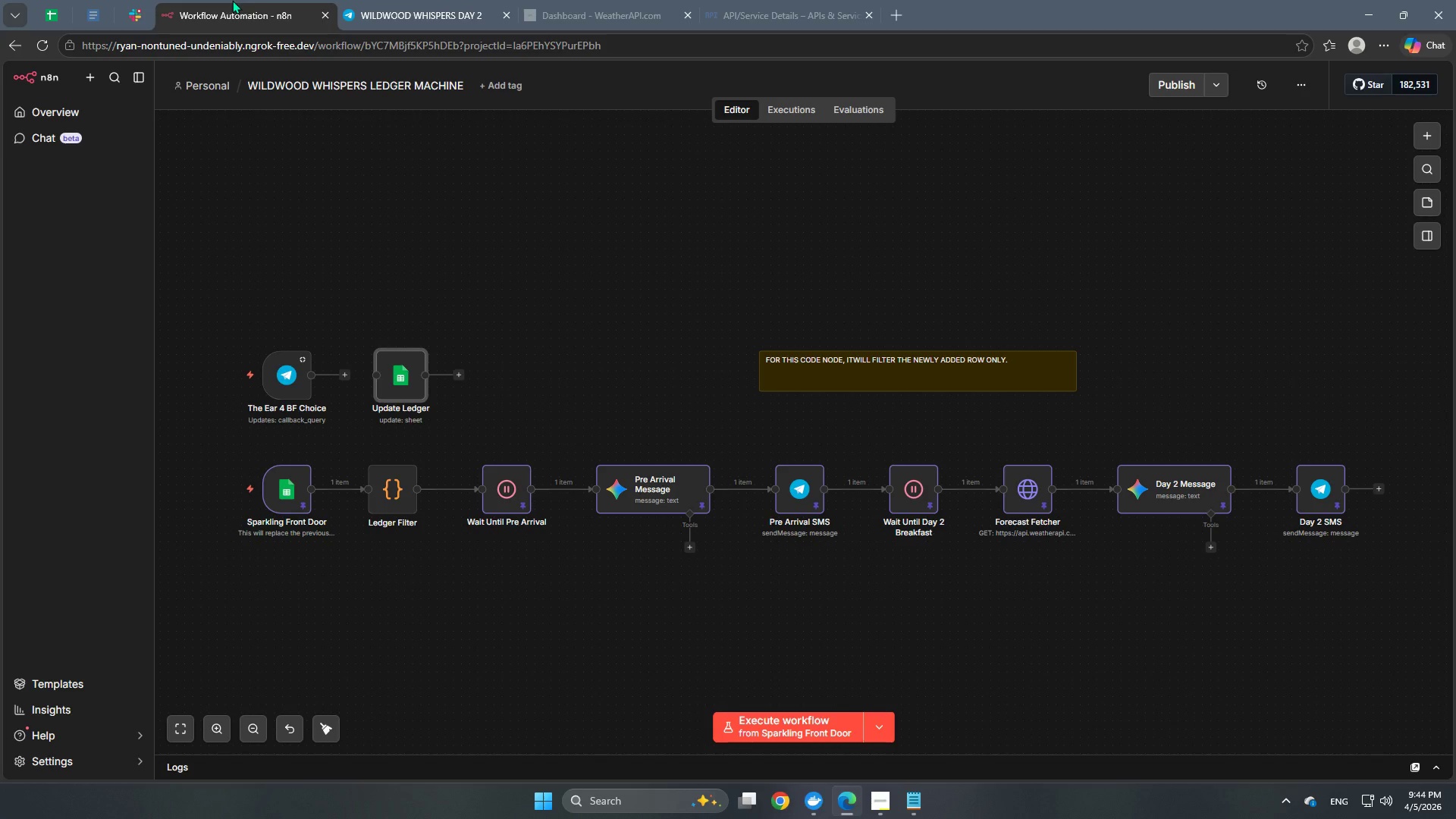 
wait(6.03)
 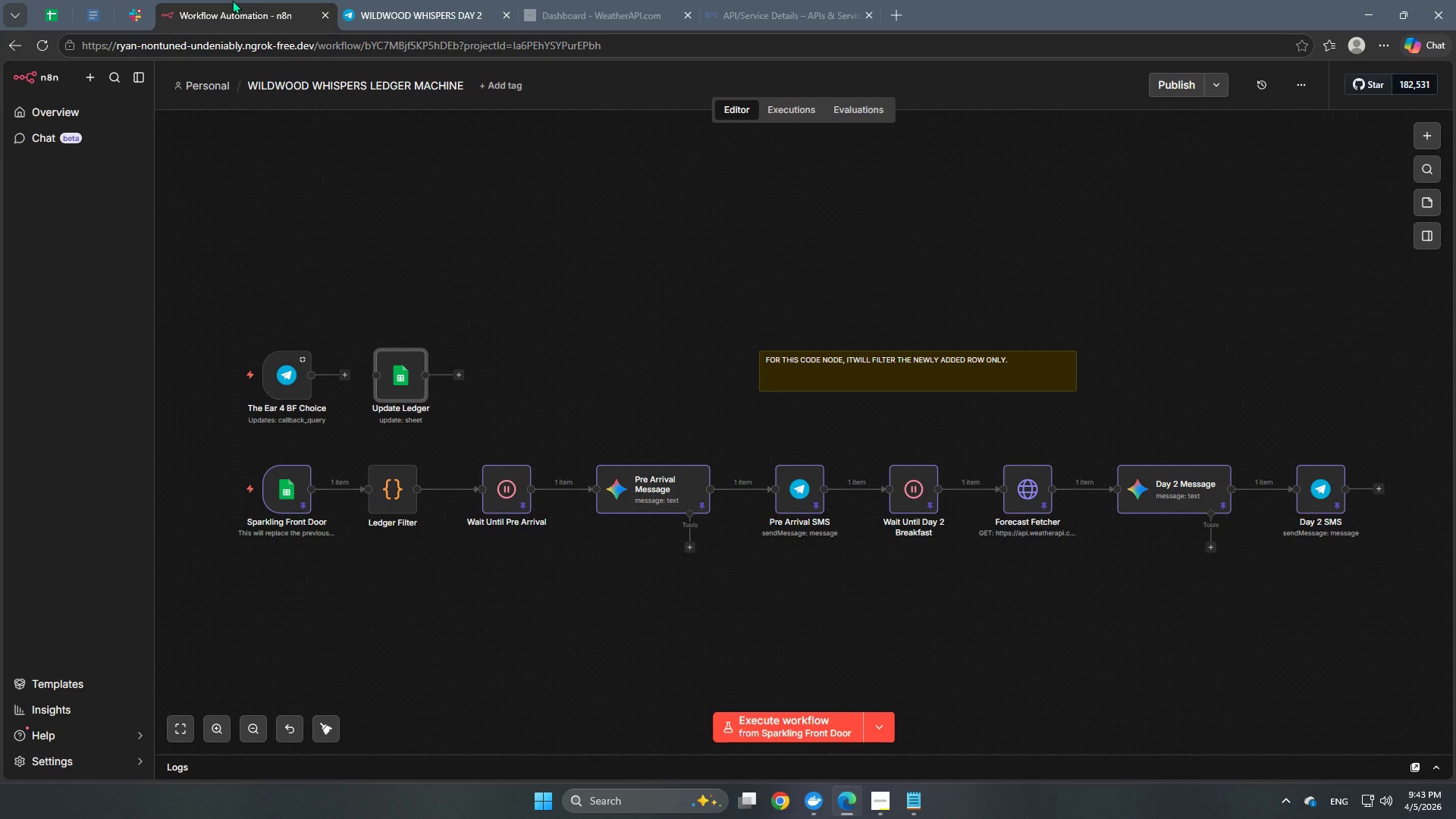 
left_click([40, 20])
 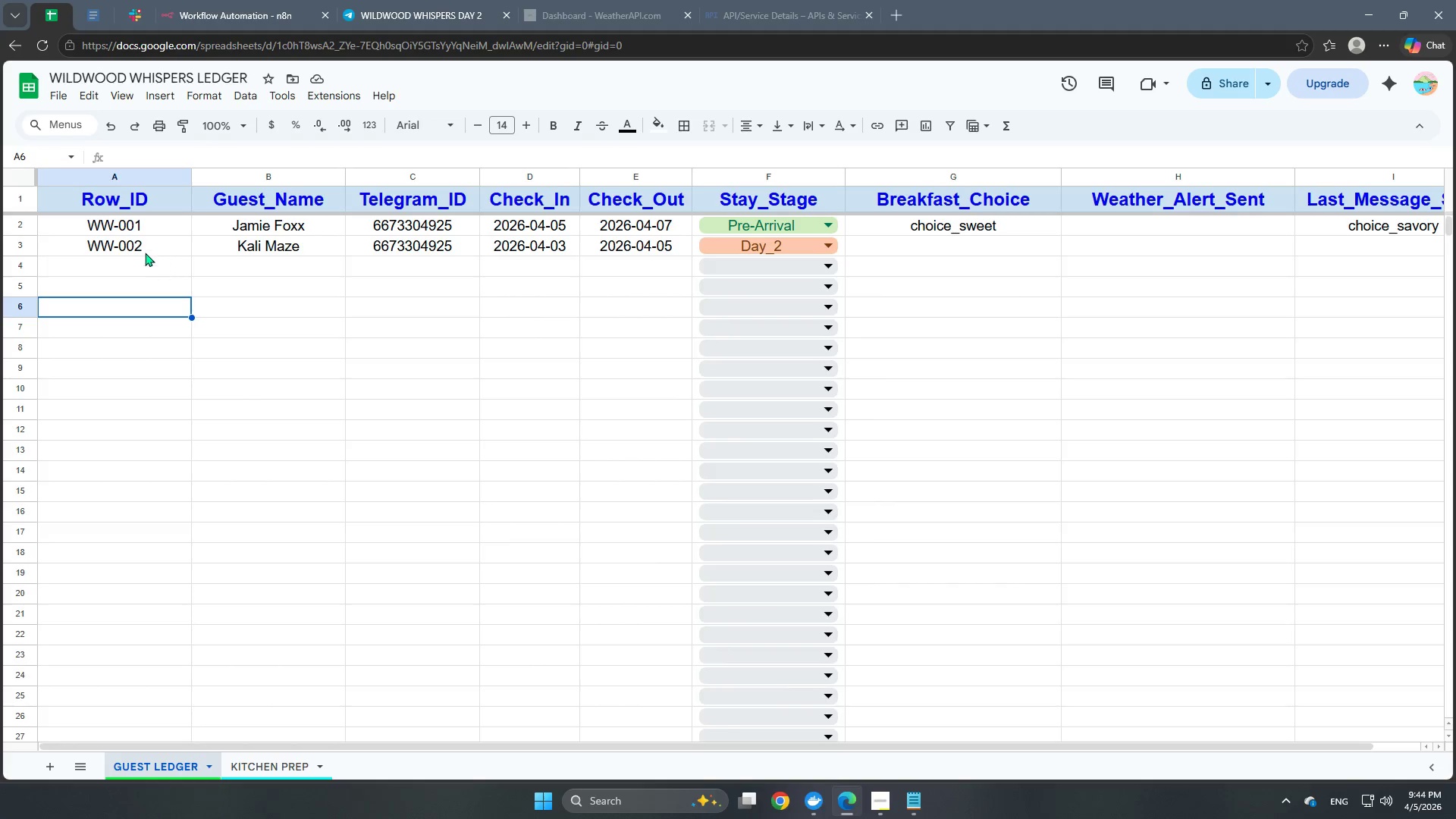 
double_click([145, 253])
 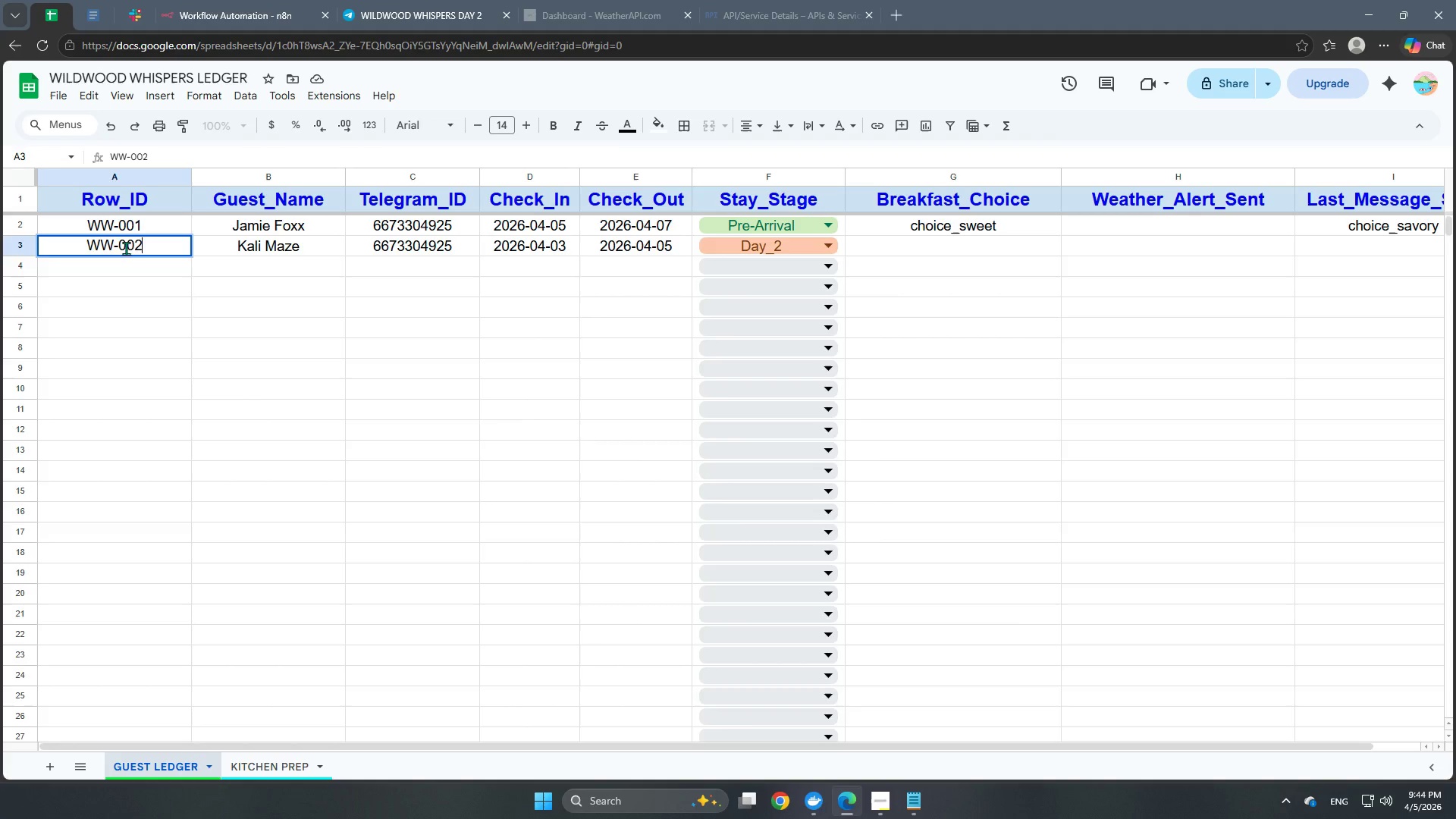 
left_click_drag(start_coordinate=[155, 248], to_coordinate=[21, 248])
 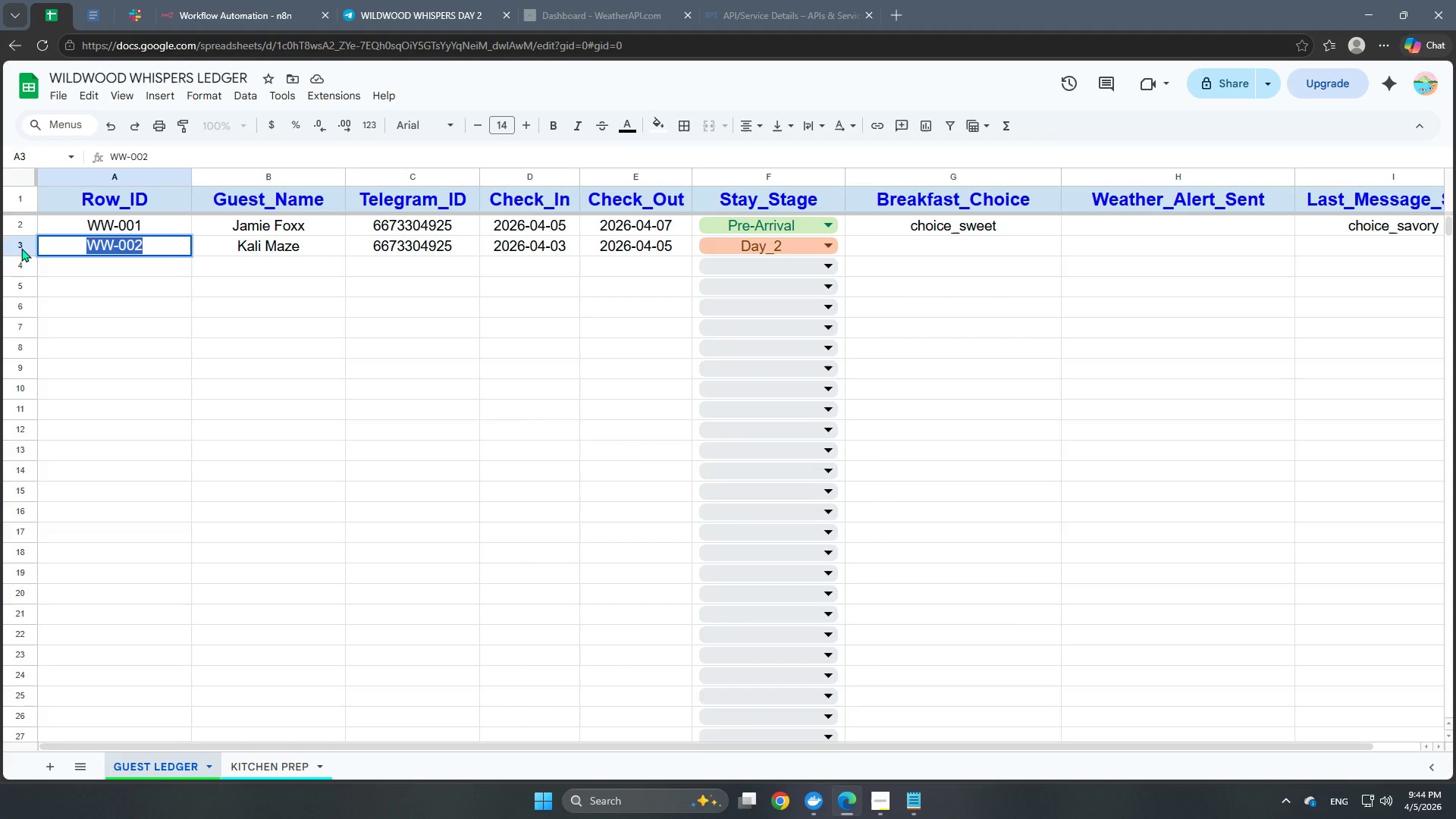 
key(Backspace)
 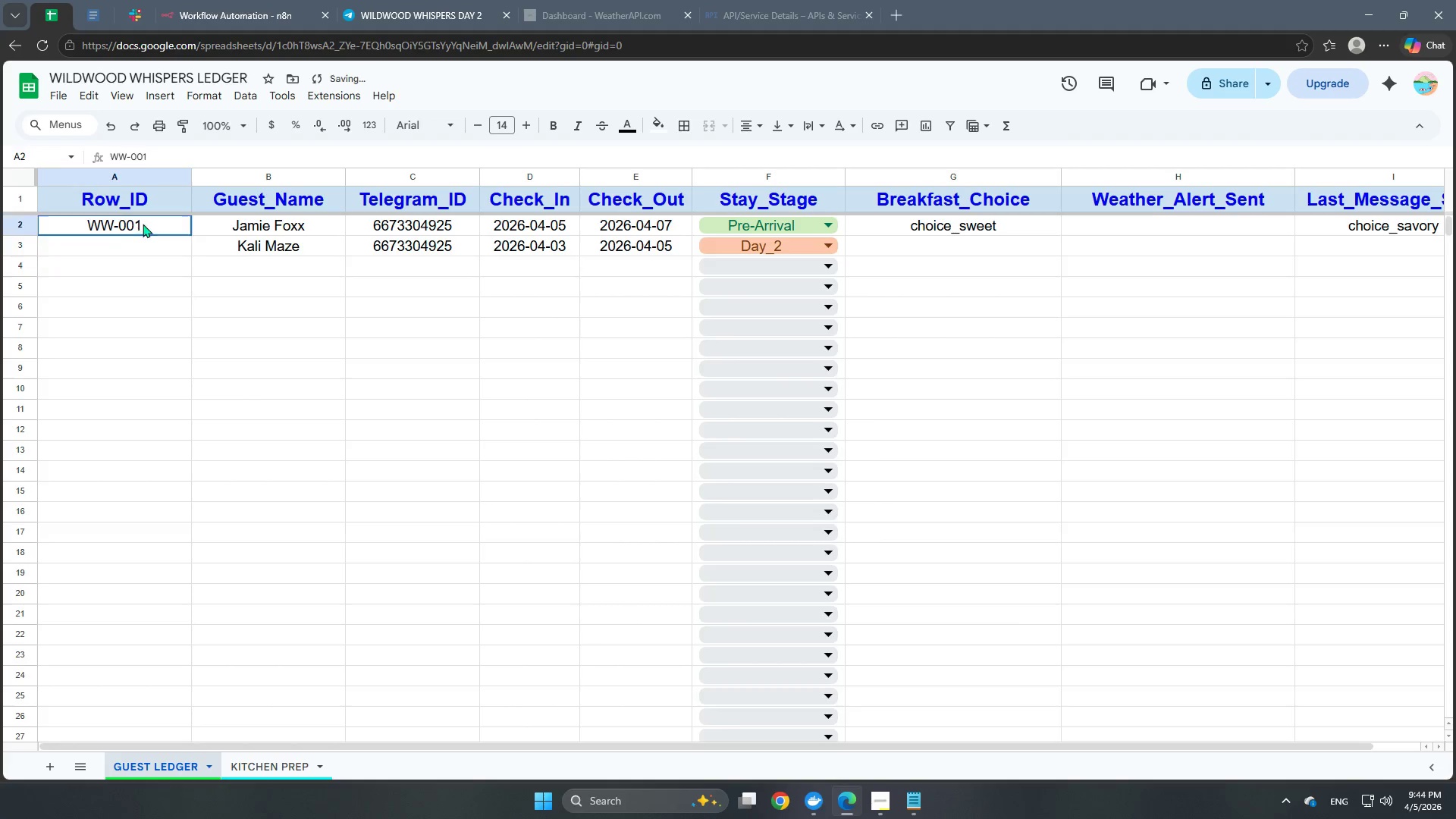 
double_click([150, 221])
 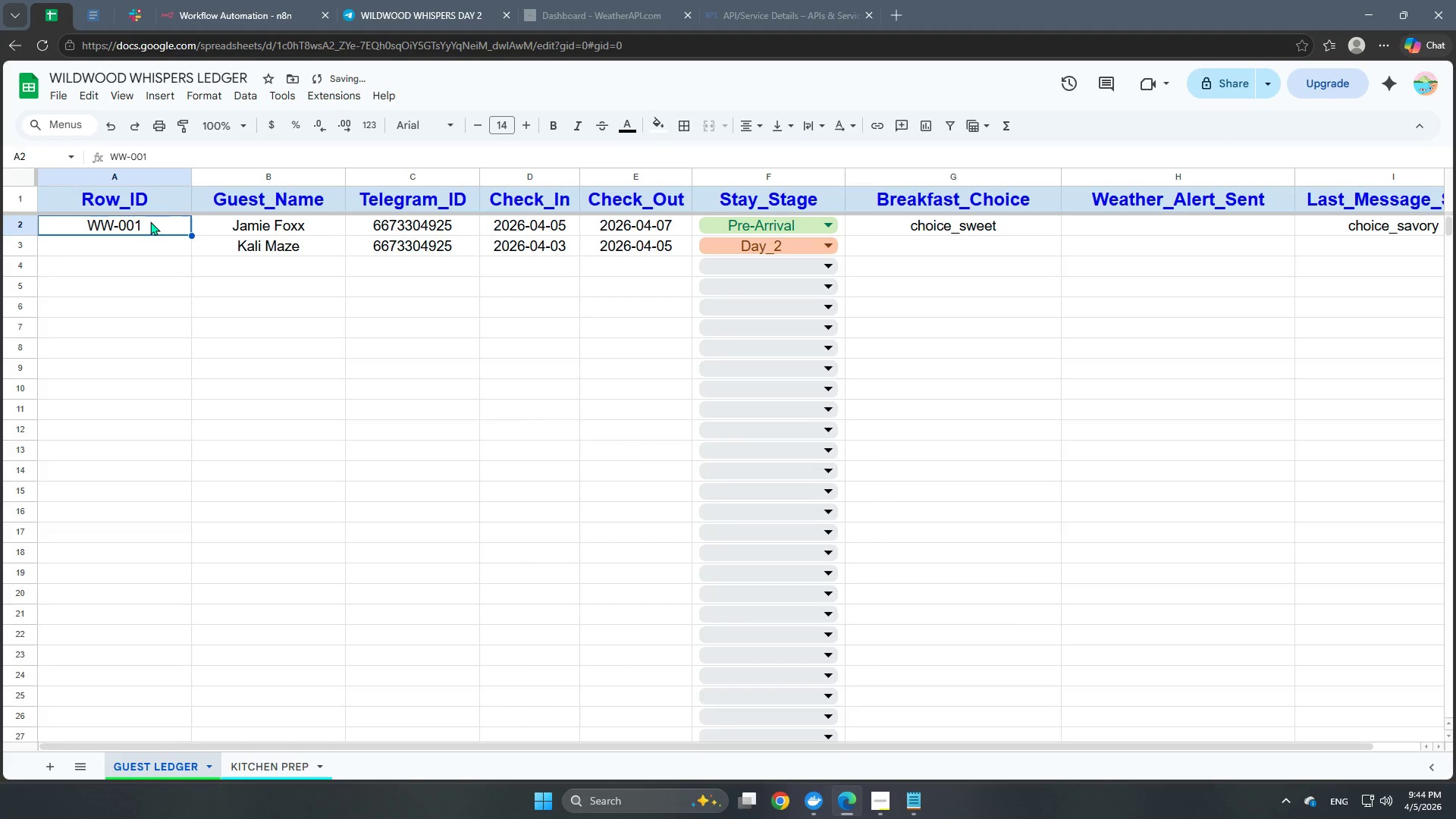 
triple_click([150, 221])
 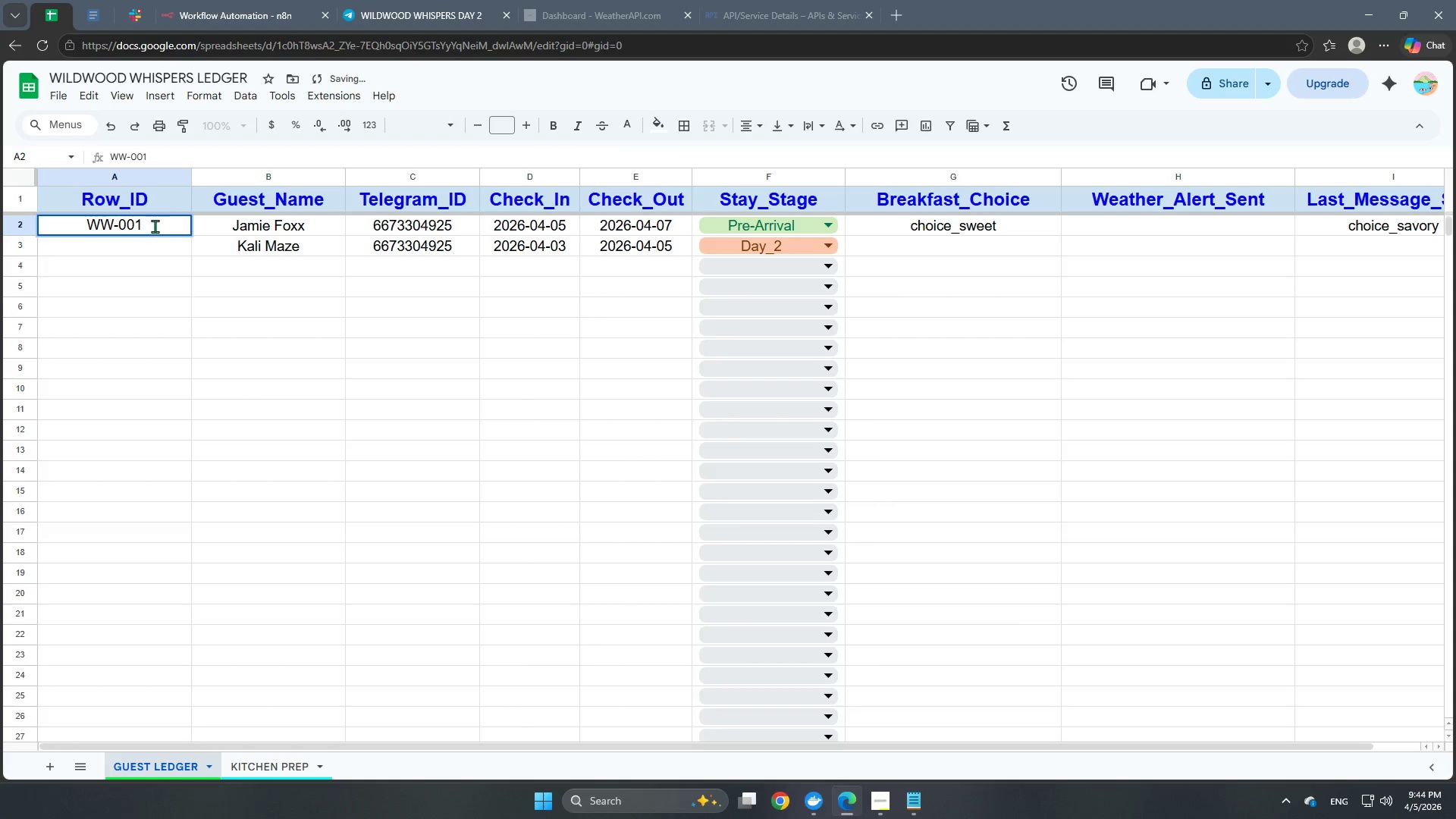 
left_click_drag(start_coordinate=[155, 225], to_coordinate=[0, 224])
 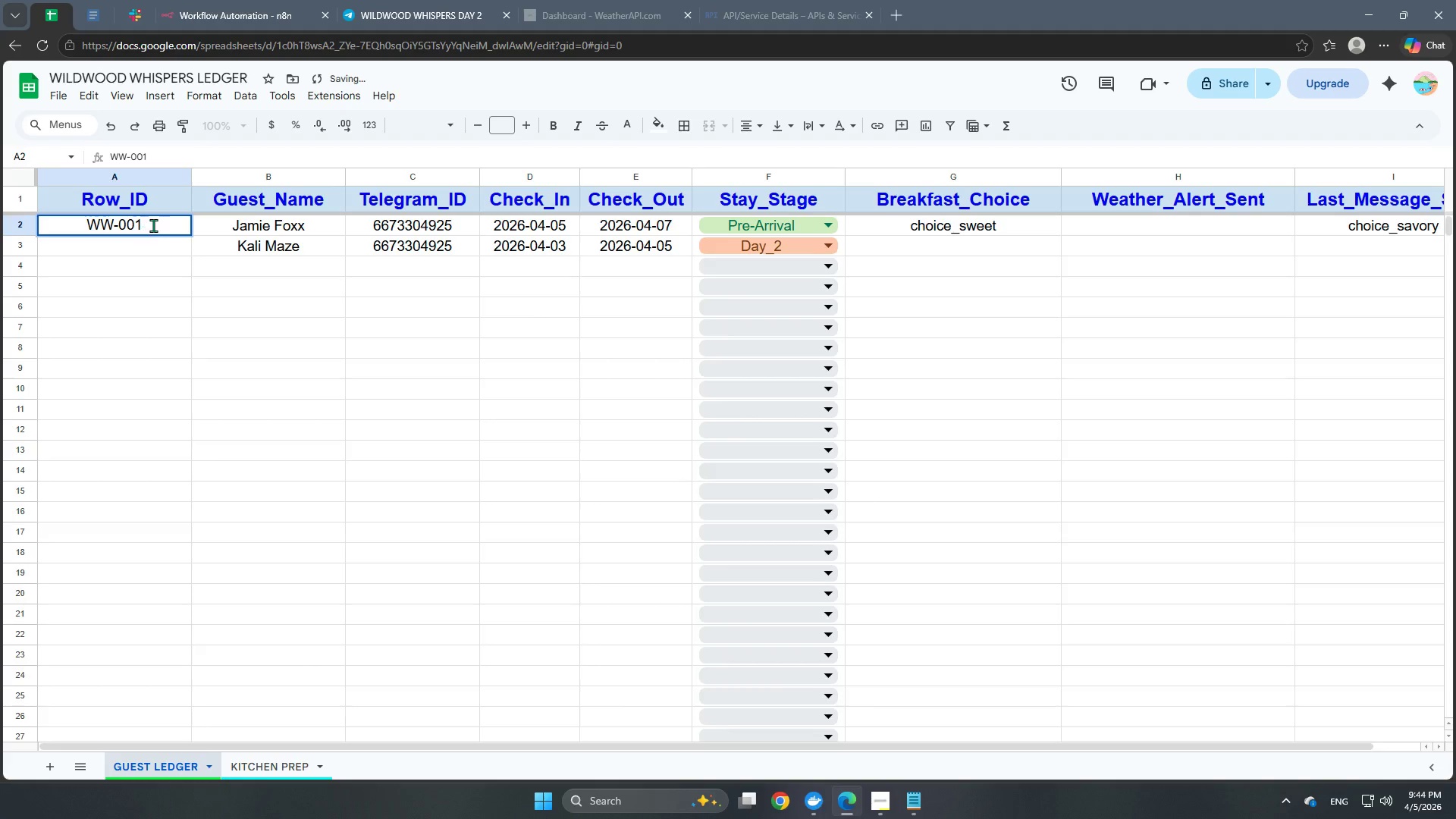 
left_click([155, 224])
 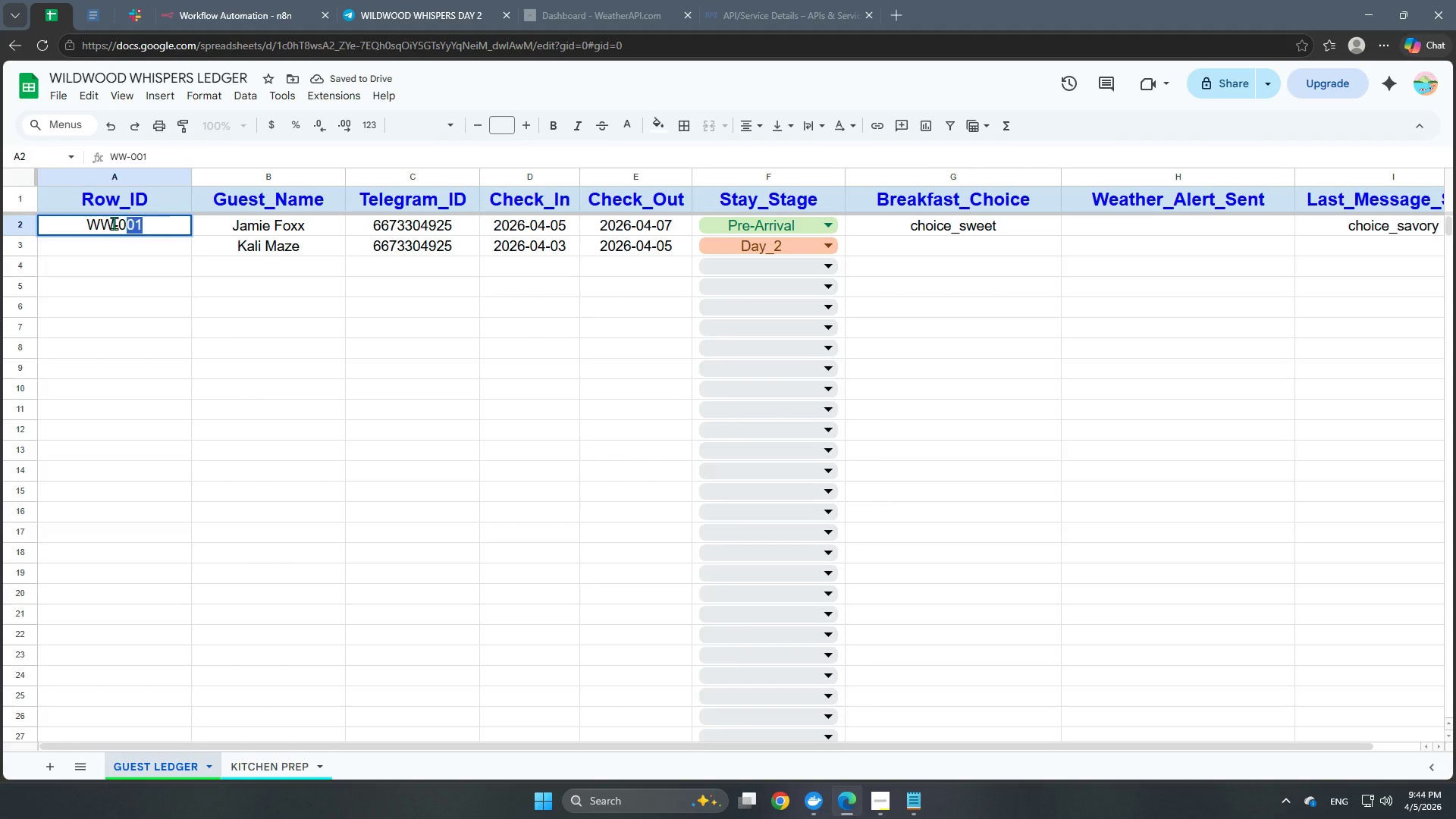 
left_click_drag(start_coordinate=[155, 224], to_coordinate=[17, 223])
 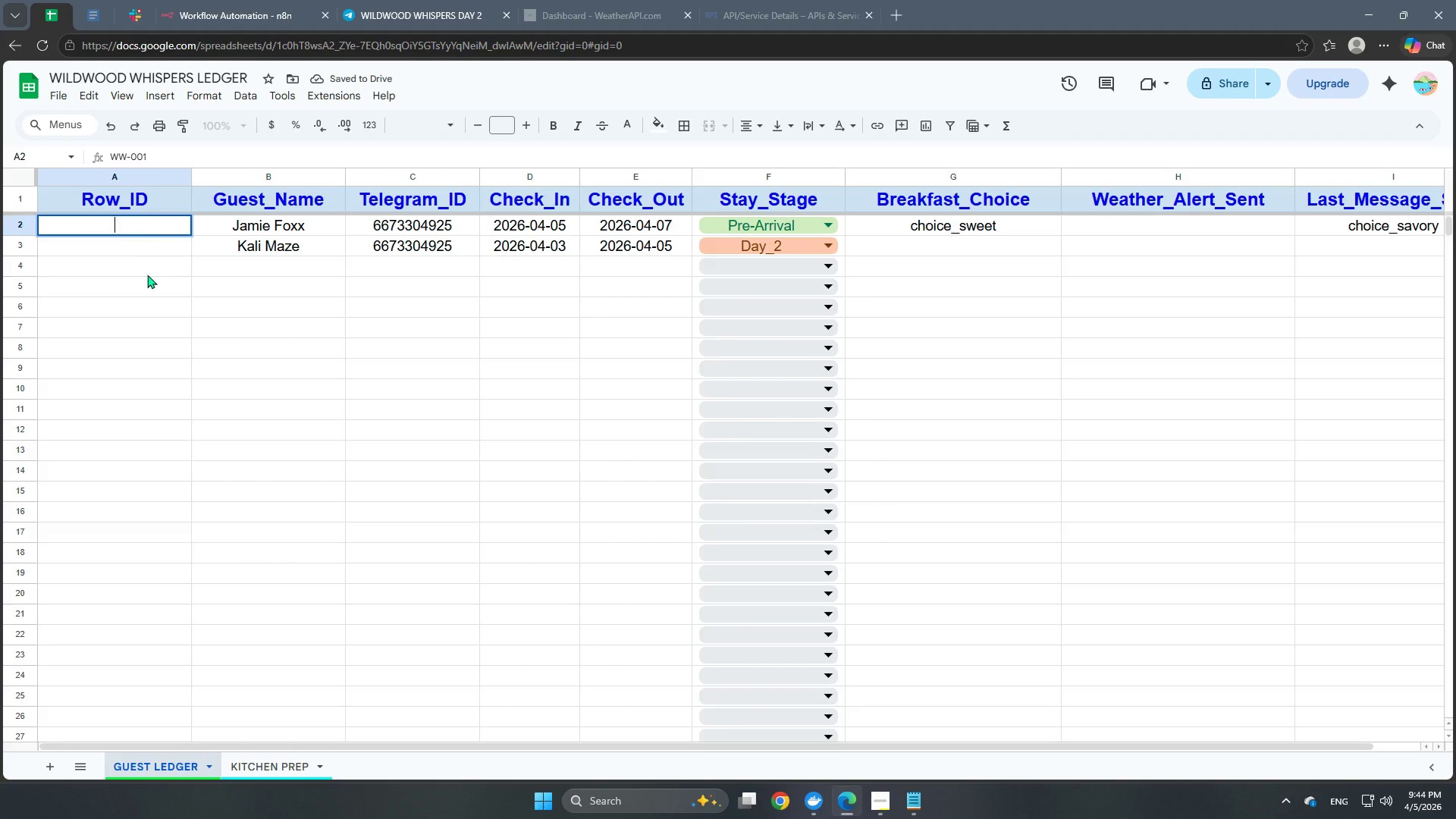 
key(Backspace)
 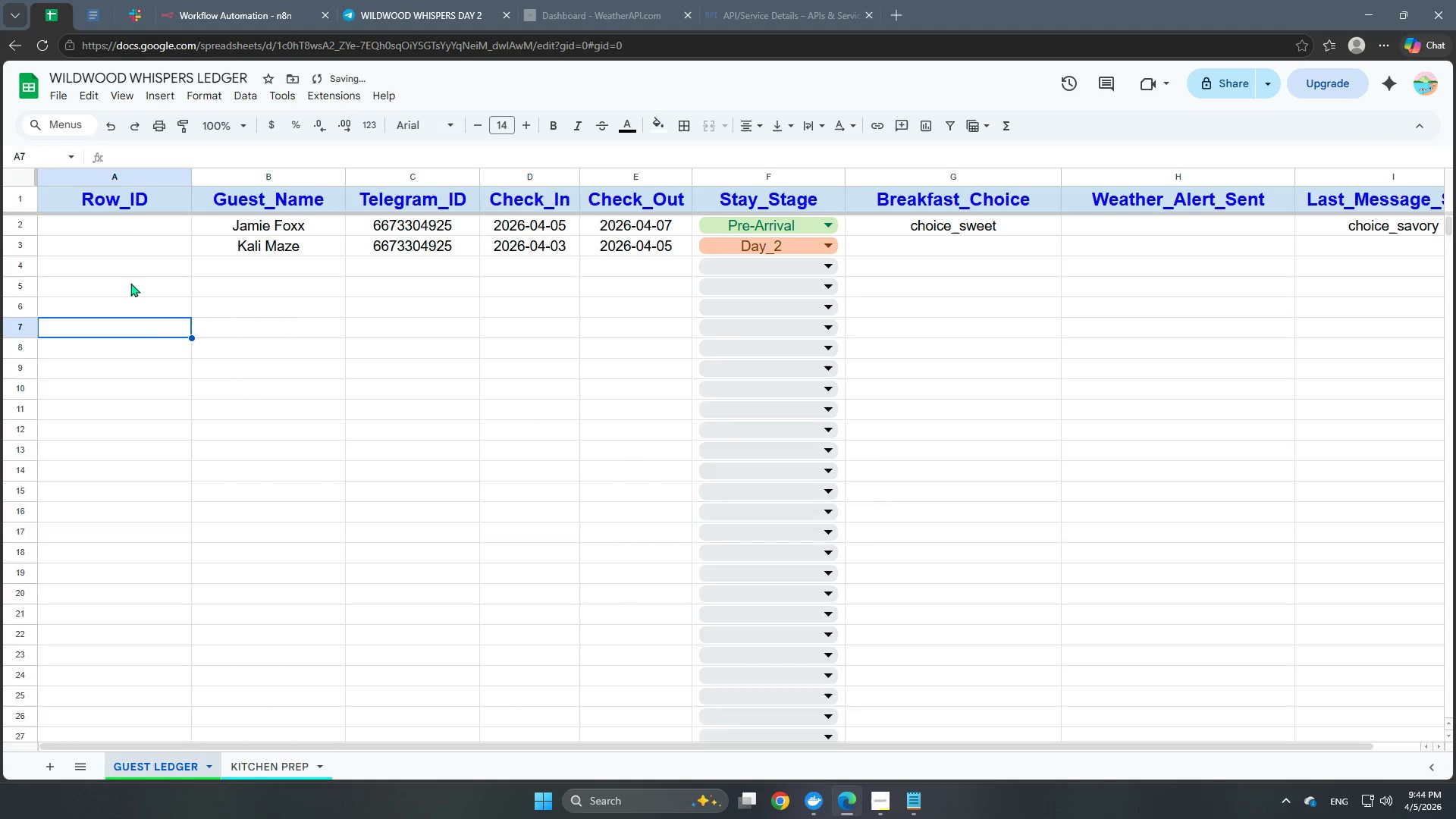 
double_click([120, 215])
 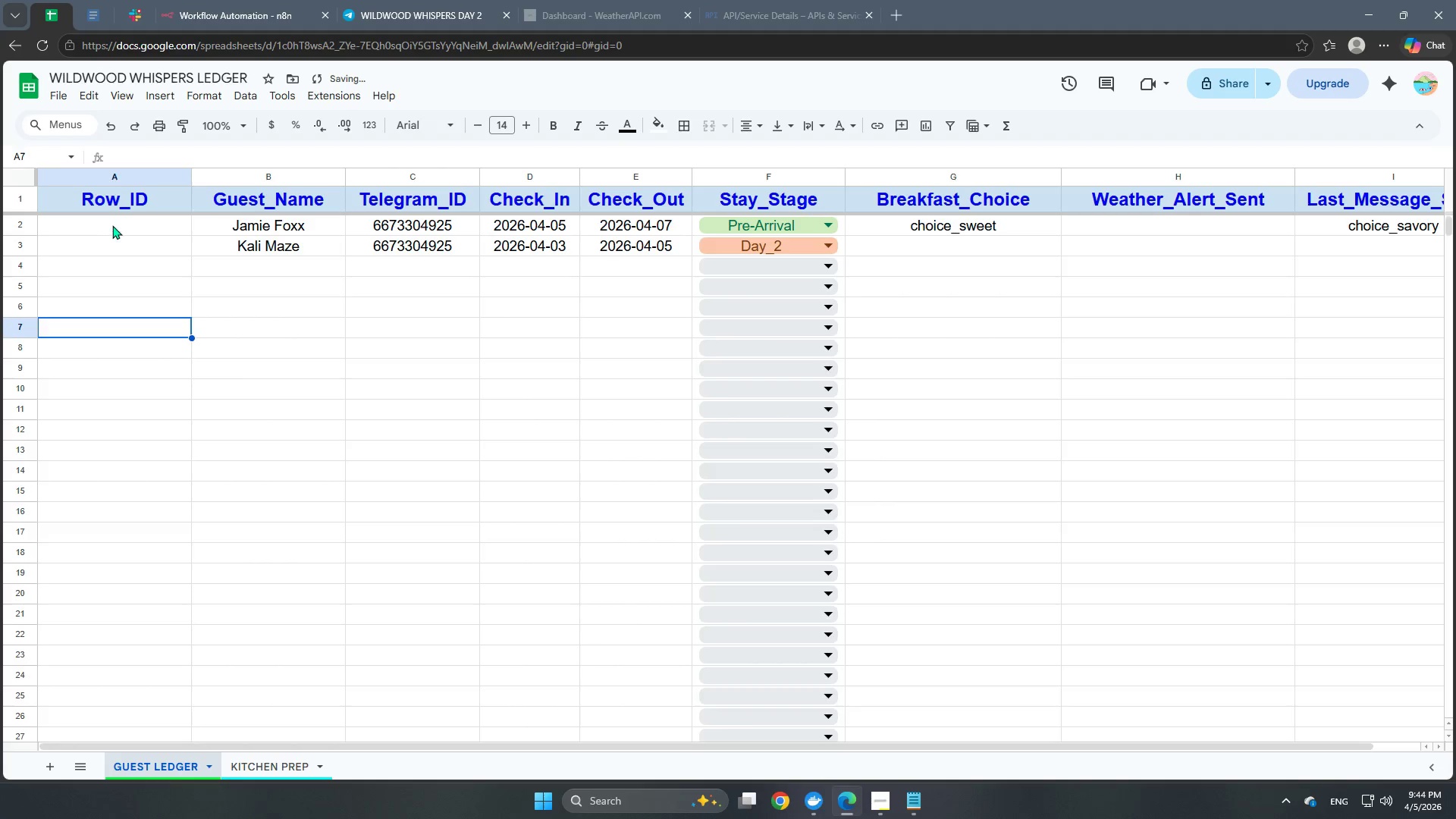 
triple_click([120, 220])
 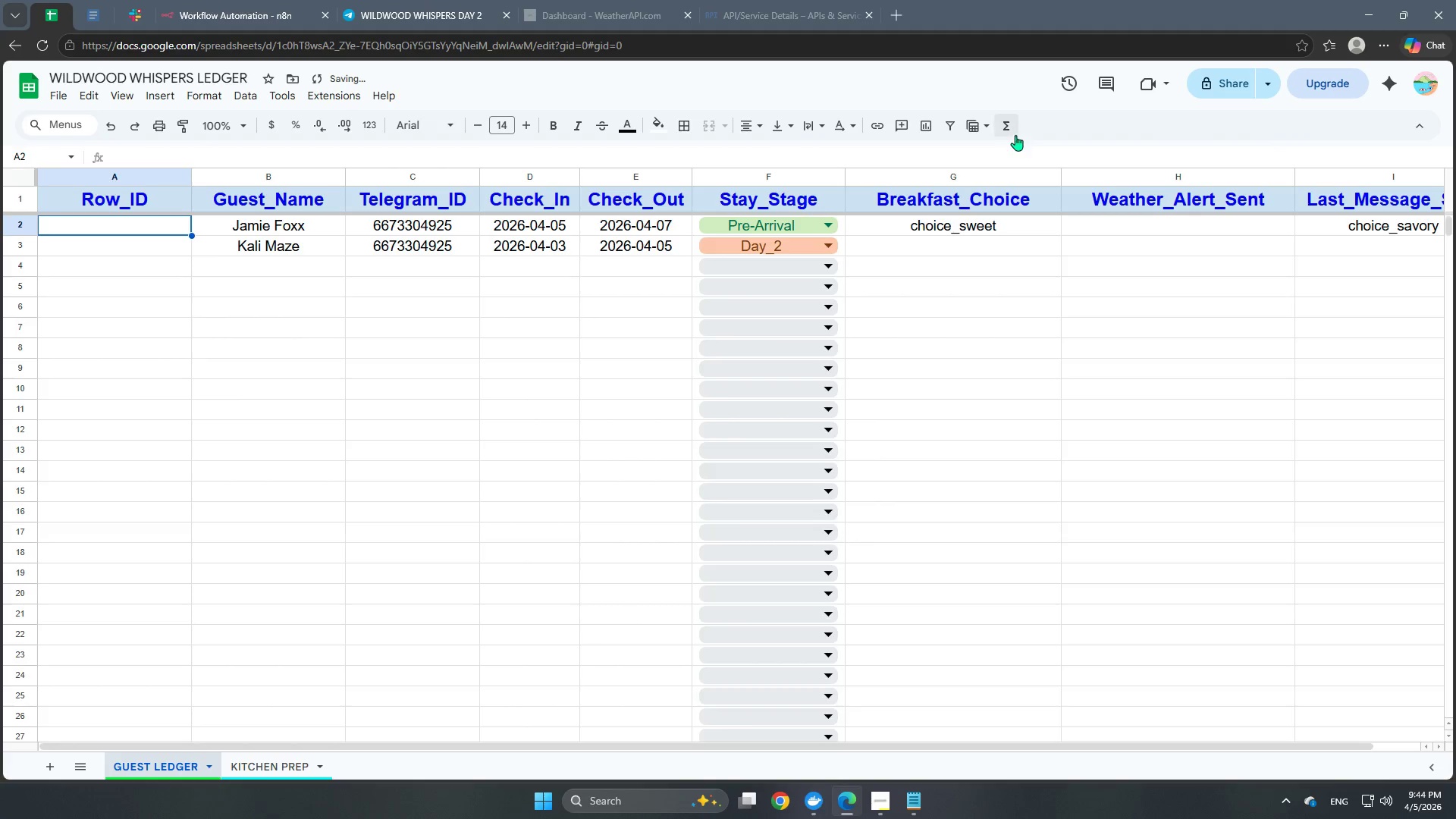 
left_click([1015, 135])
 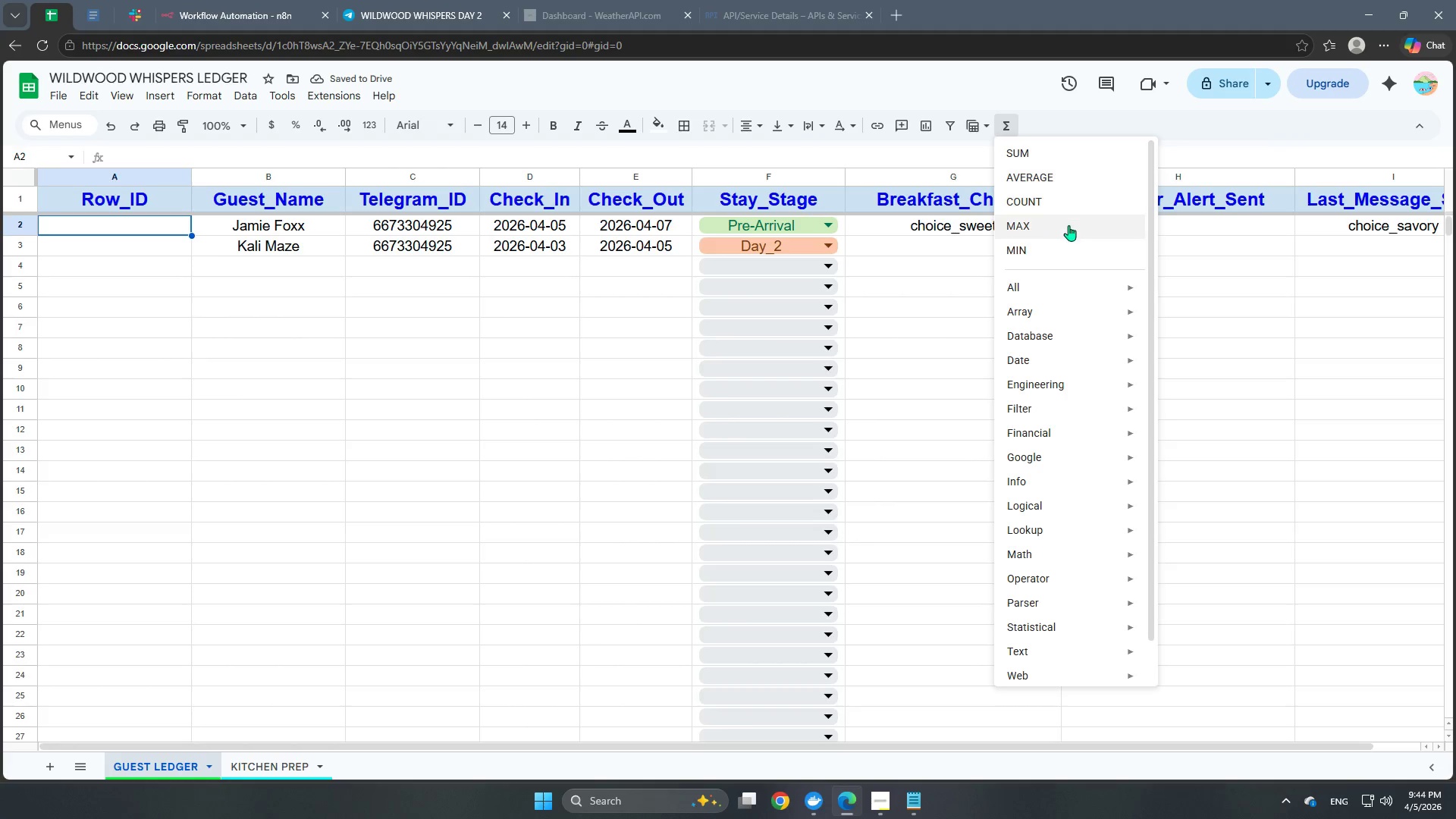 
scroll: coordinate [1059, 253], scroll_direction: up, amount: 1.0
 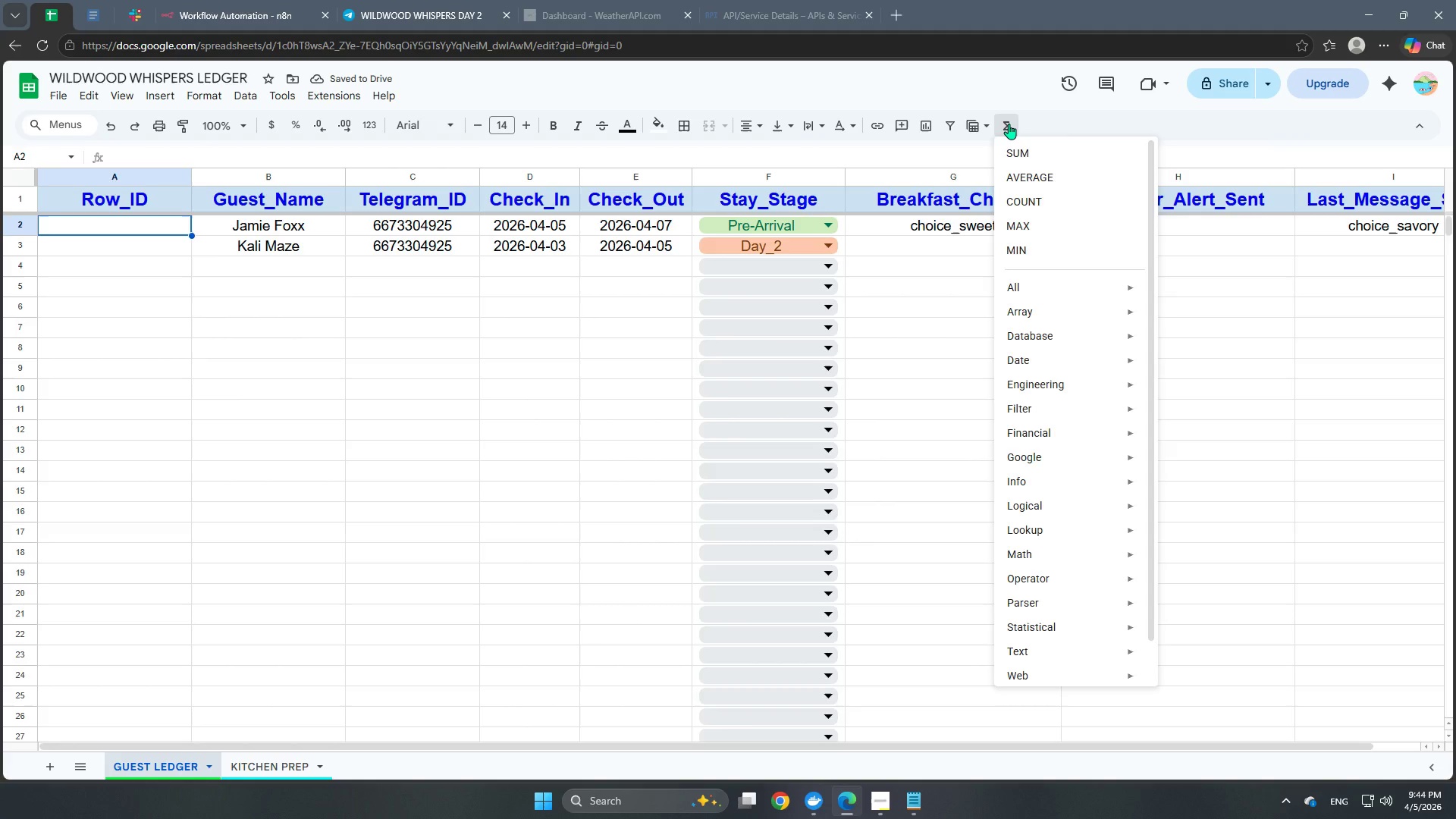 
left_click([1009, 124])
 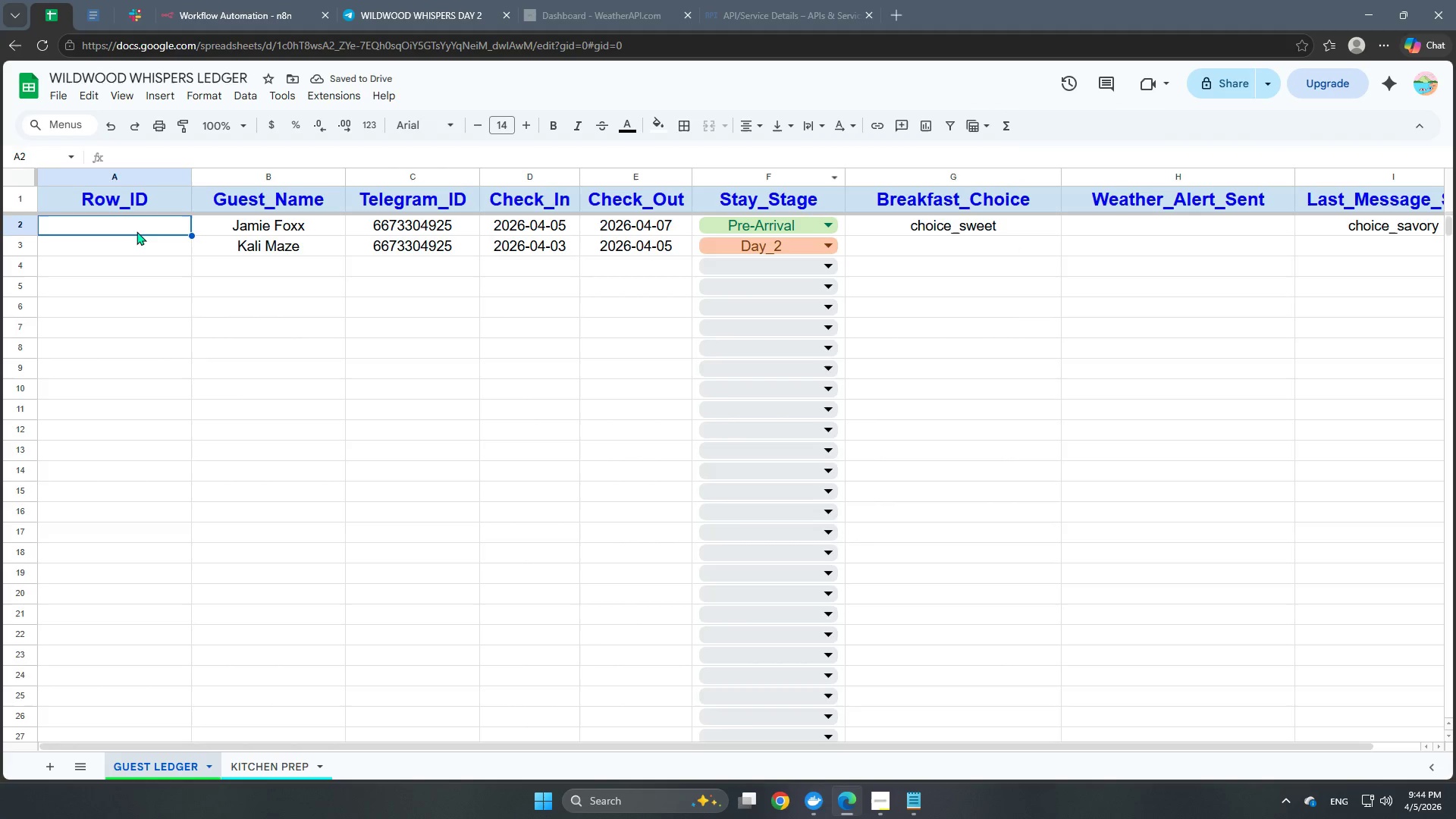 
right_click([136, 230])
 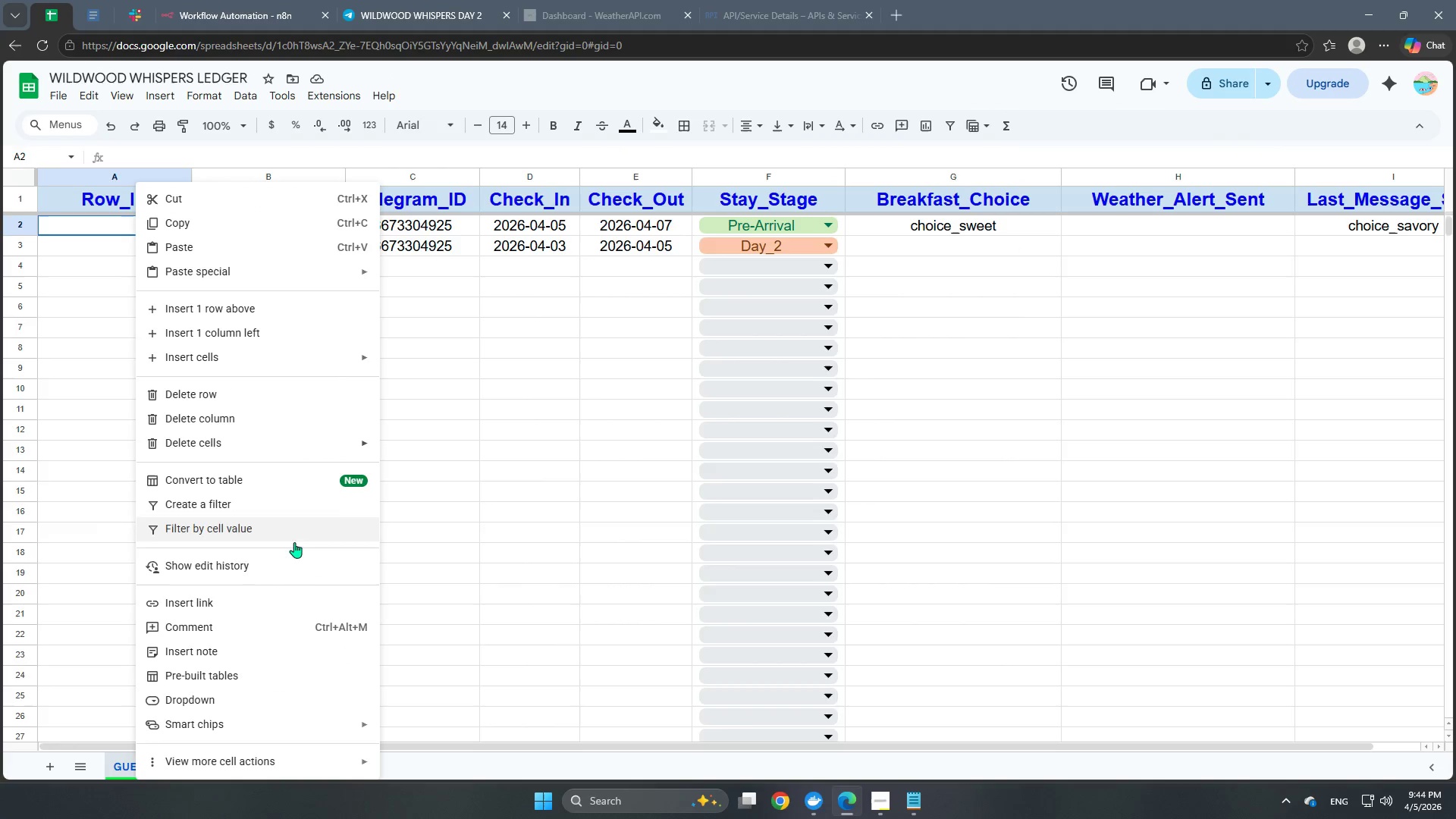 
scroll: coordinate [308, 579], scroll_direction: down, amount: 3.0
 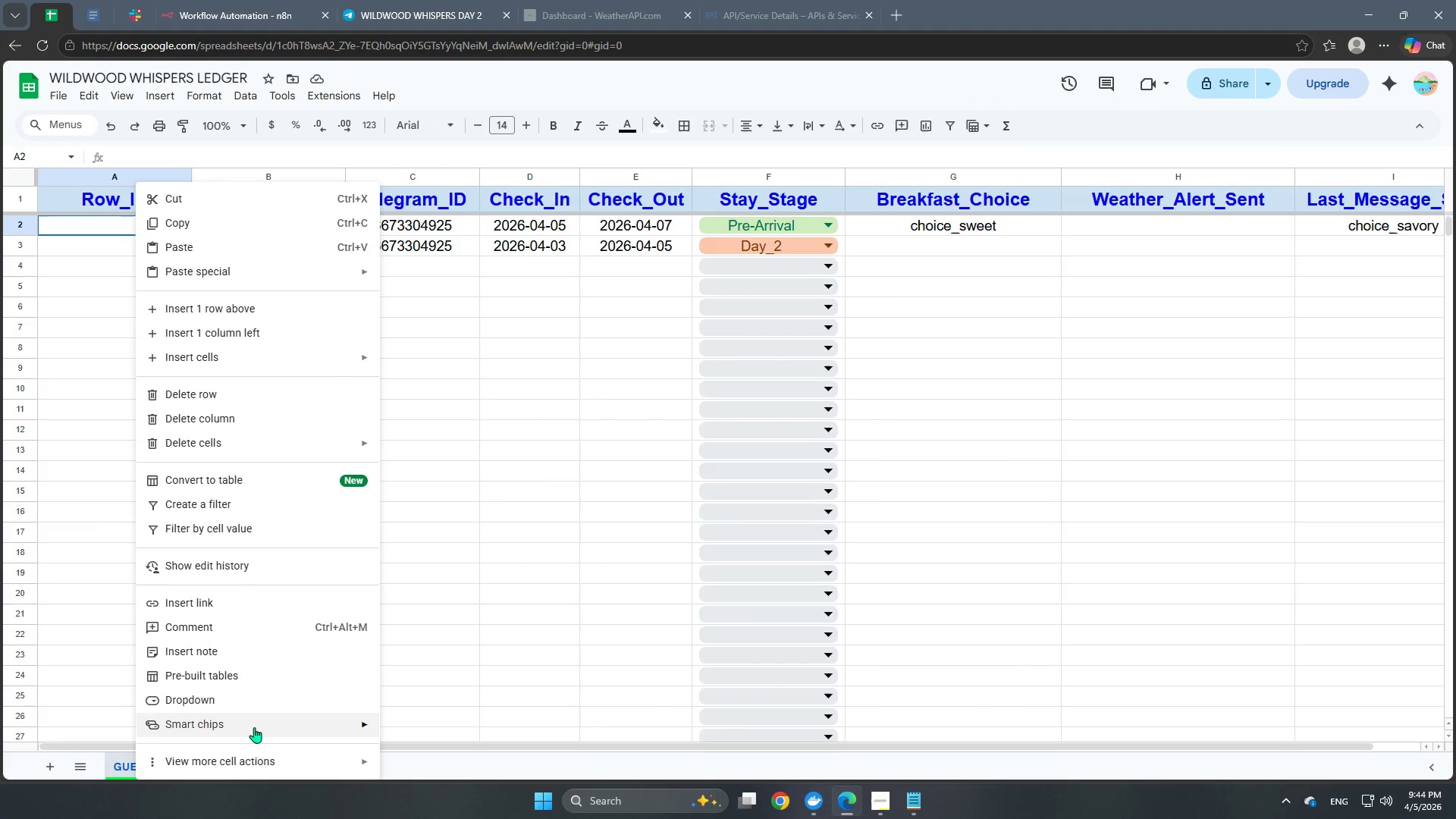 
mouse_move([262, 739])
 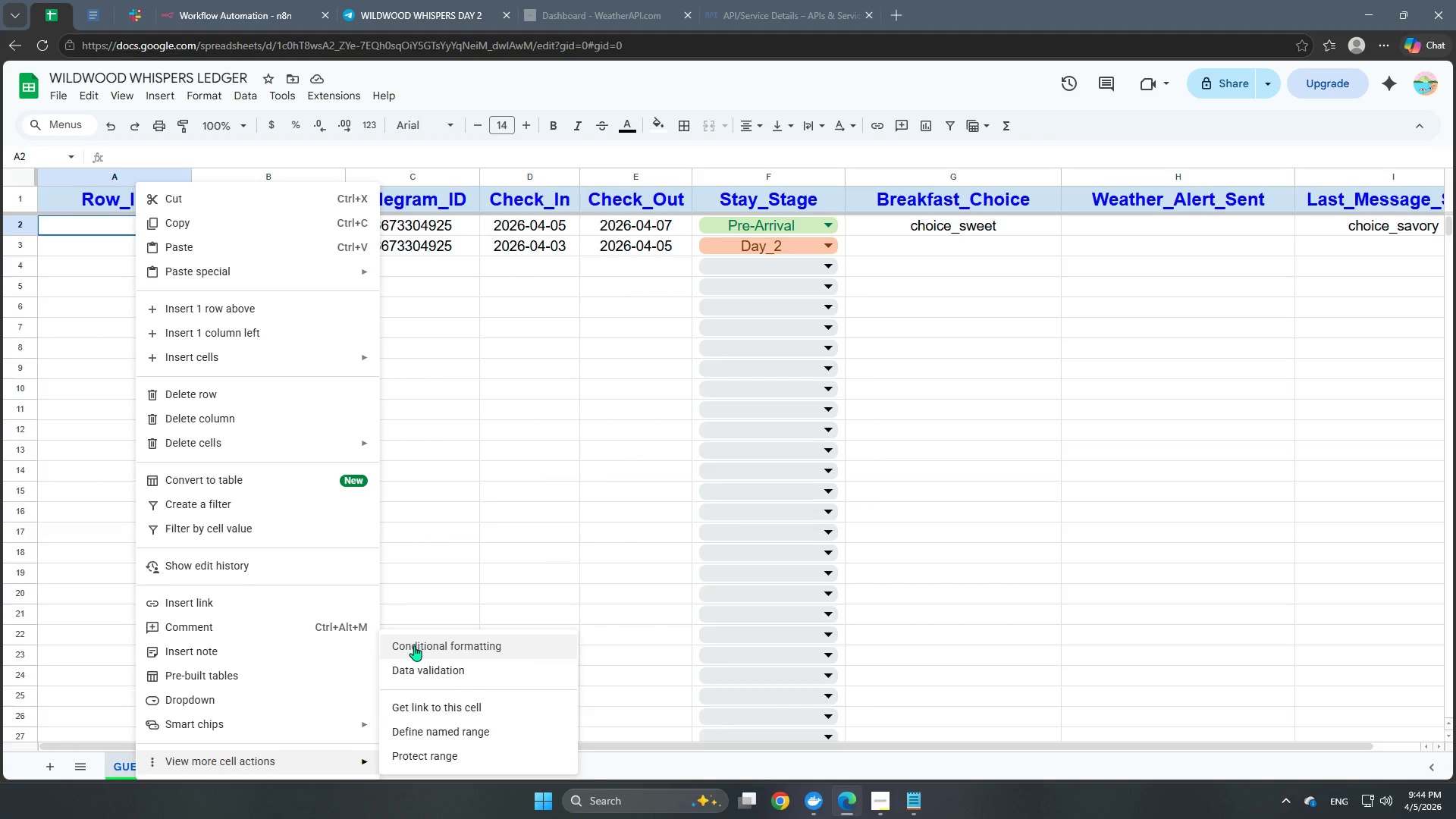 
left_click([414, 645])
 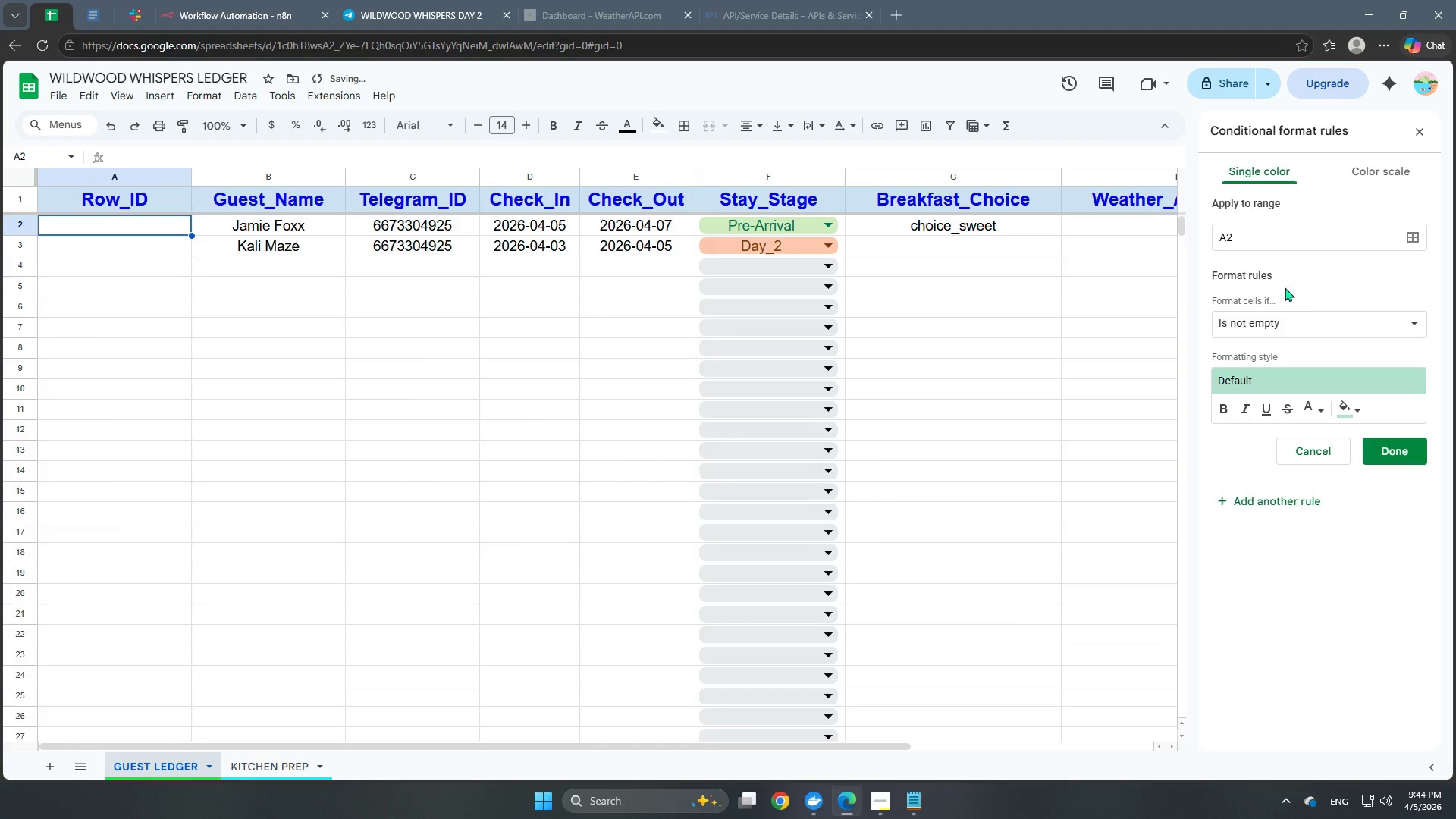 
left_click([1425, 129])
 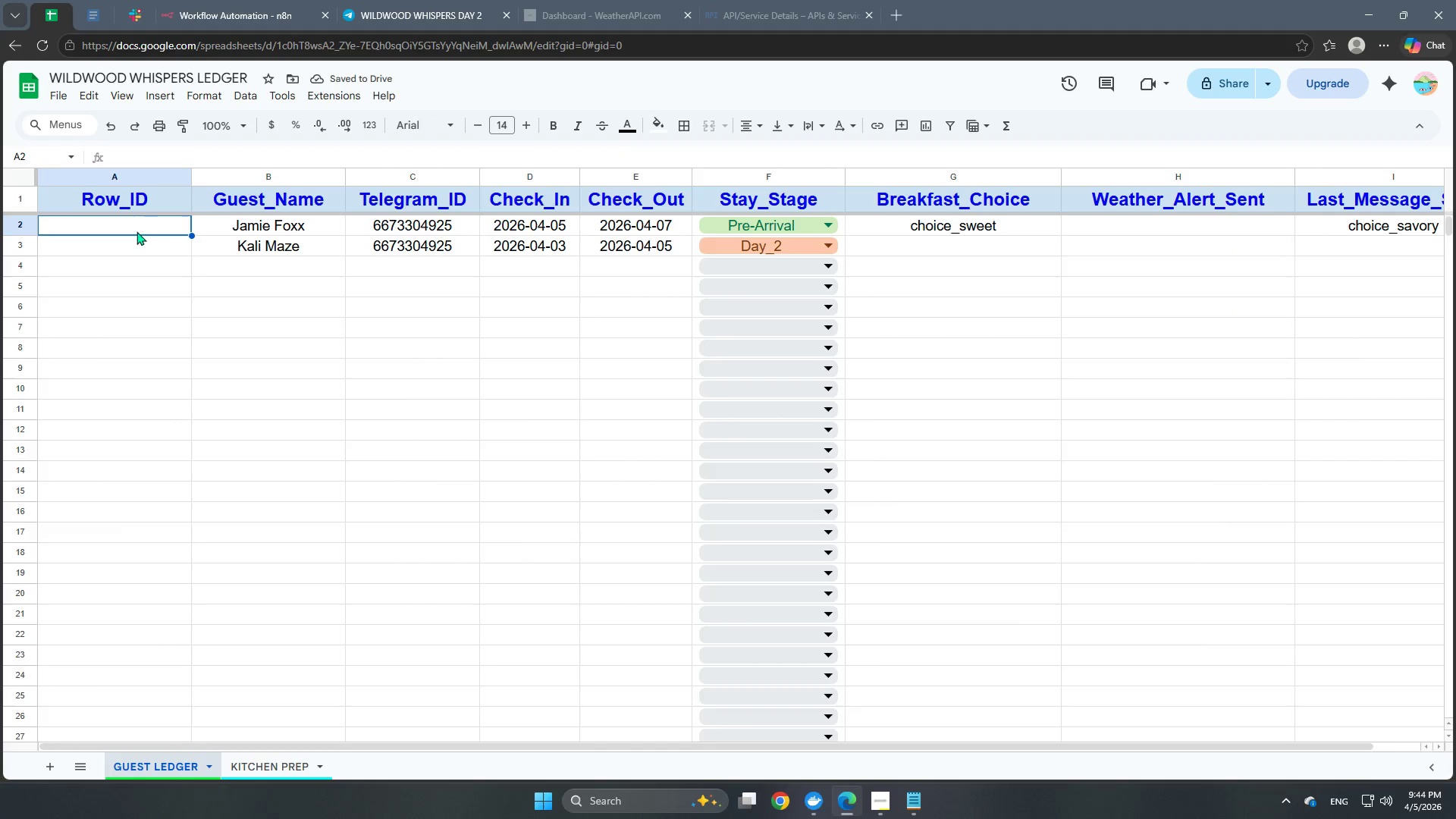 
double_click([136, 231])
 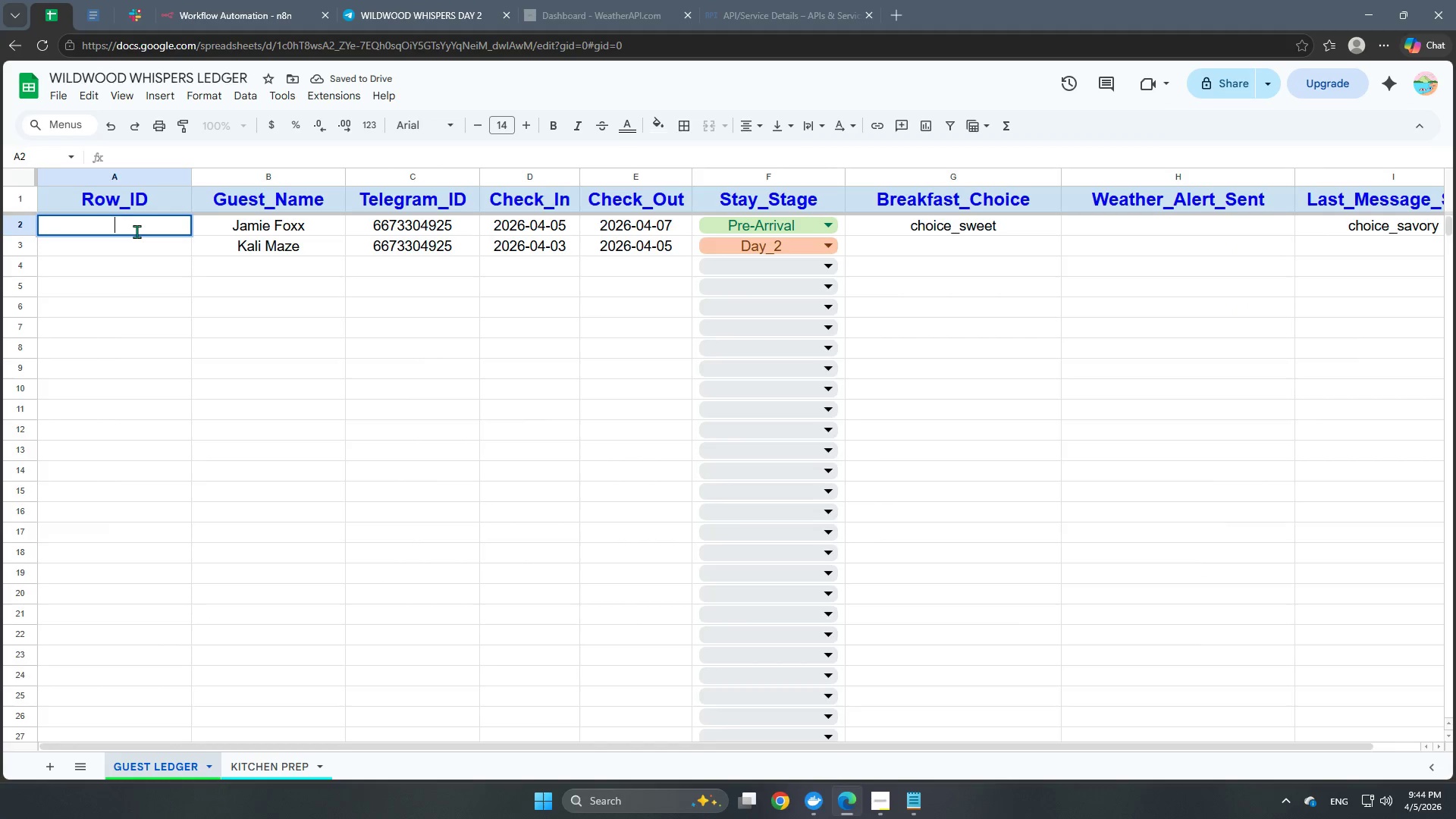 
triple_click([136, 231])
 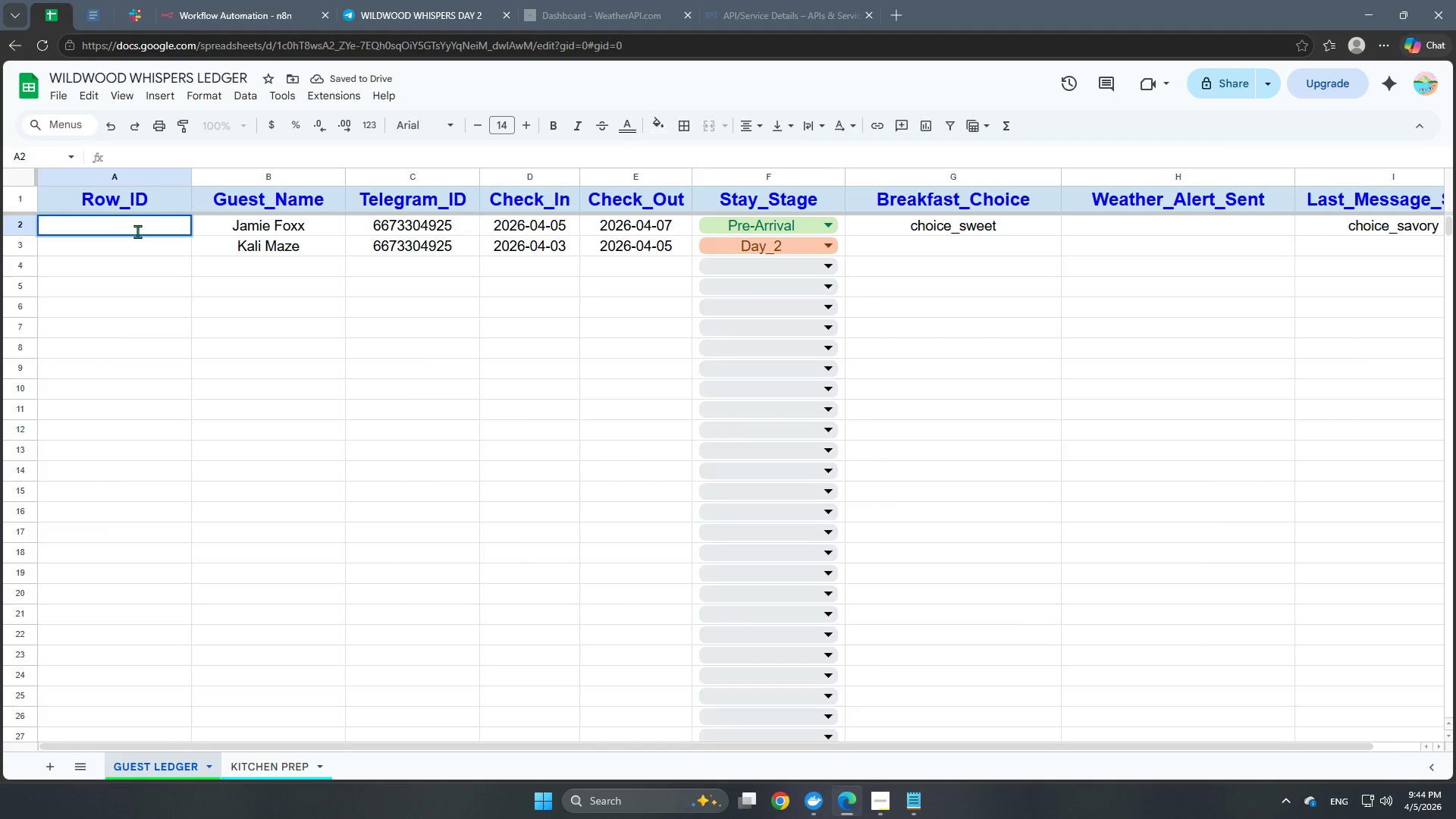 
triple_click([140, 225])
 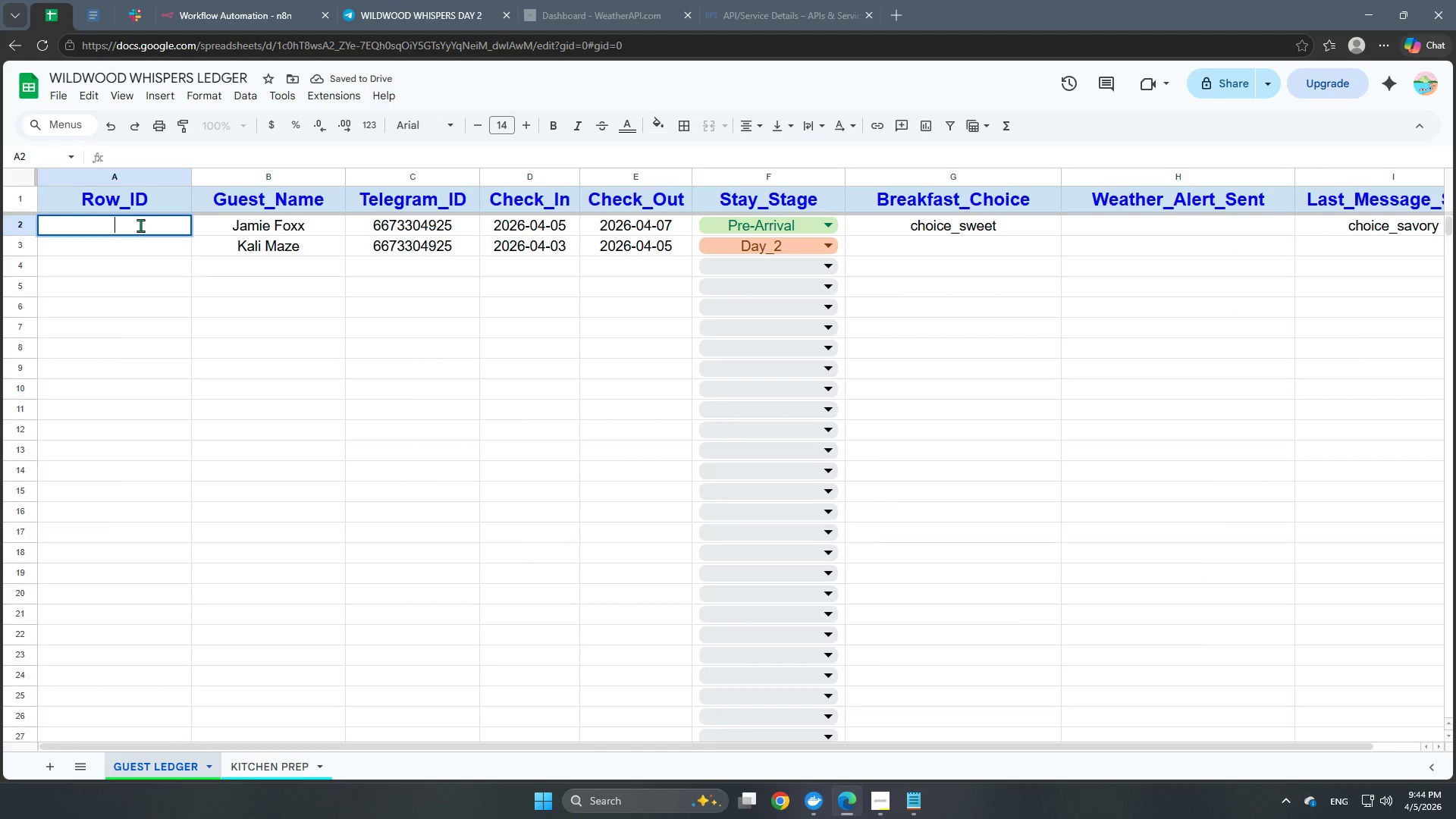 
triple_click([140, 225])
 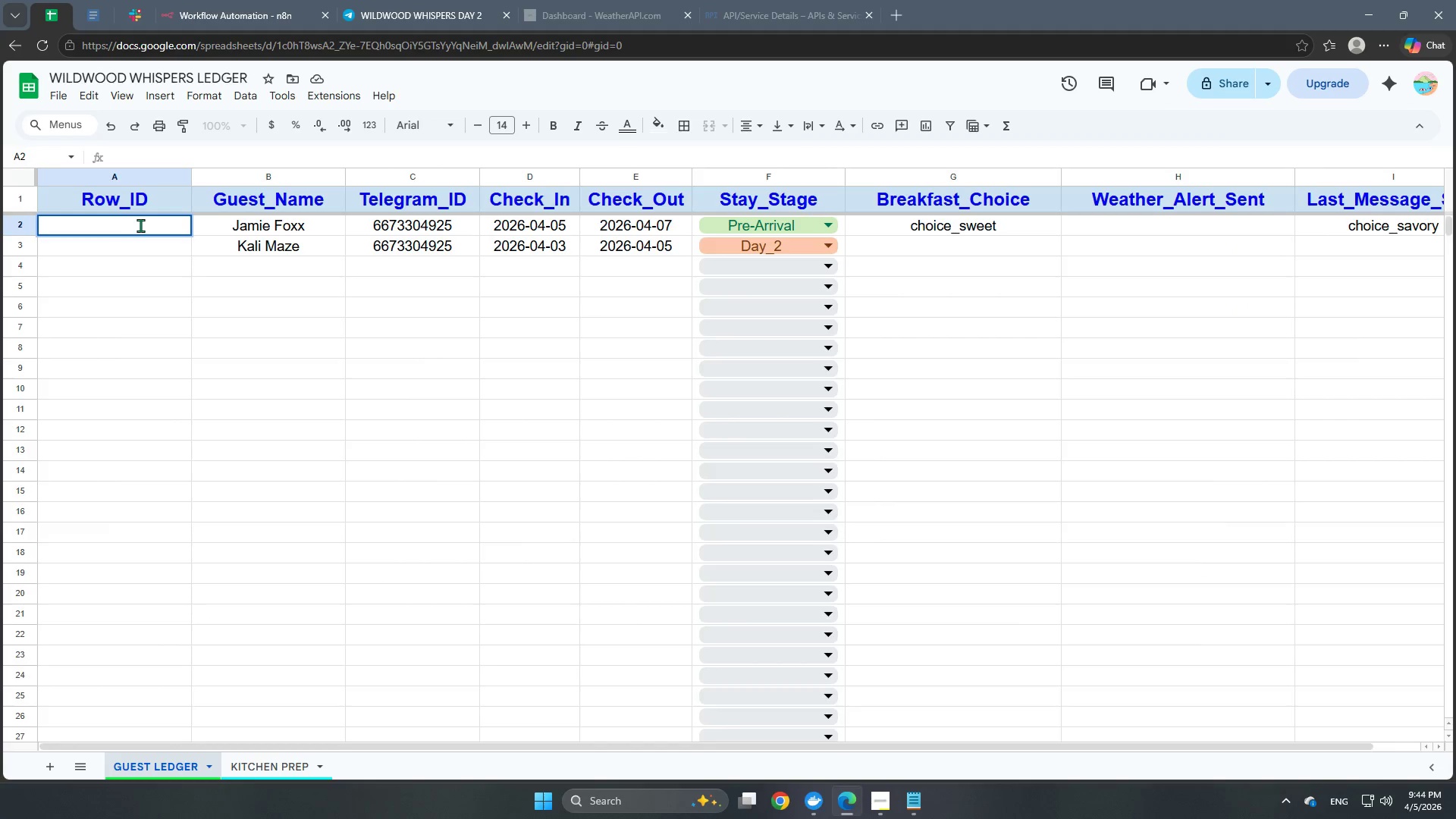 
triple_click([140, 225])
 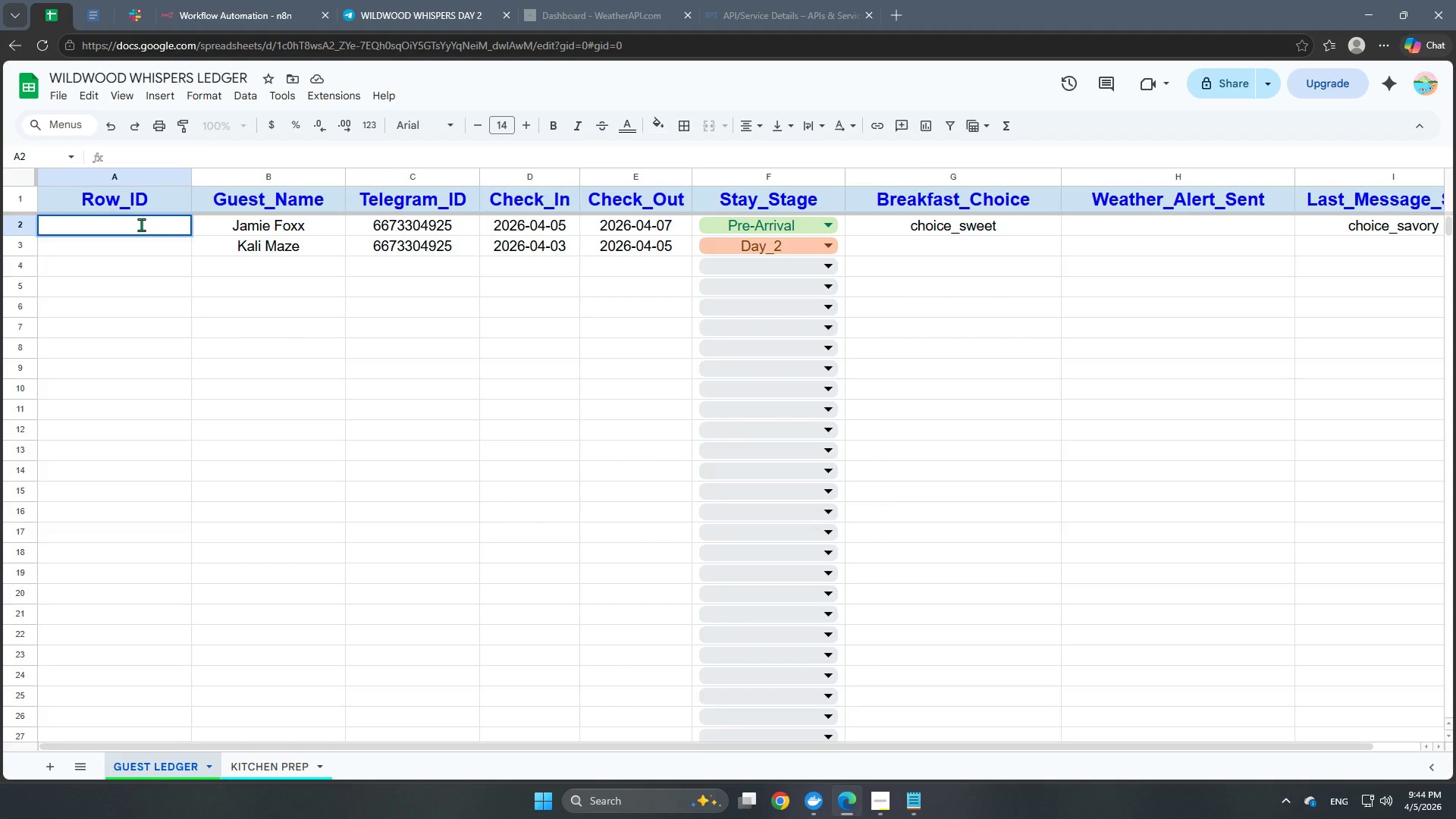 
key(Equal)
 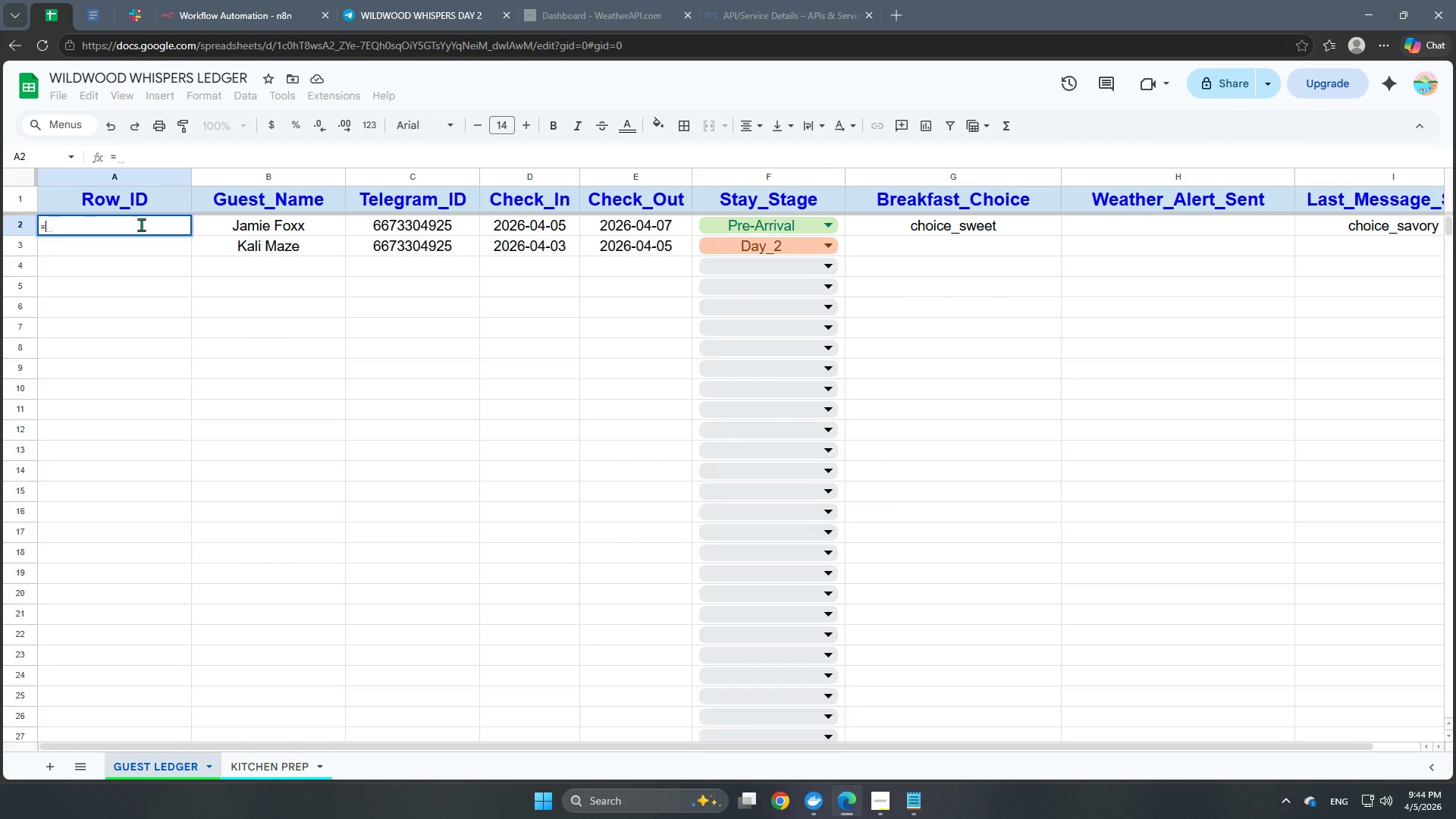 
key(Shift+BracketLeft)
 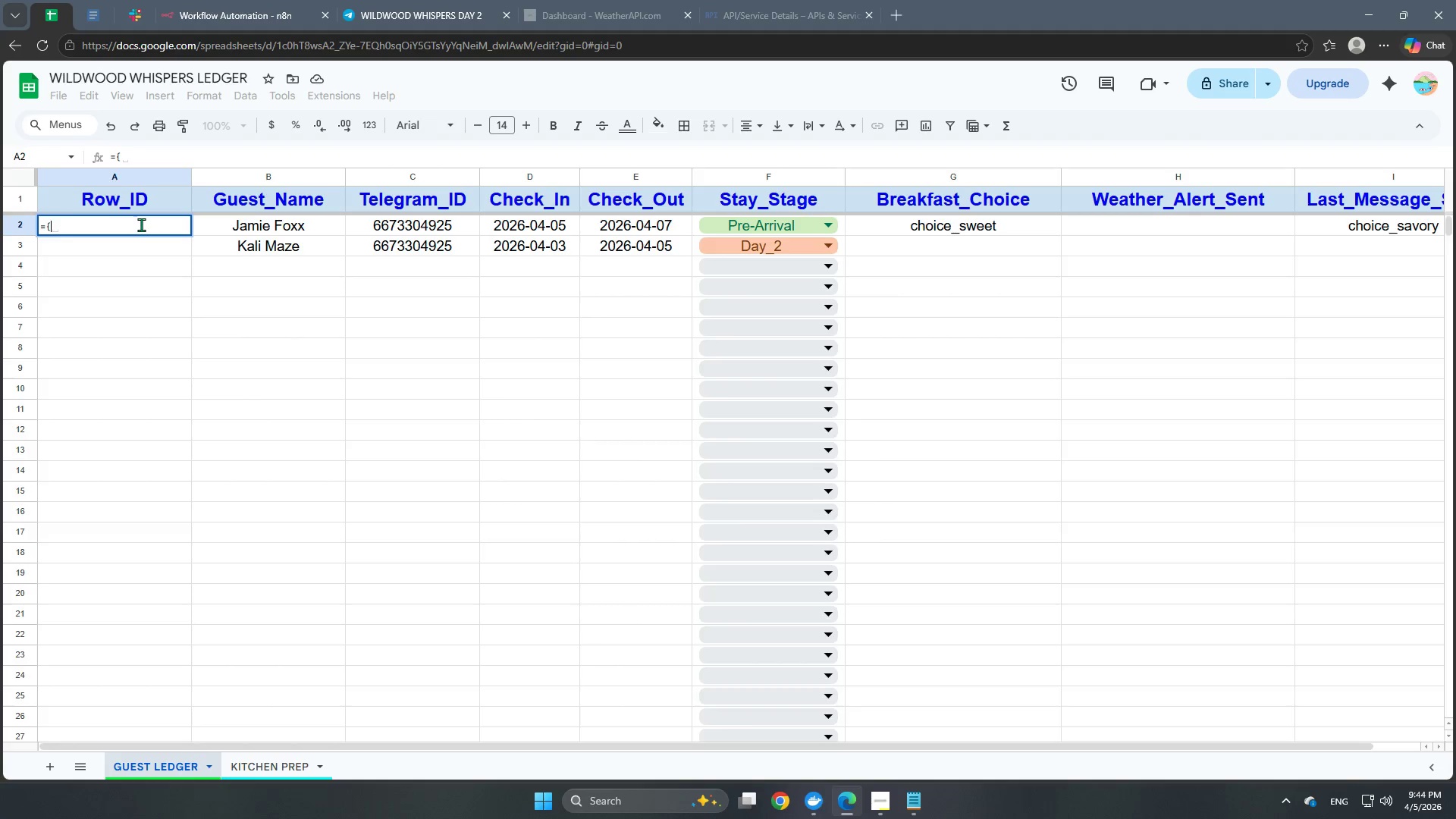 
key(Shift+BracketLeft)
 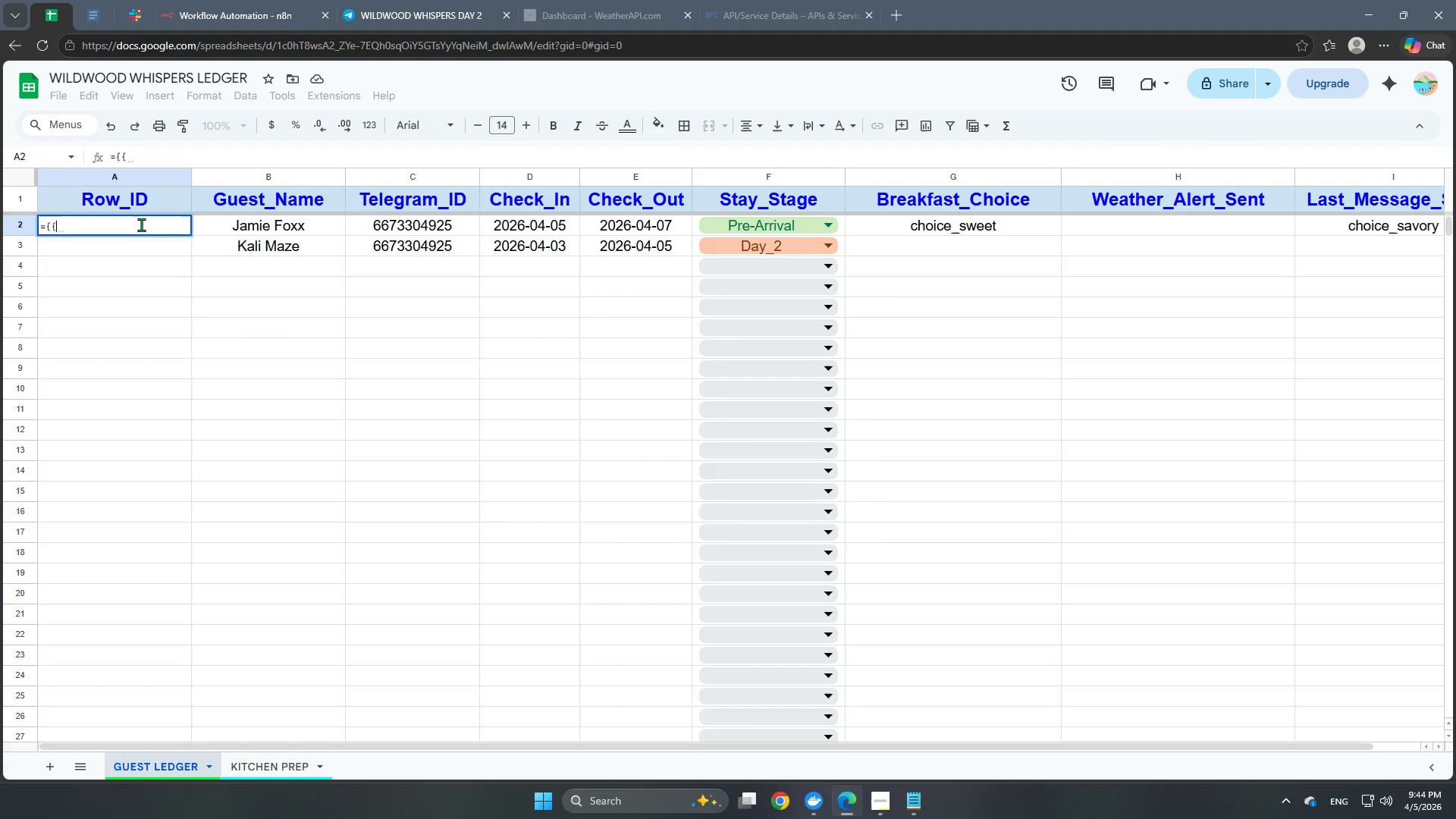 
type($w)
key(Backspace)
type(rowIndex}})
 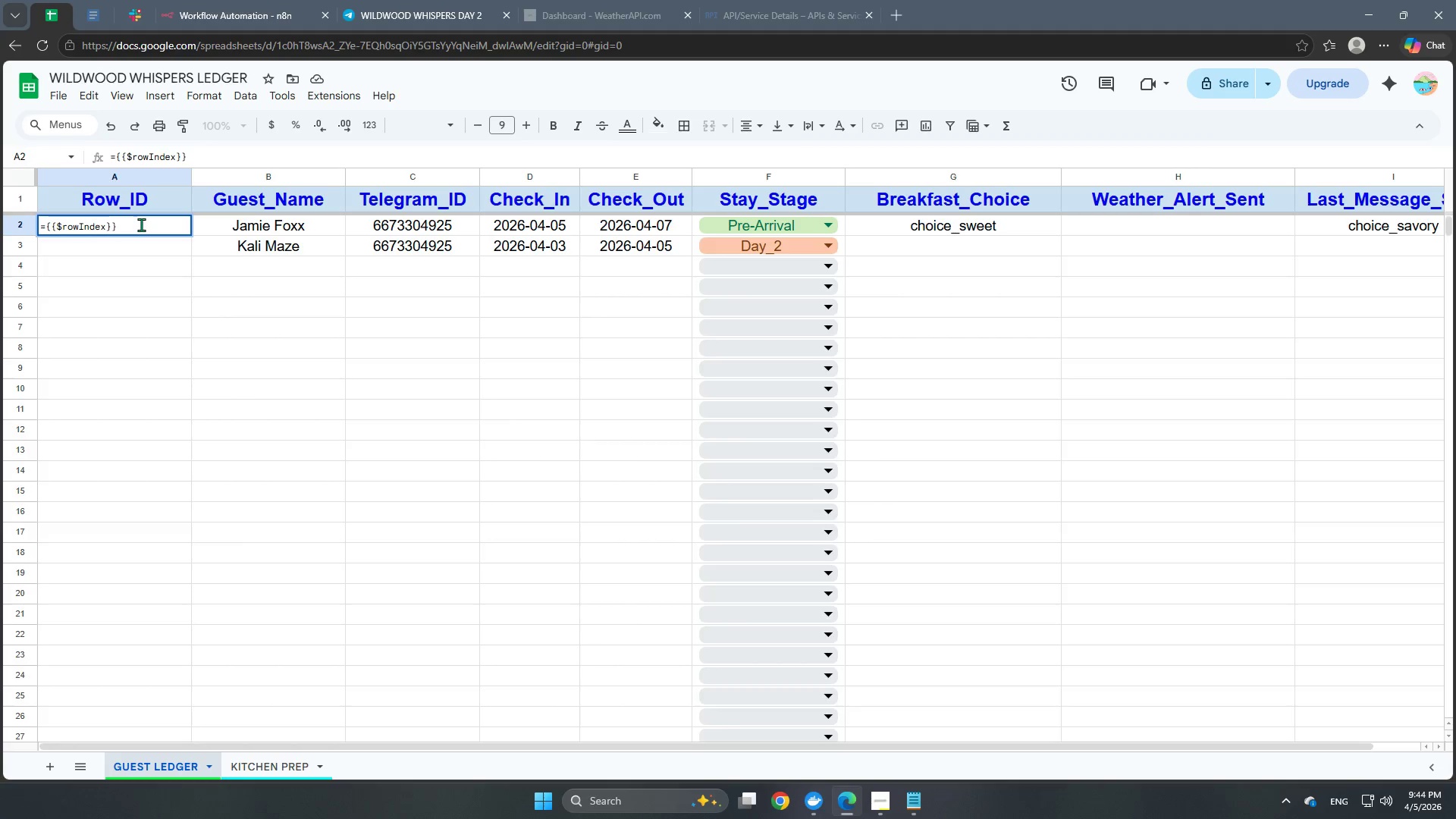 
wait(6.67)
 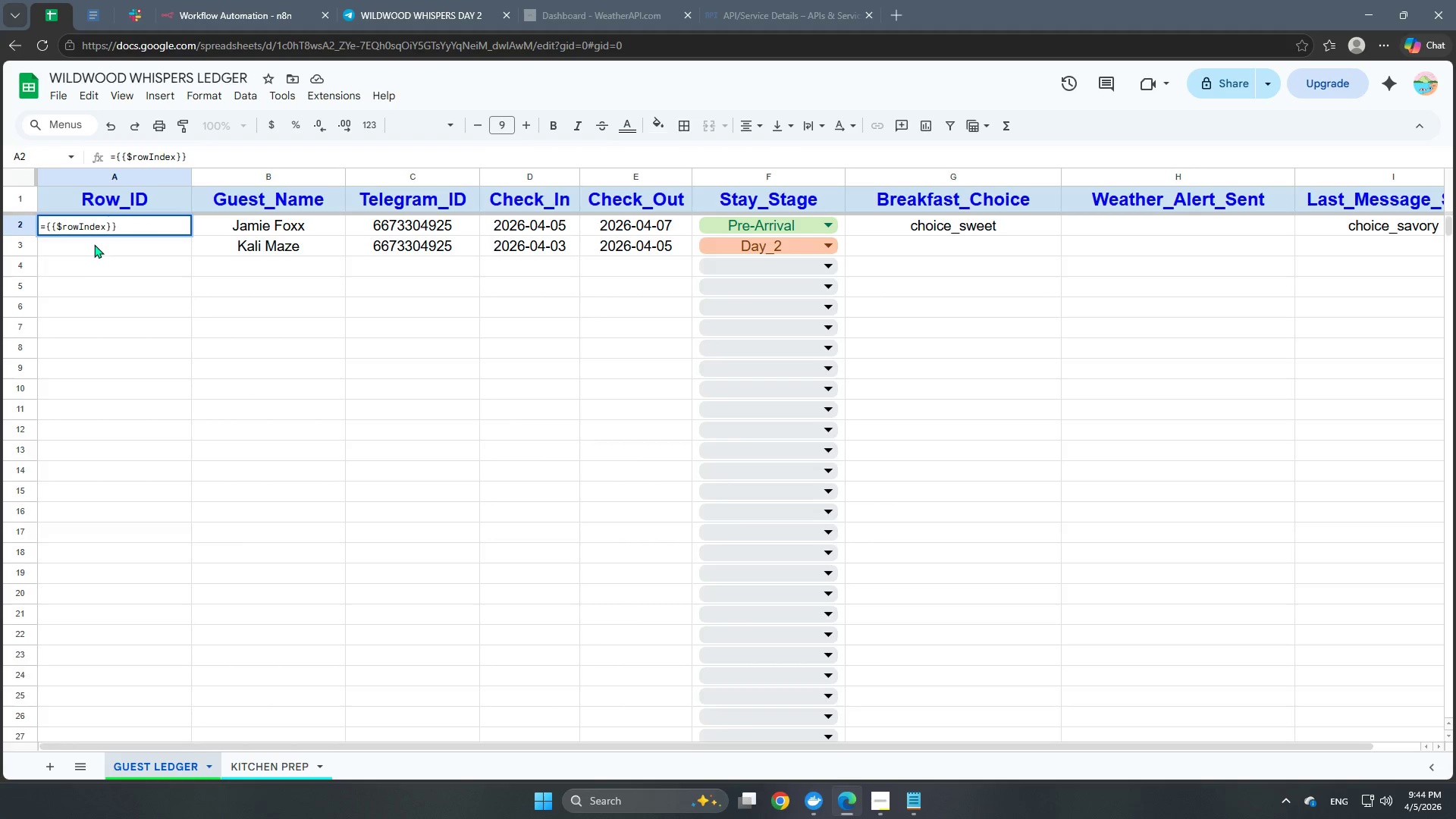 
key(NumpadEnter)
 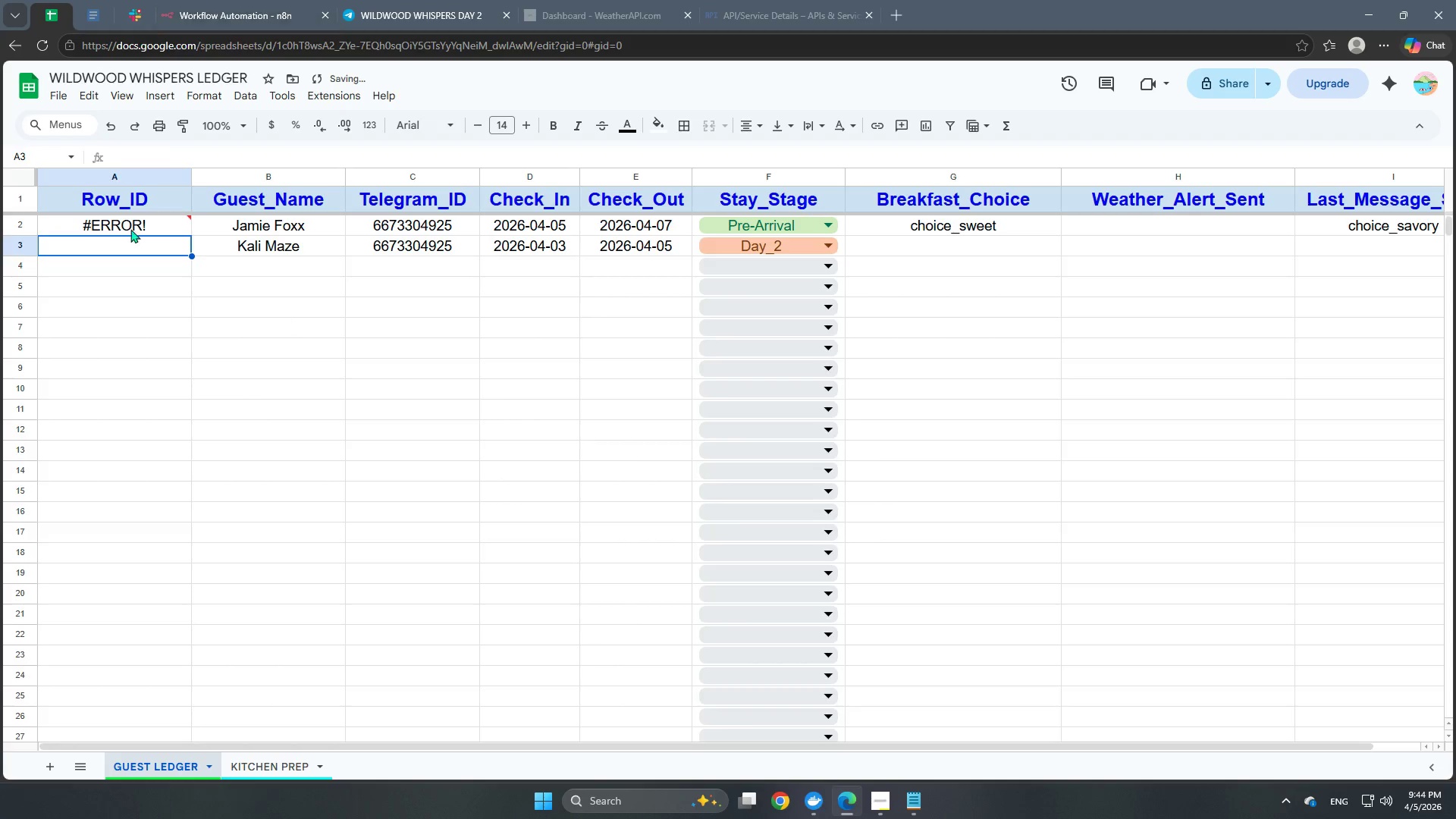 
left_click([102, 224])
 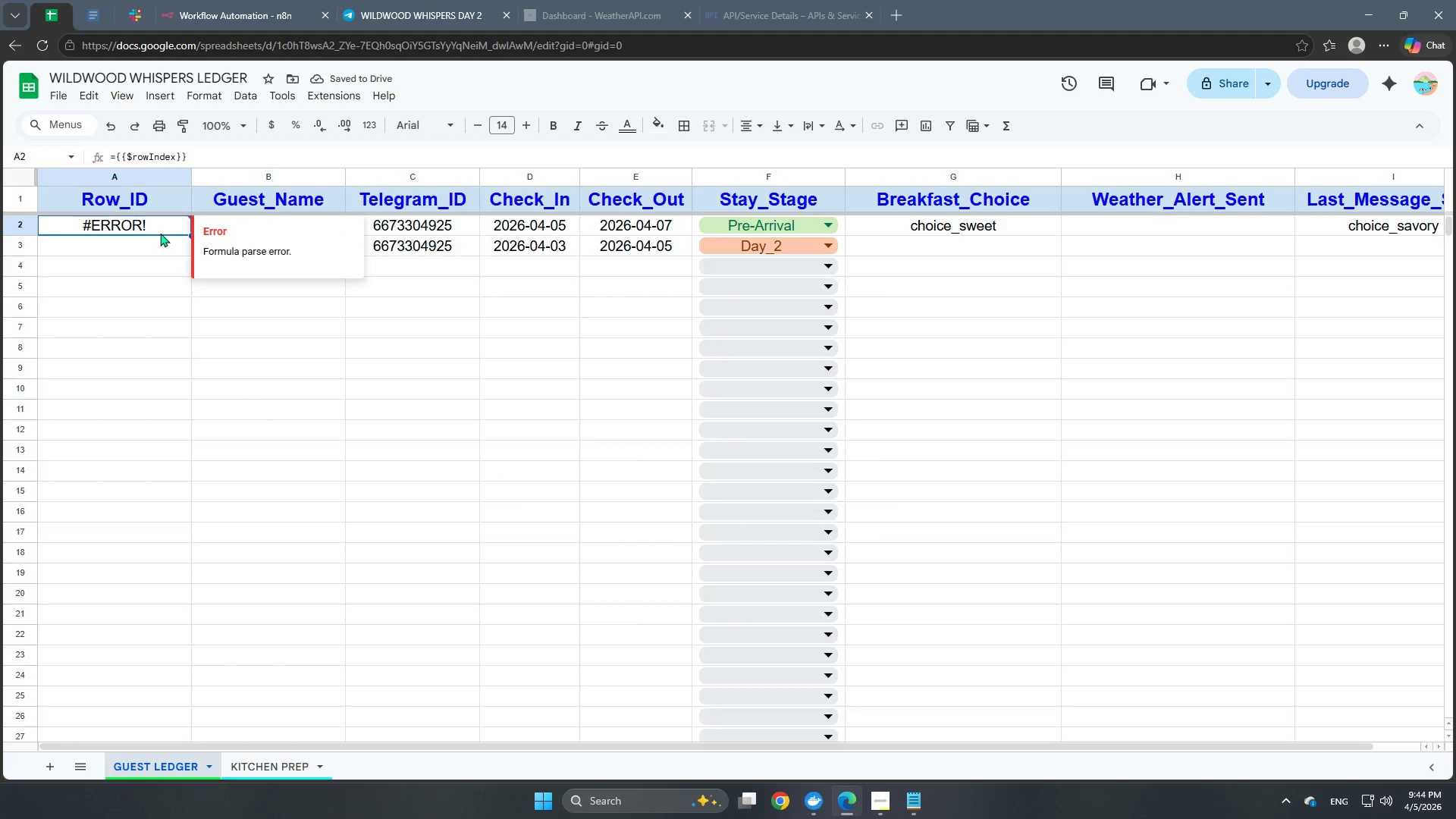 
double_click([165, 217])
 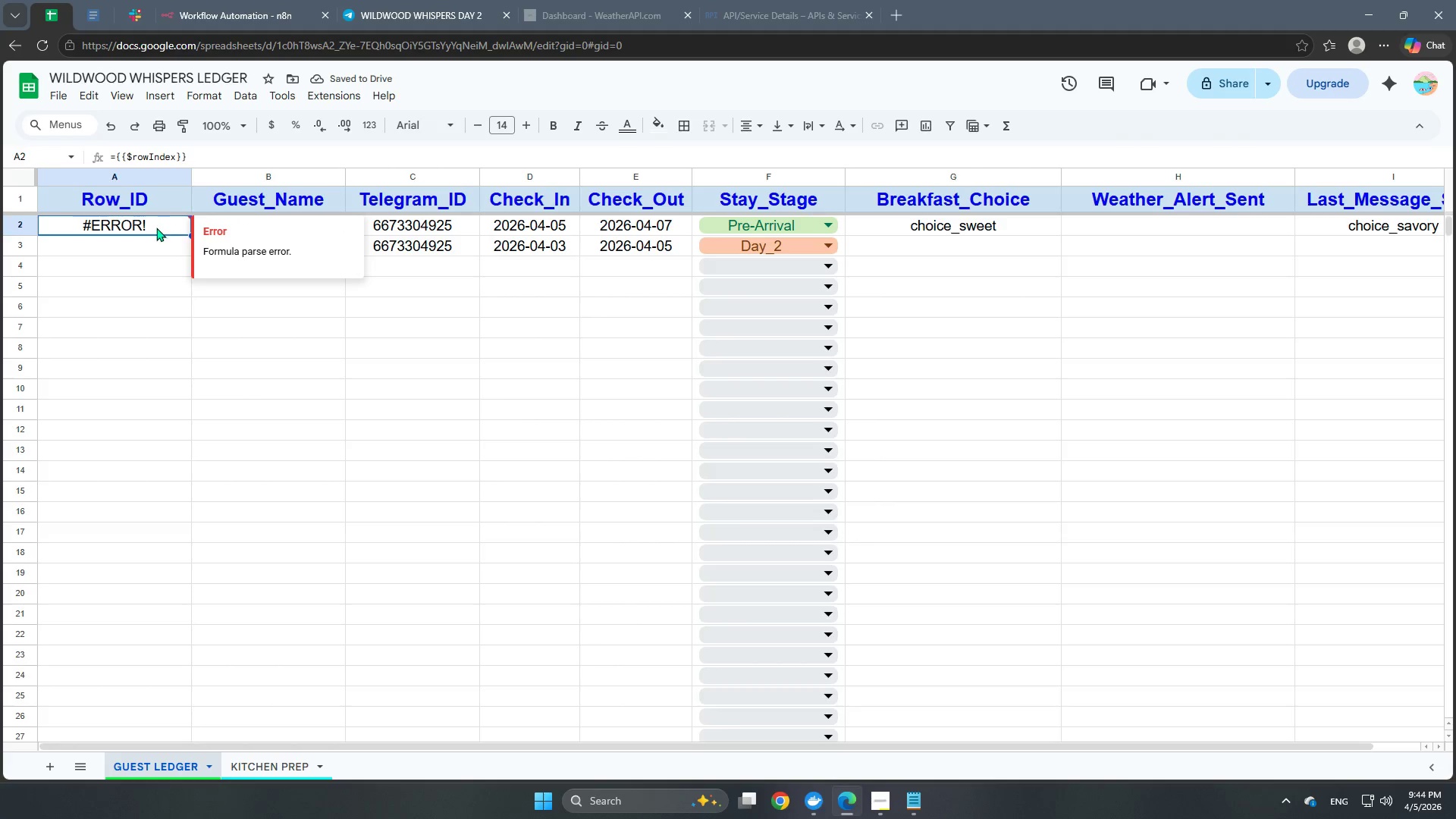 
double_click([156, 228])
 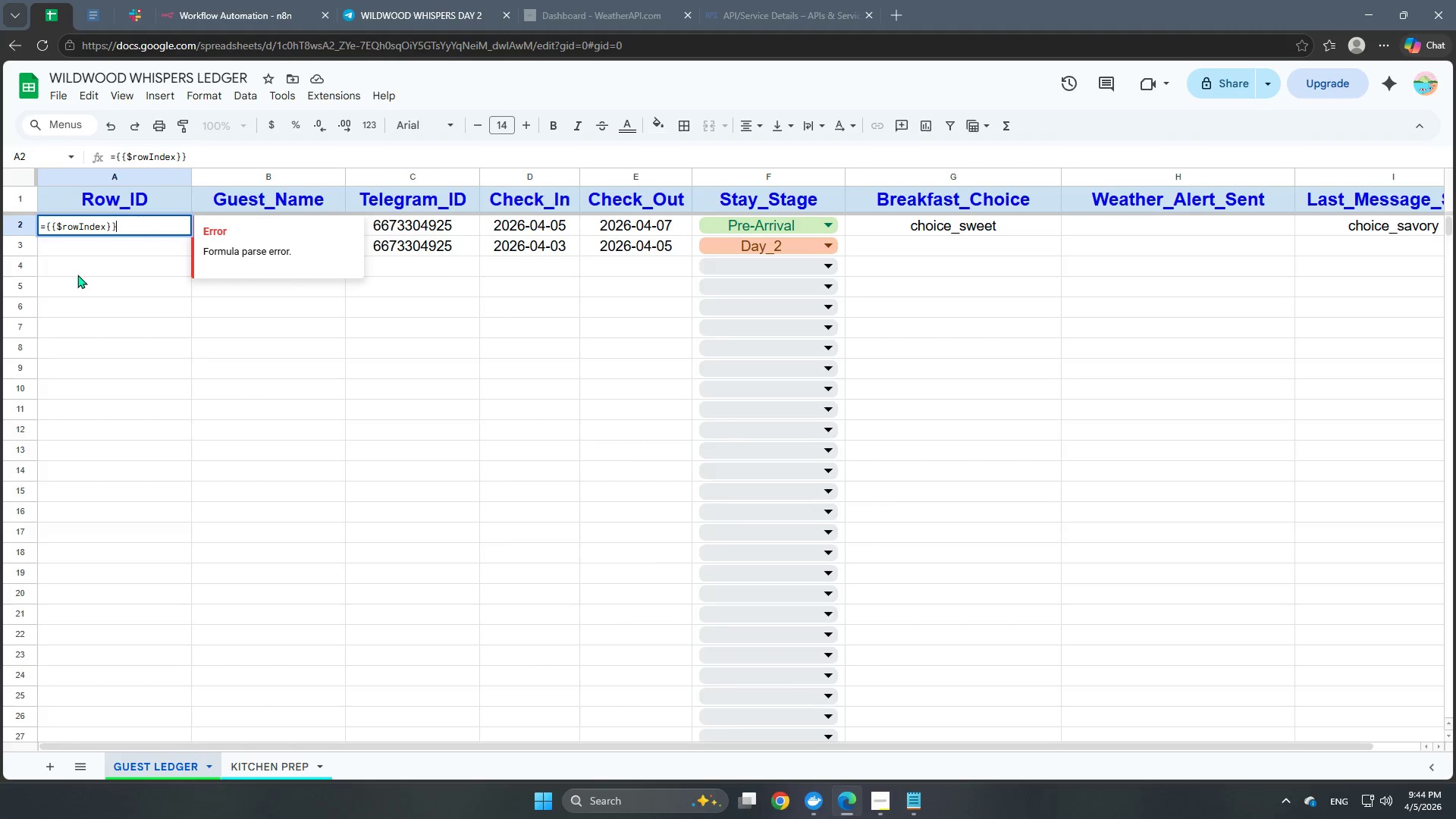 
left_click([118, 229])
 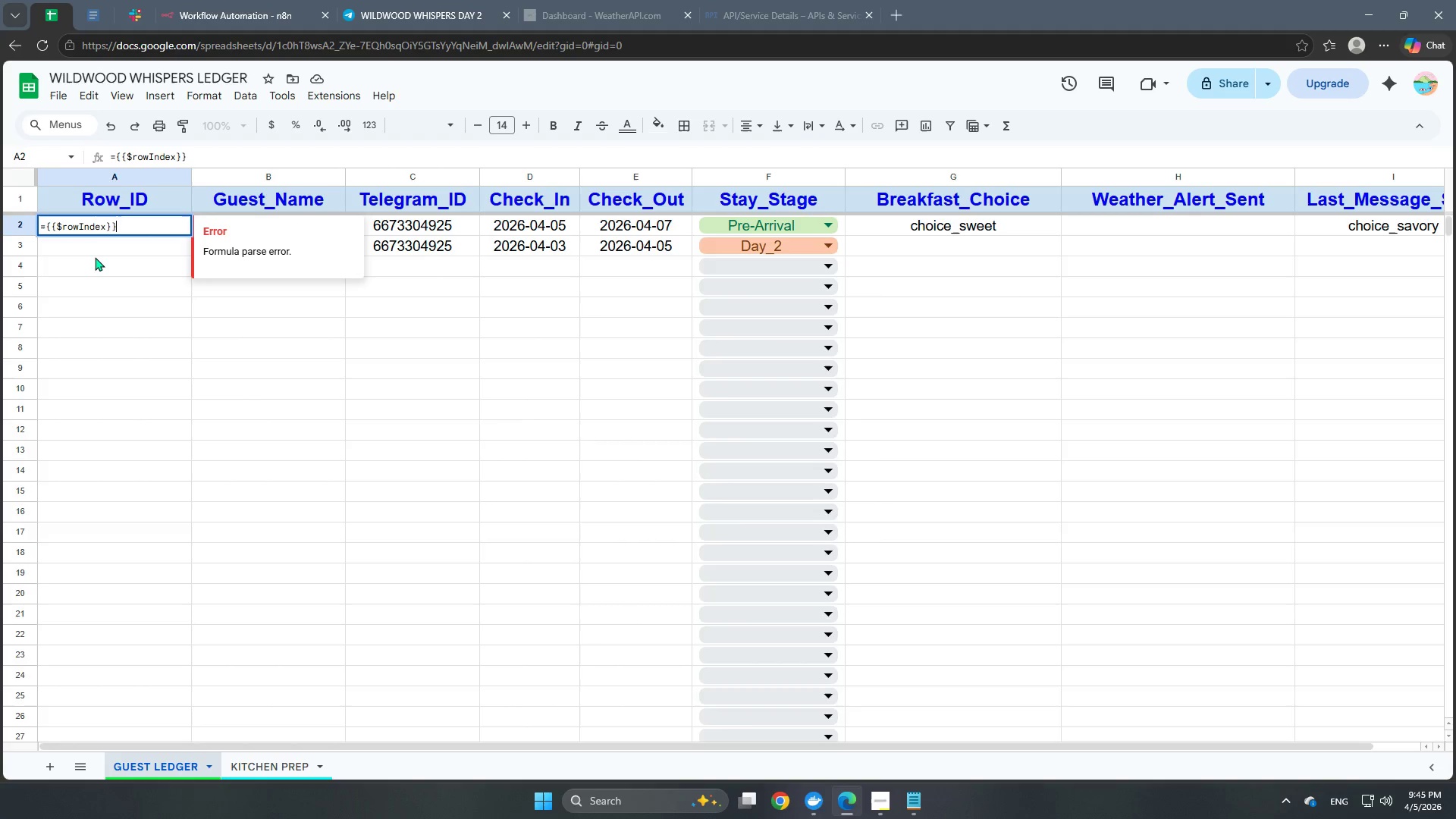 
left_click_drag(start_coordinate=[139, 229], to_coordinate=[16, 231])
 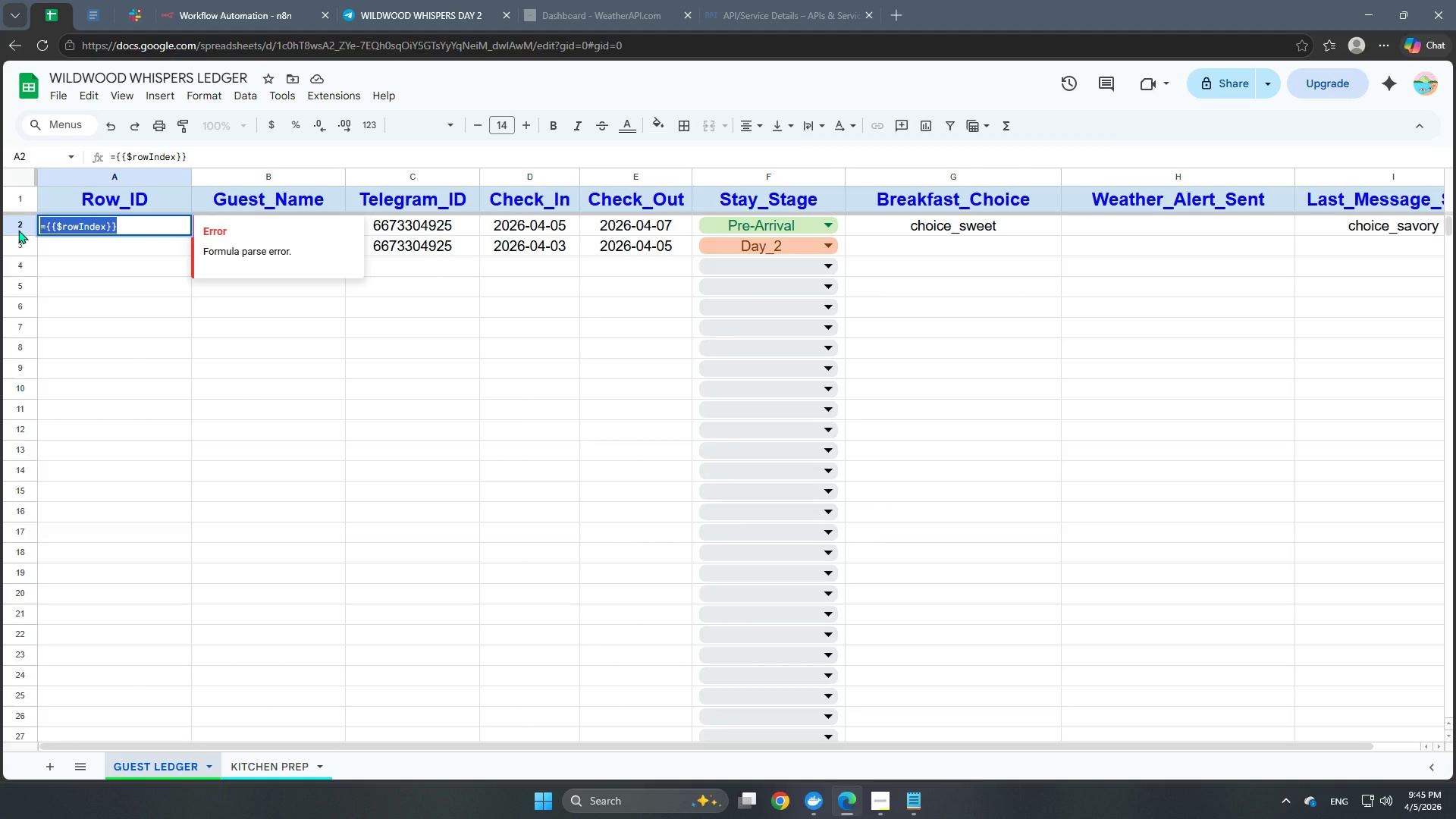 
key(Backspace)
 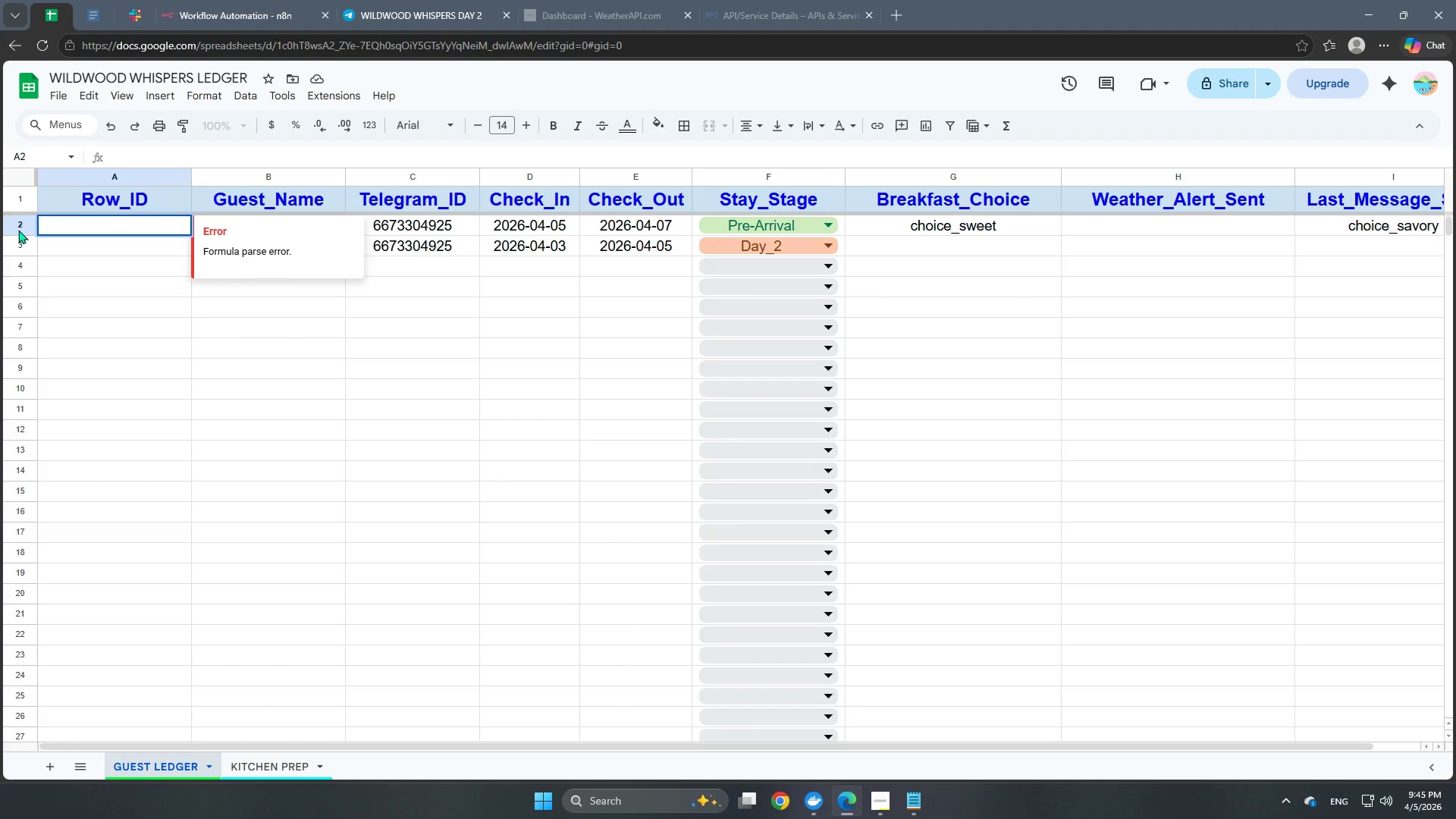 
wait(20.56)
 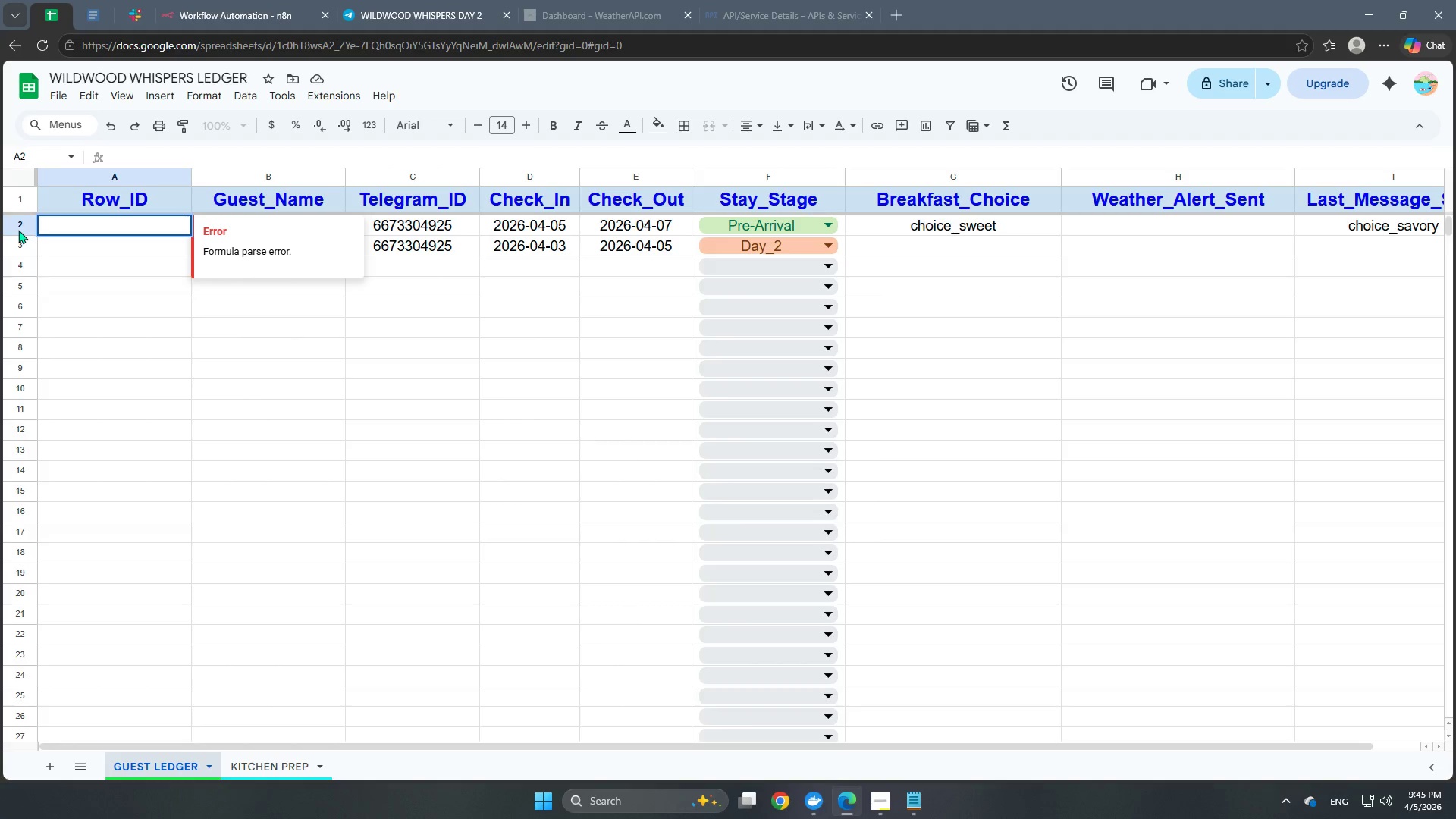 
left_click([128, 229])
 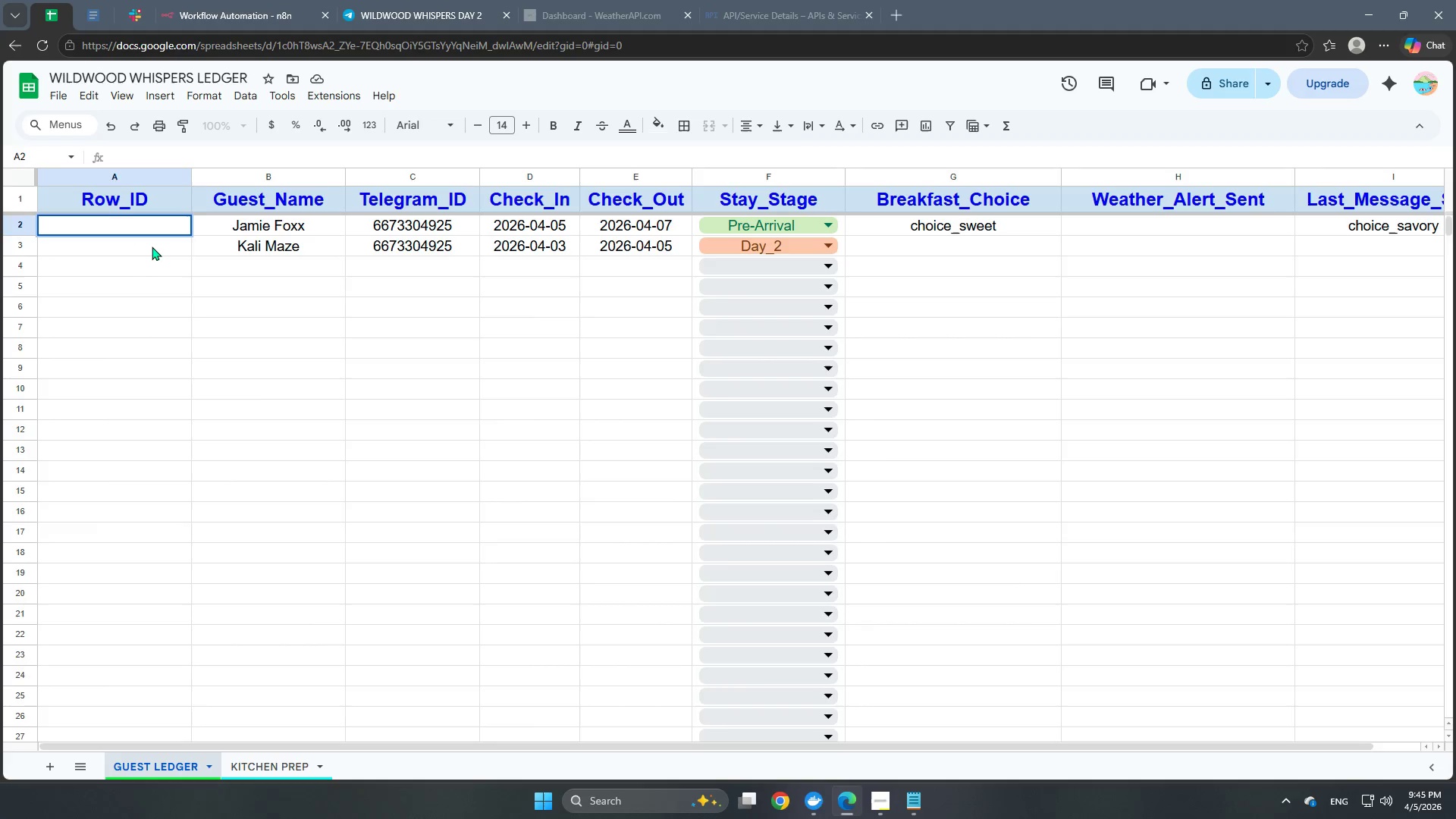 
type(WW-001)
 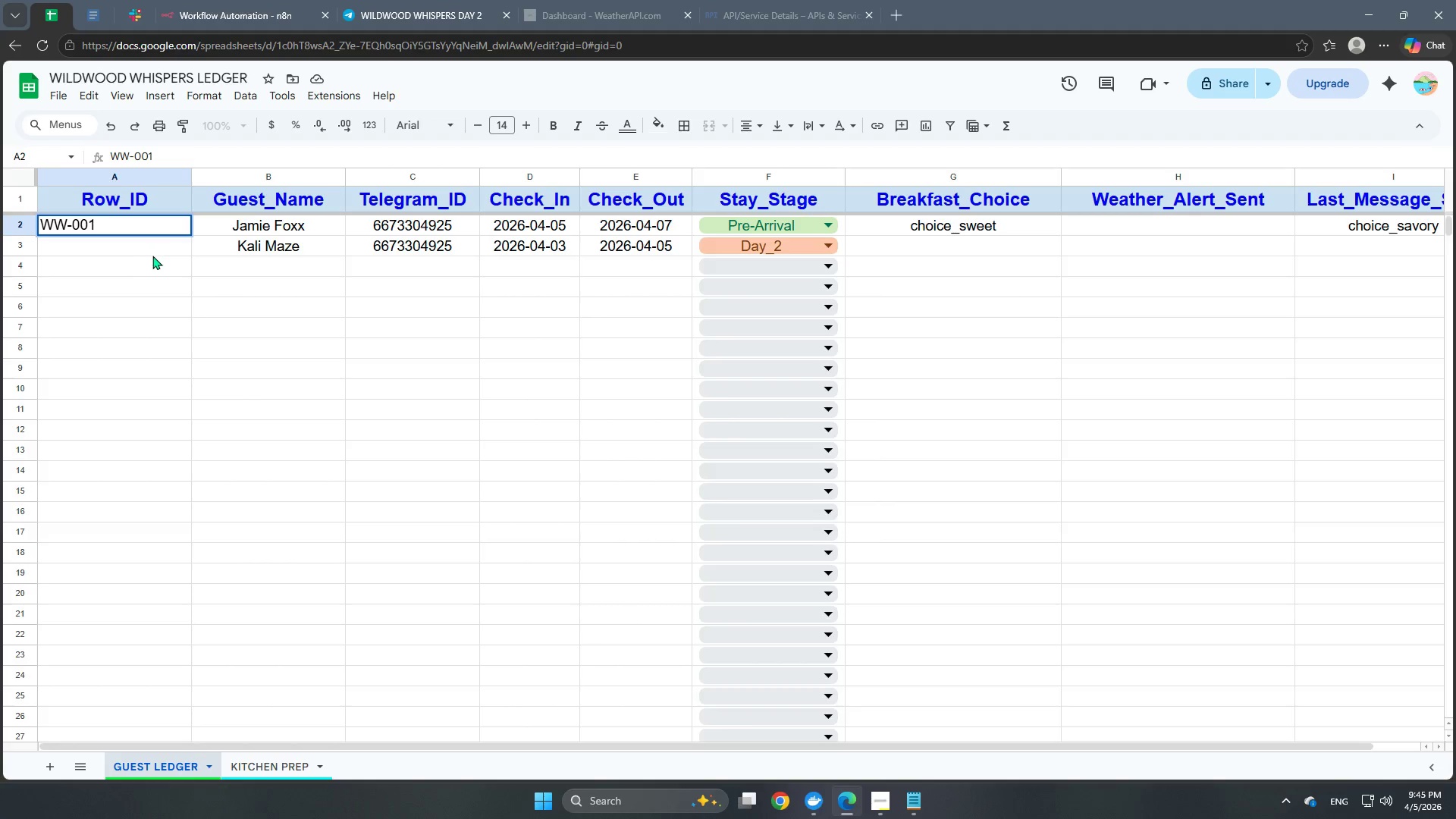 
left_click([154, 264])
 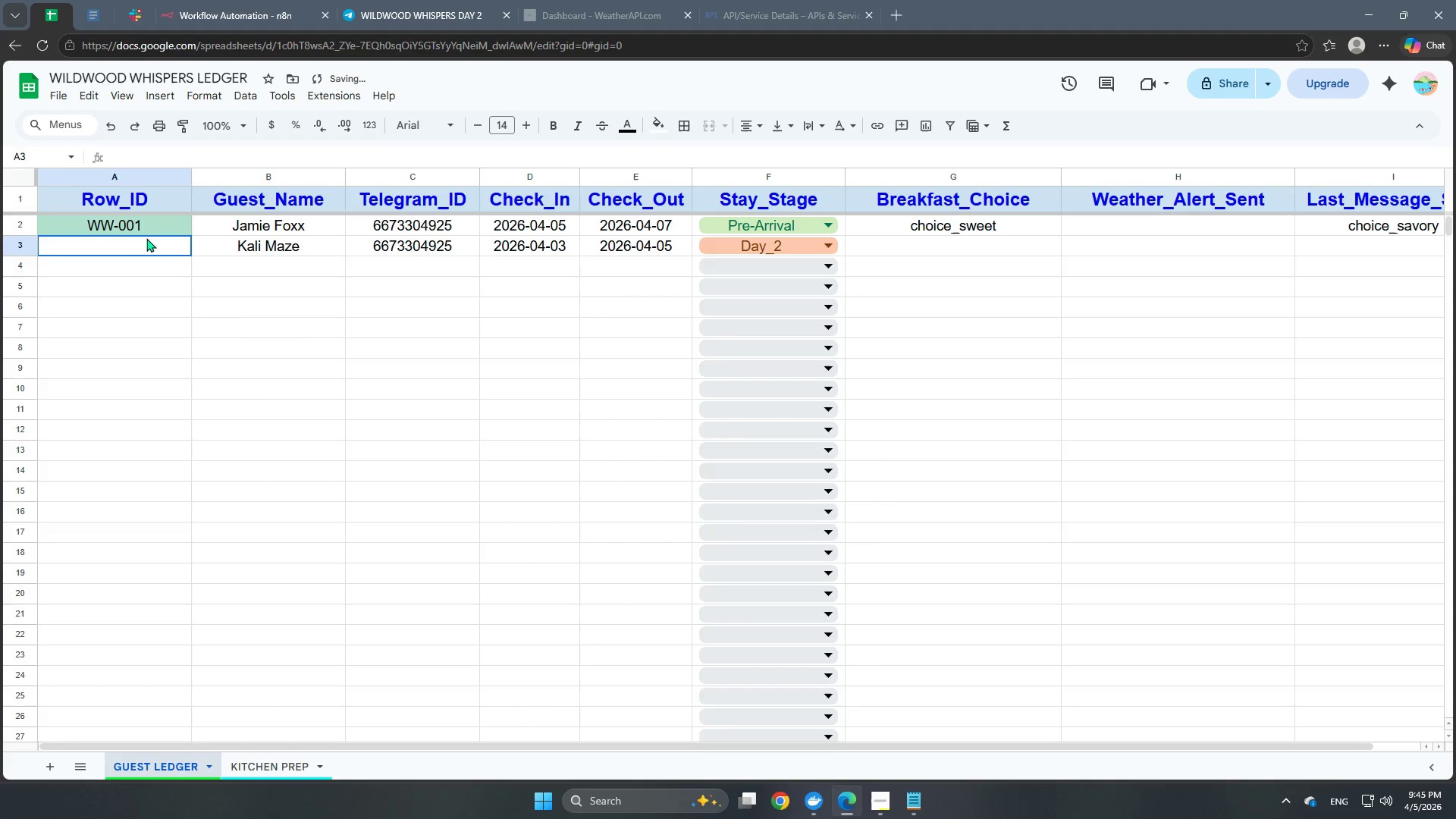 
double_click([146, 238])
 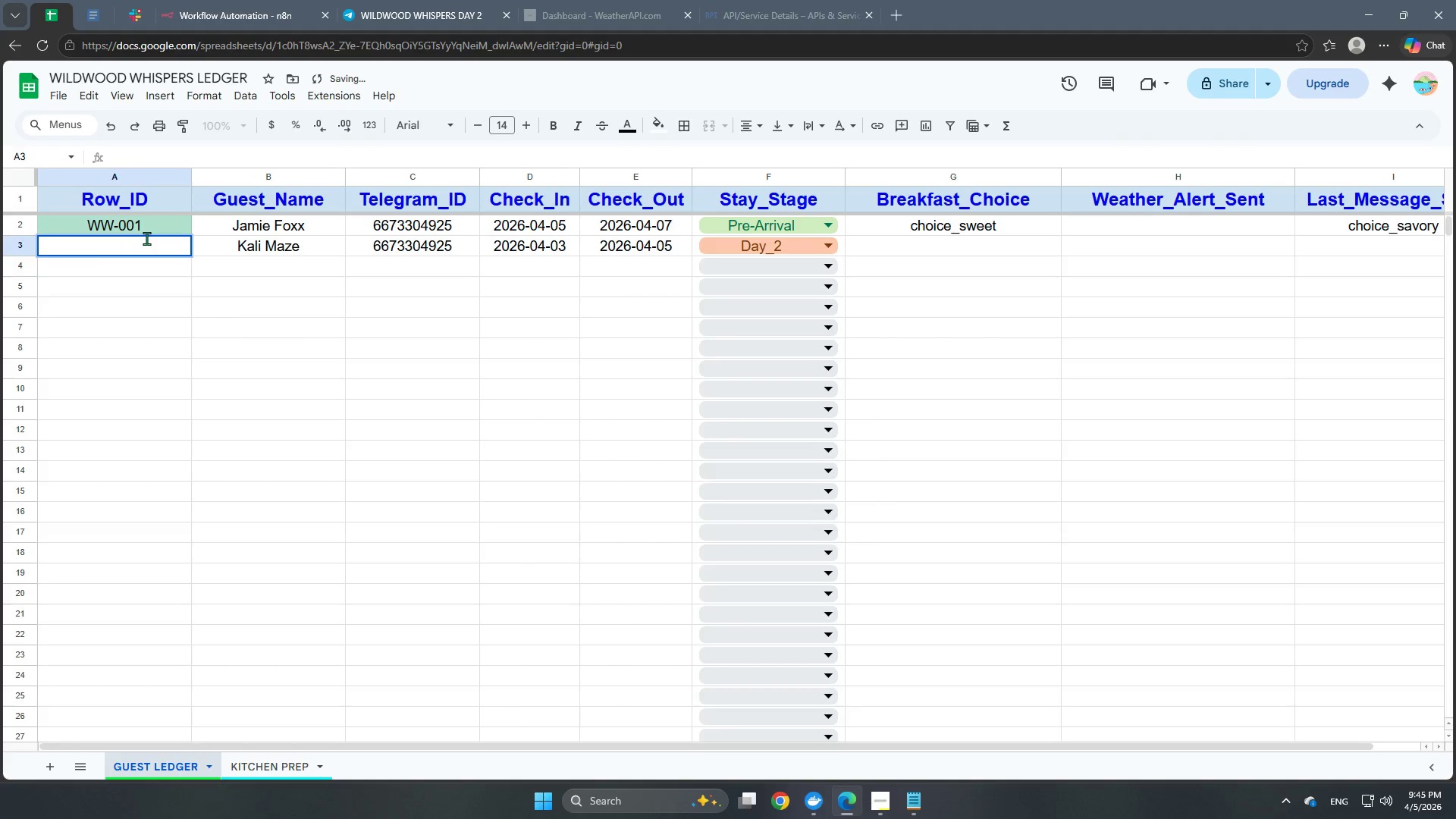 
triple_click([146, 238])
 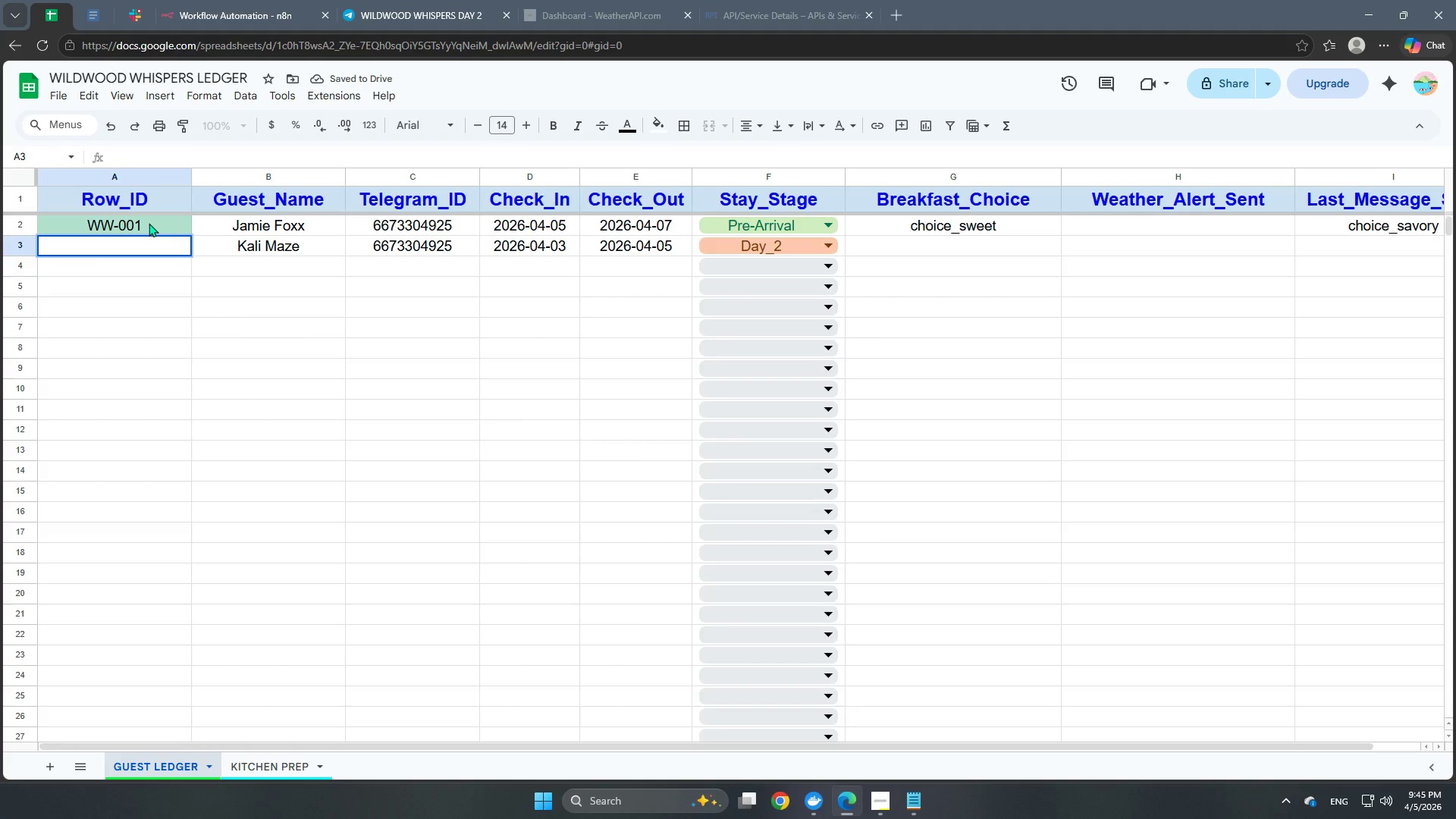 
type(WW-002)
 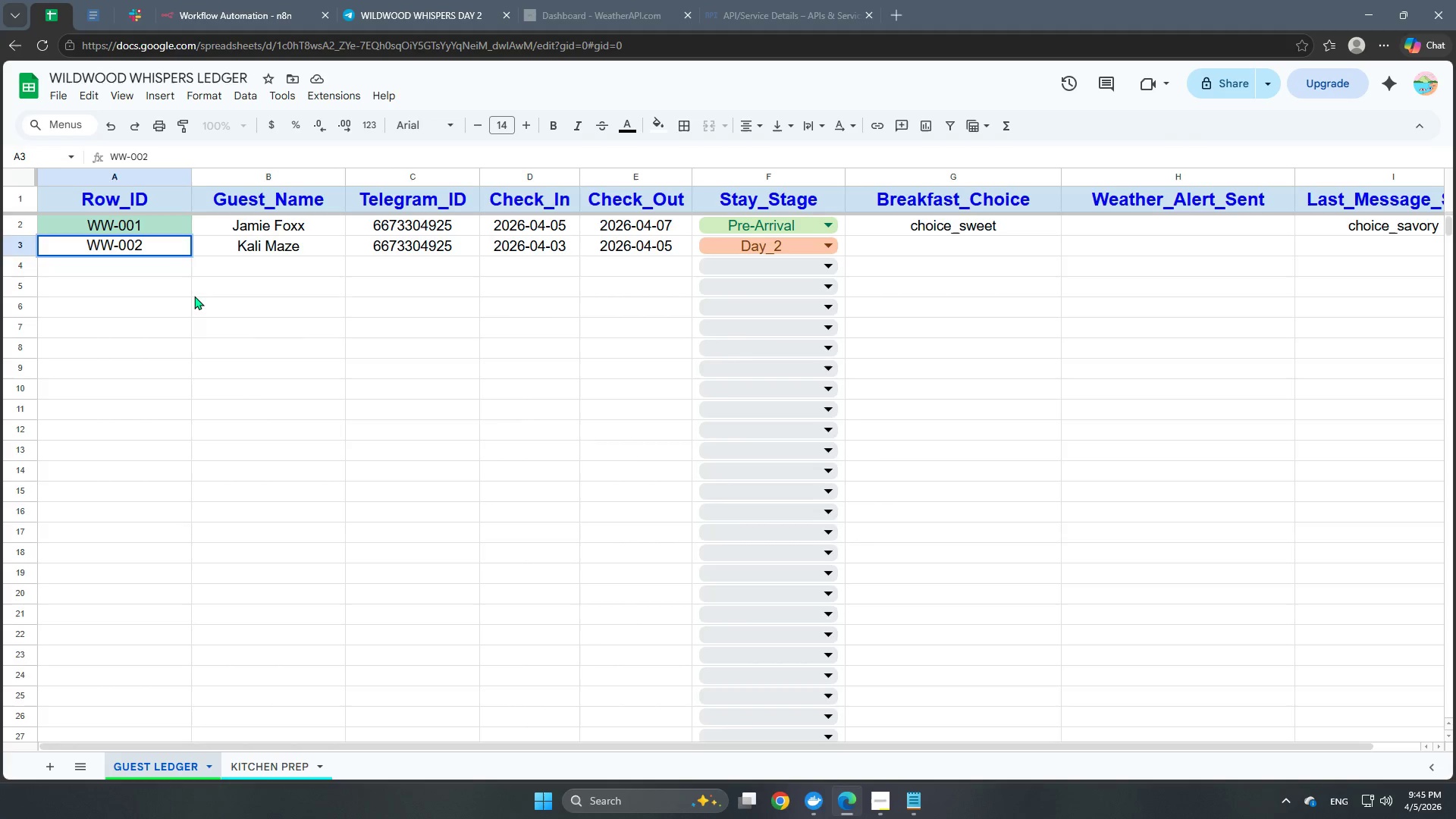 
left_click([197, 299])
 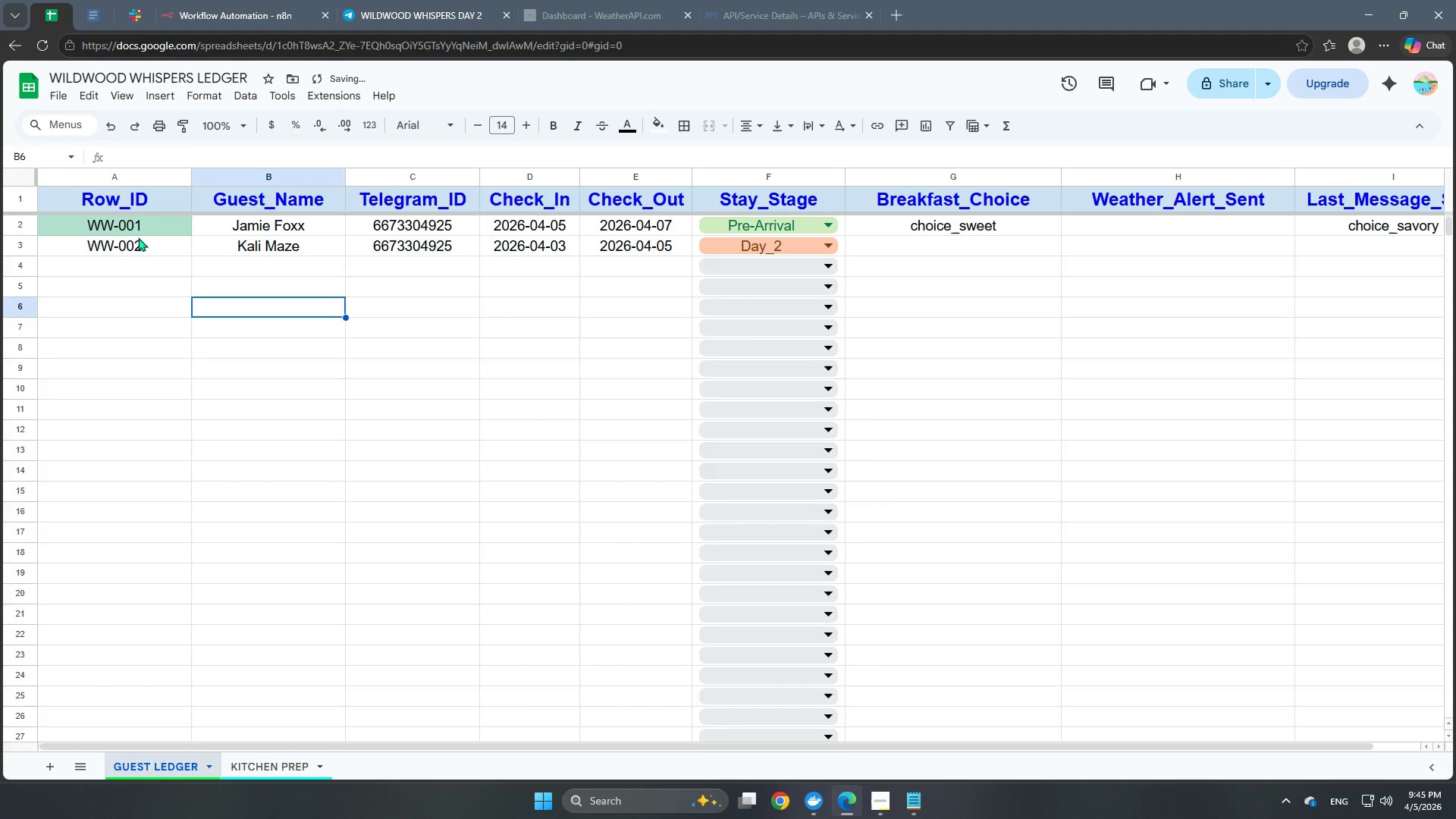 
left_click([140, 229])
 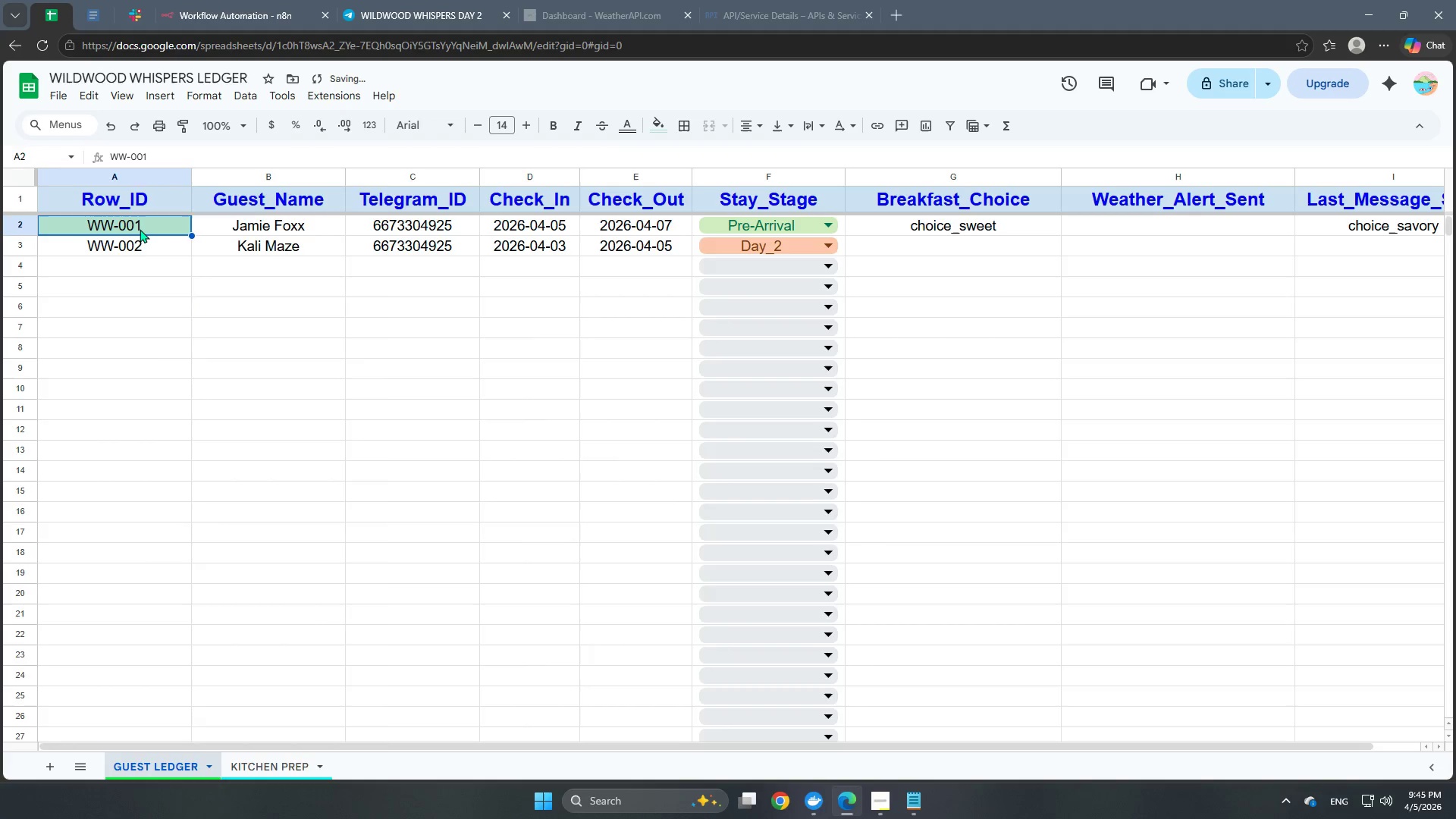 
right_click([140, 229])
 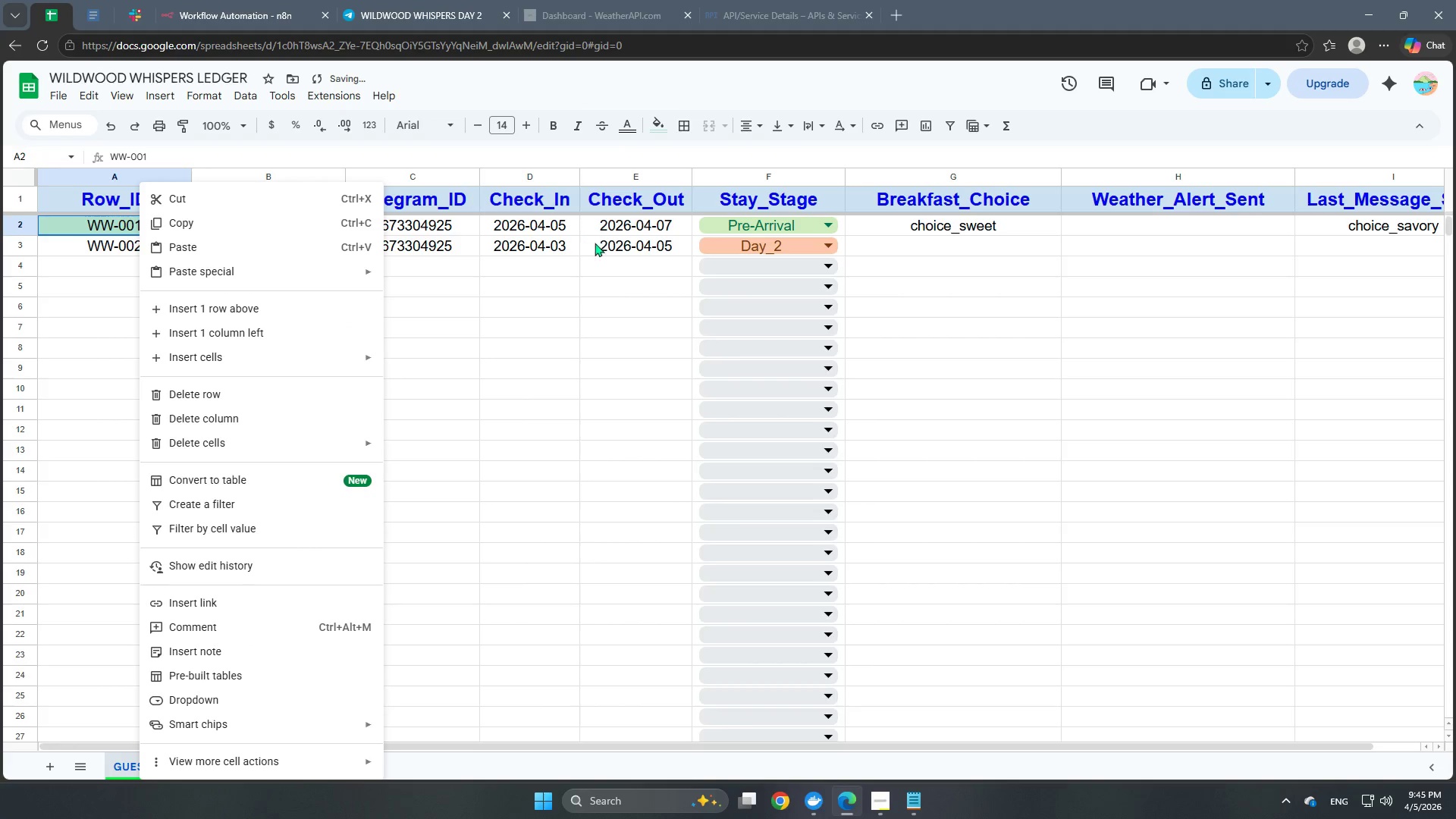 
left_click([613, 399])
 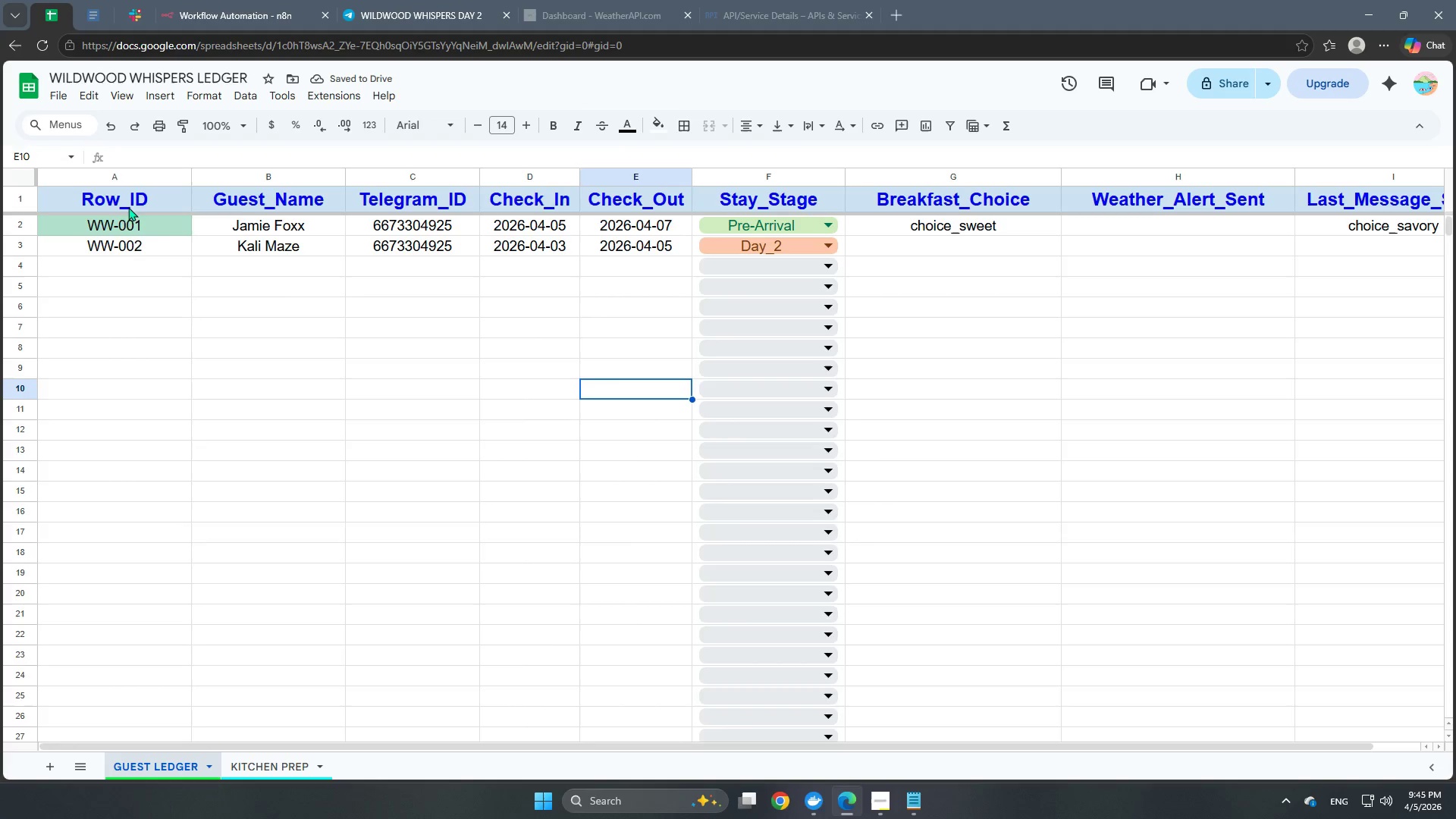 
left_click([120, 224])
 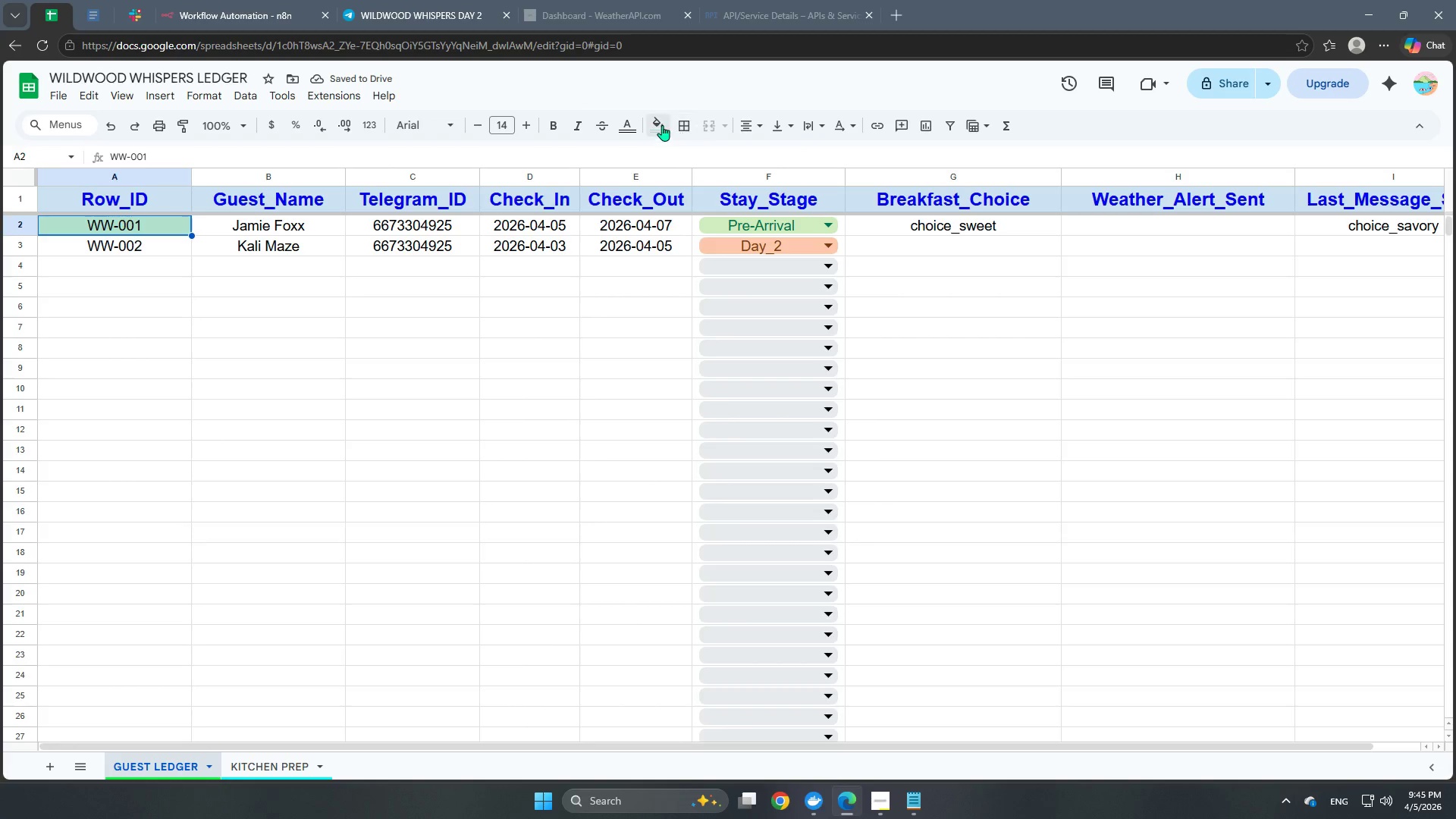 
left_click([662, 125])
 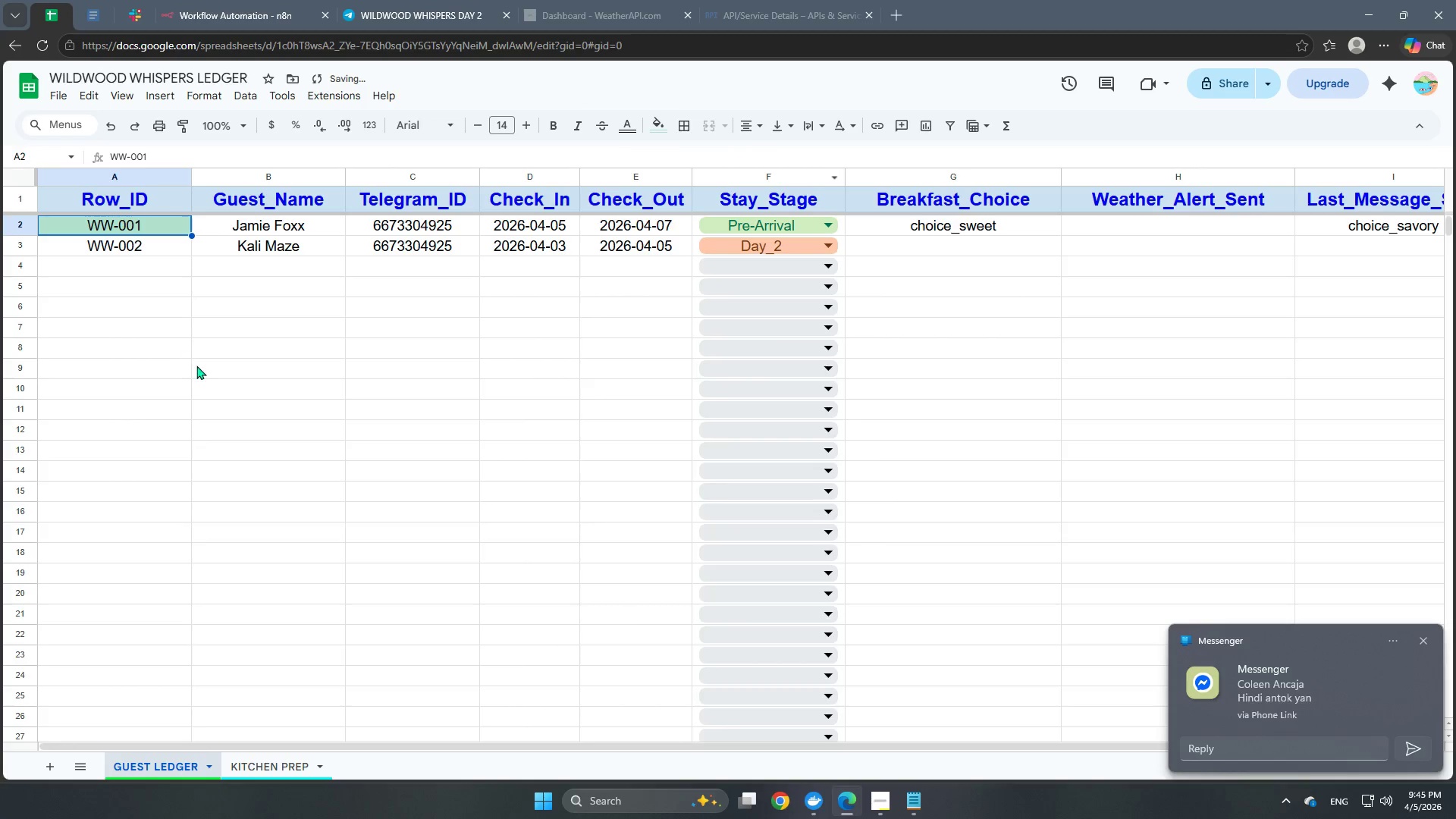 
left_click([215, 365])
 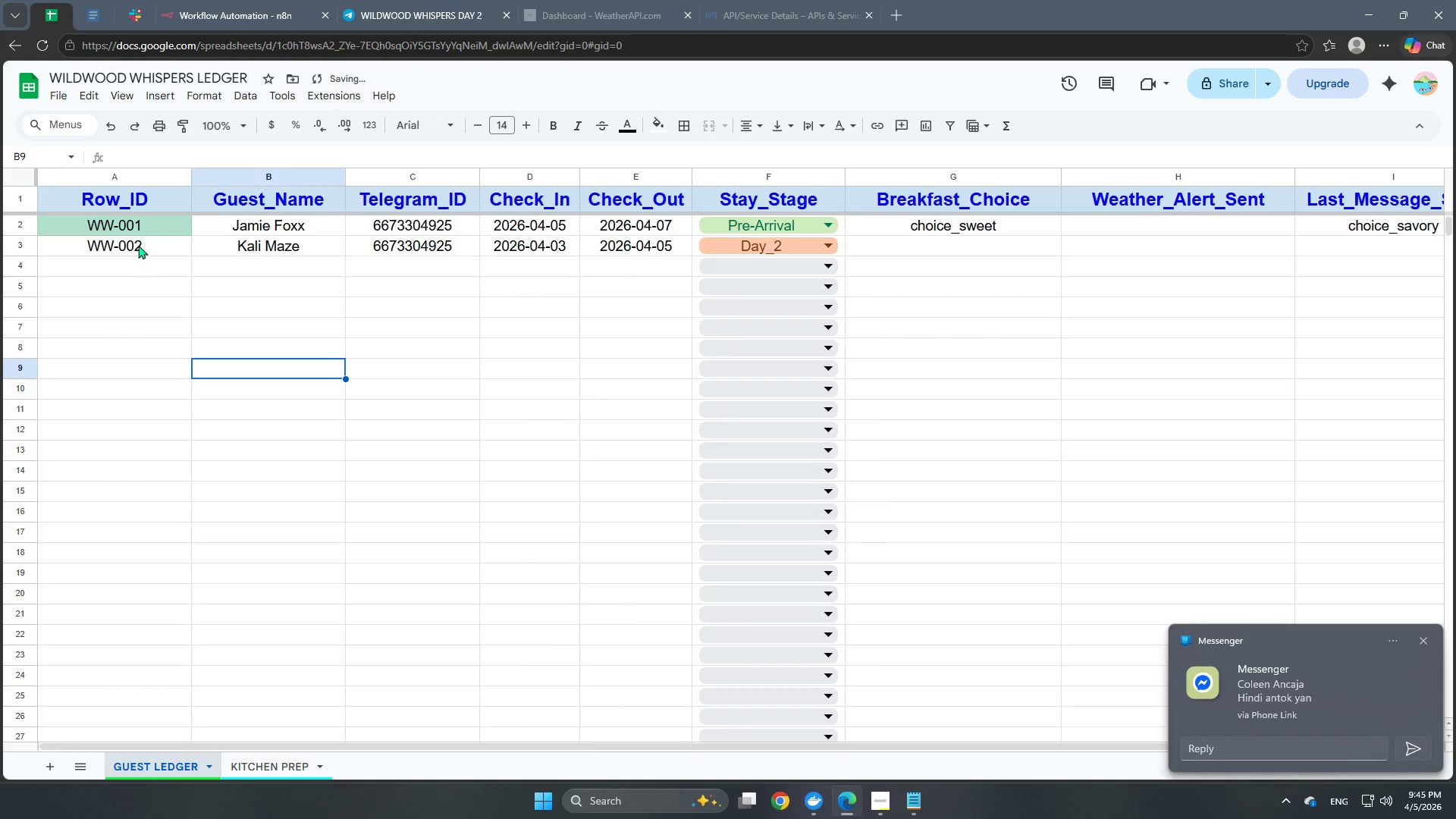 
left_click([133, 224])
 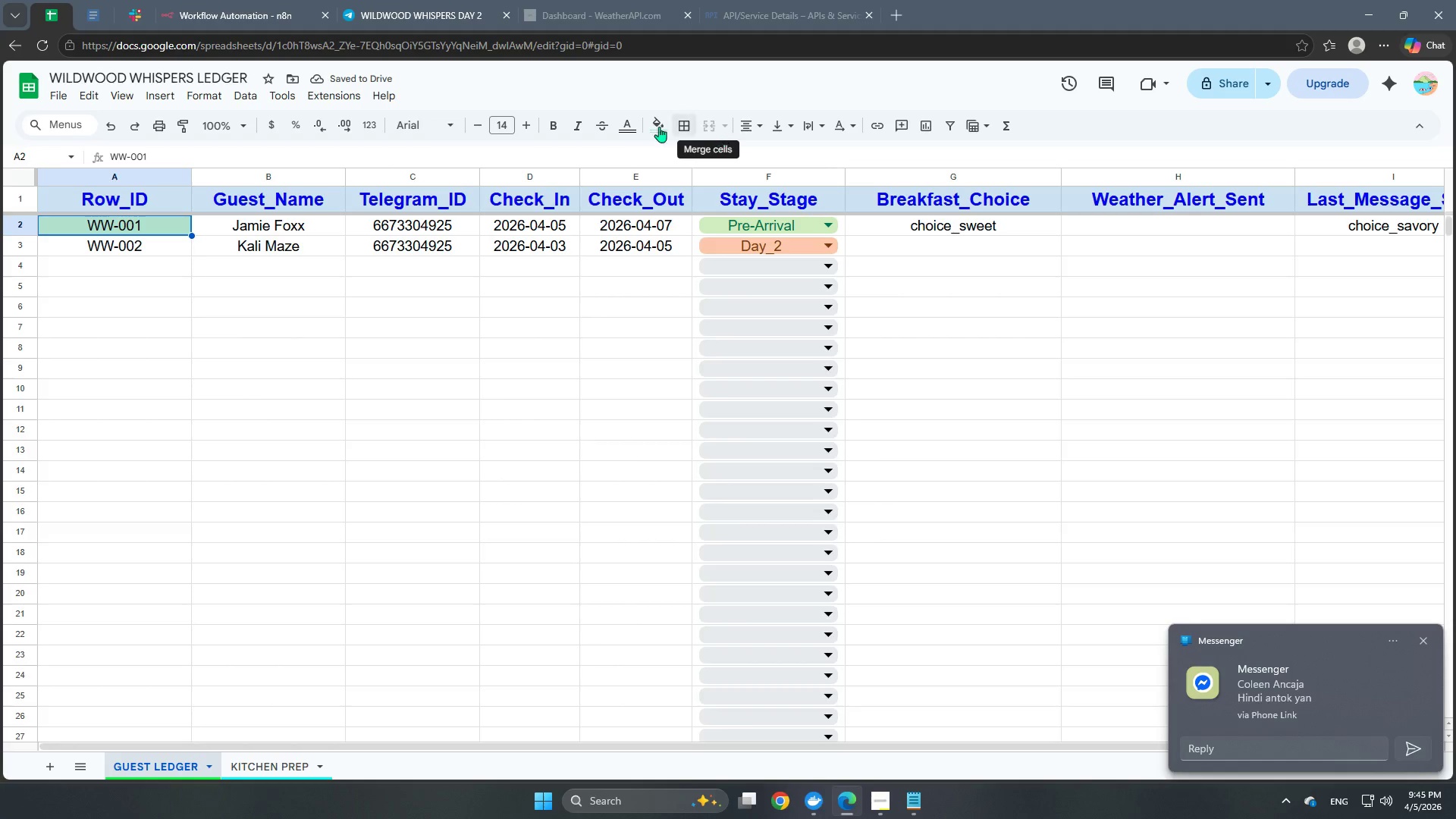 
left_click([658, 126])
 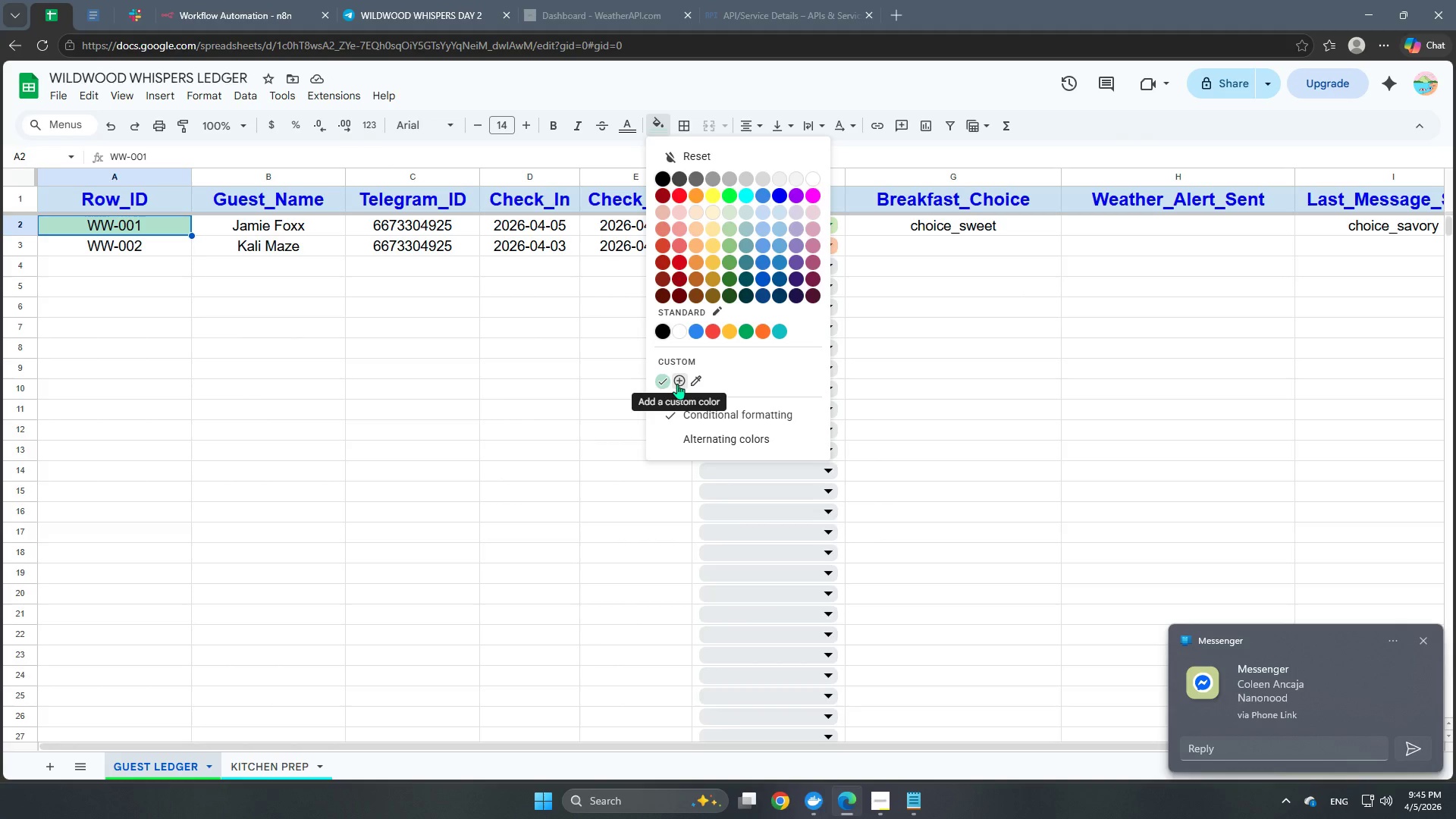 
left_click([680, 332])
 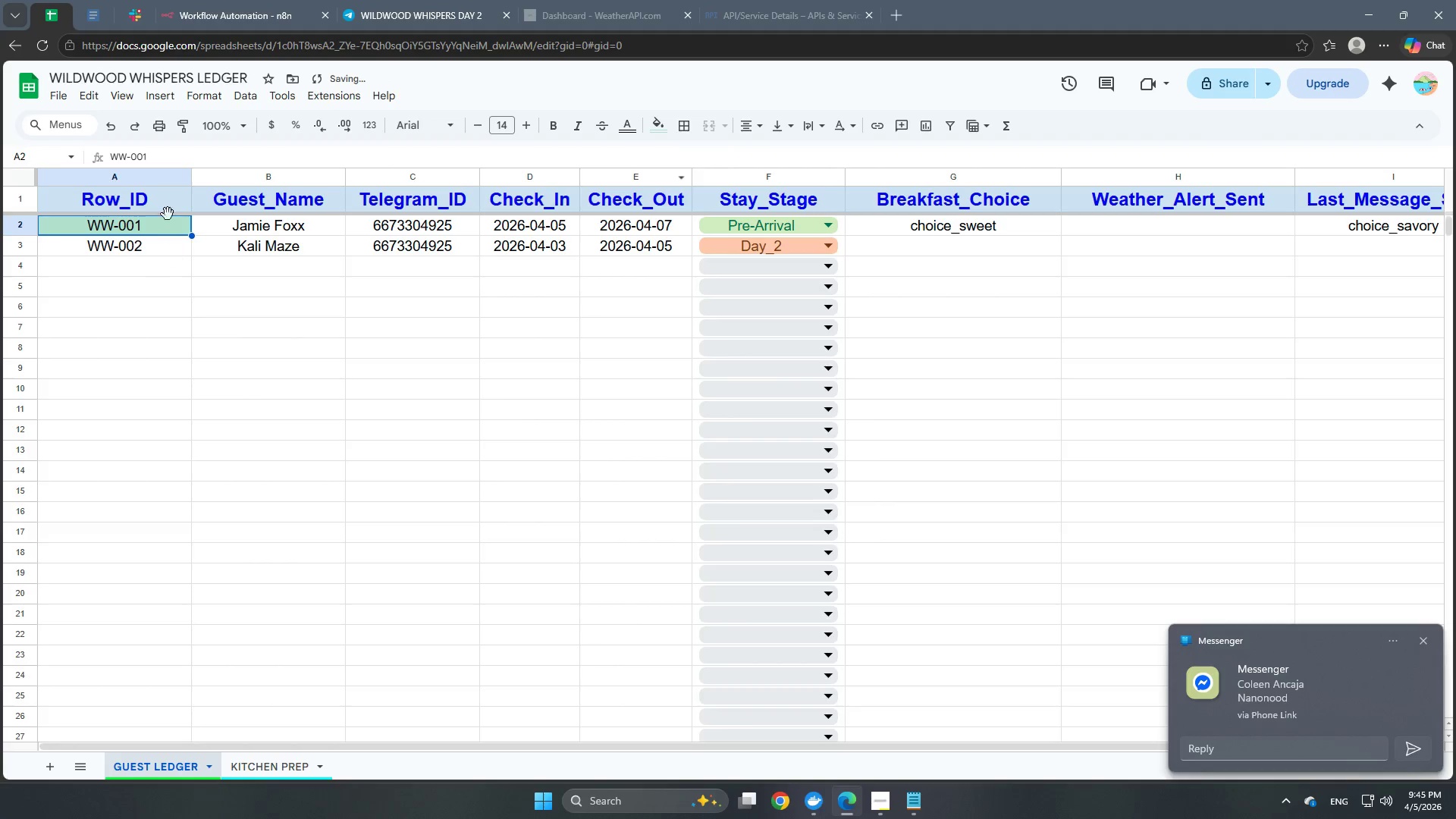 
double_click([157, 223])
 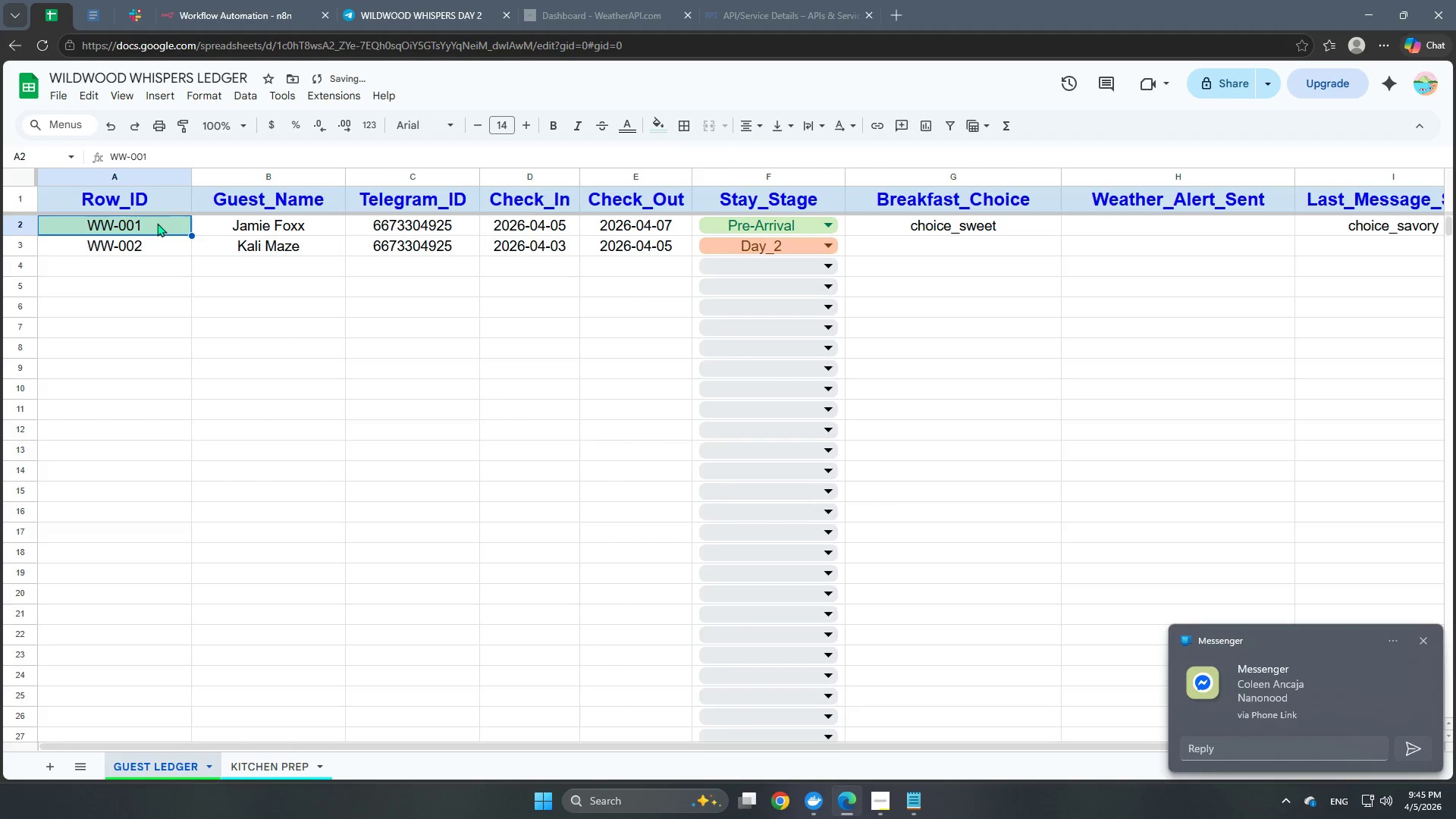 
triple_click([157, 223])
 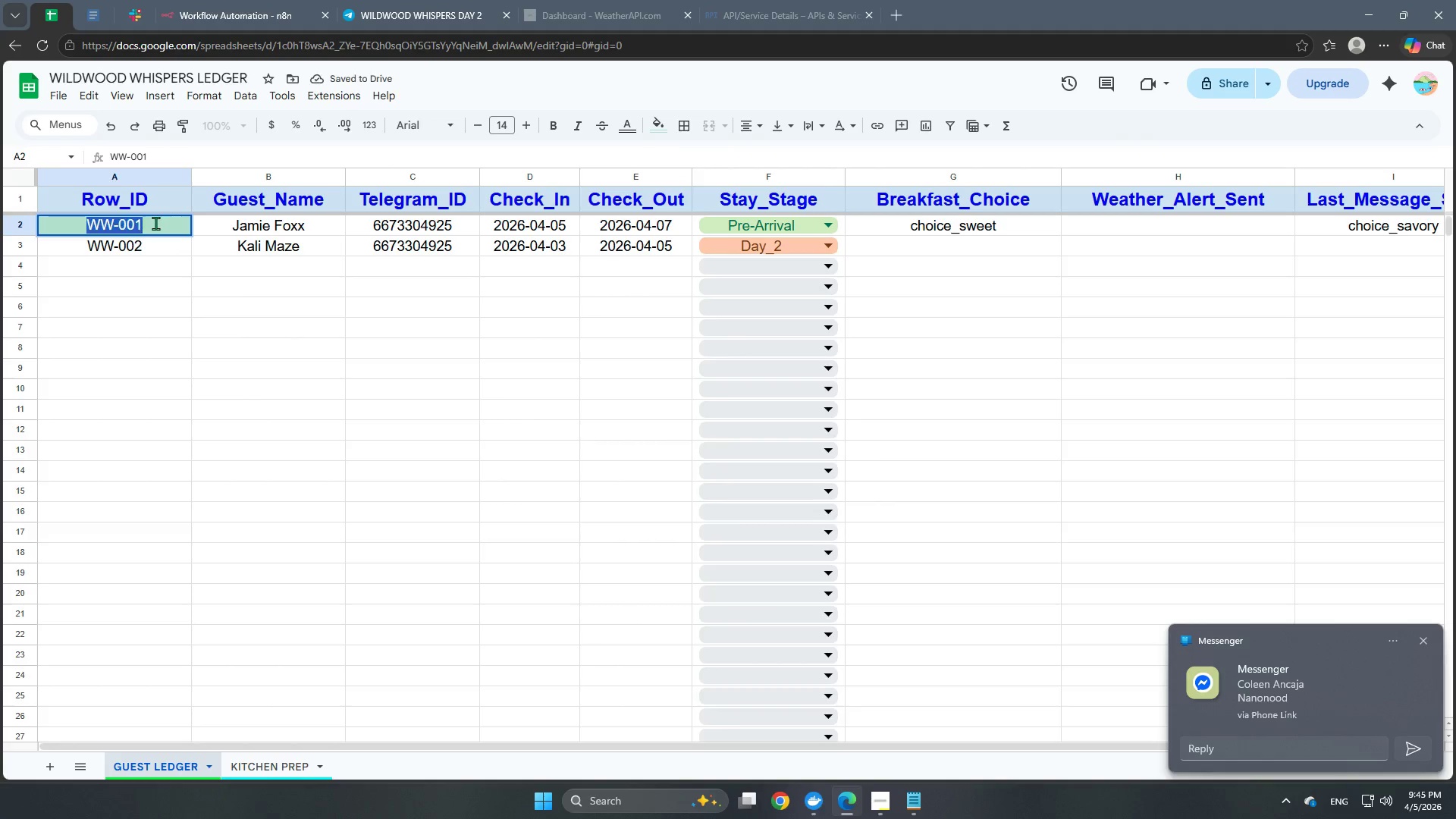 
left_click_drag(start_coordinate=[157, 223], to_coordinate=[48, 223])
 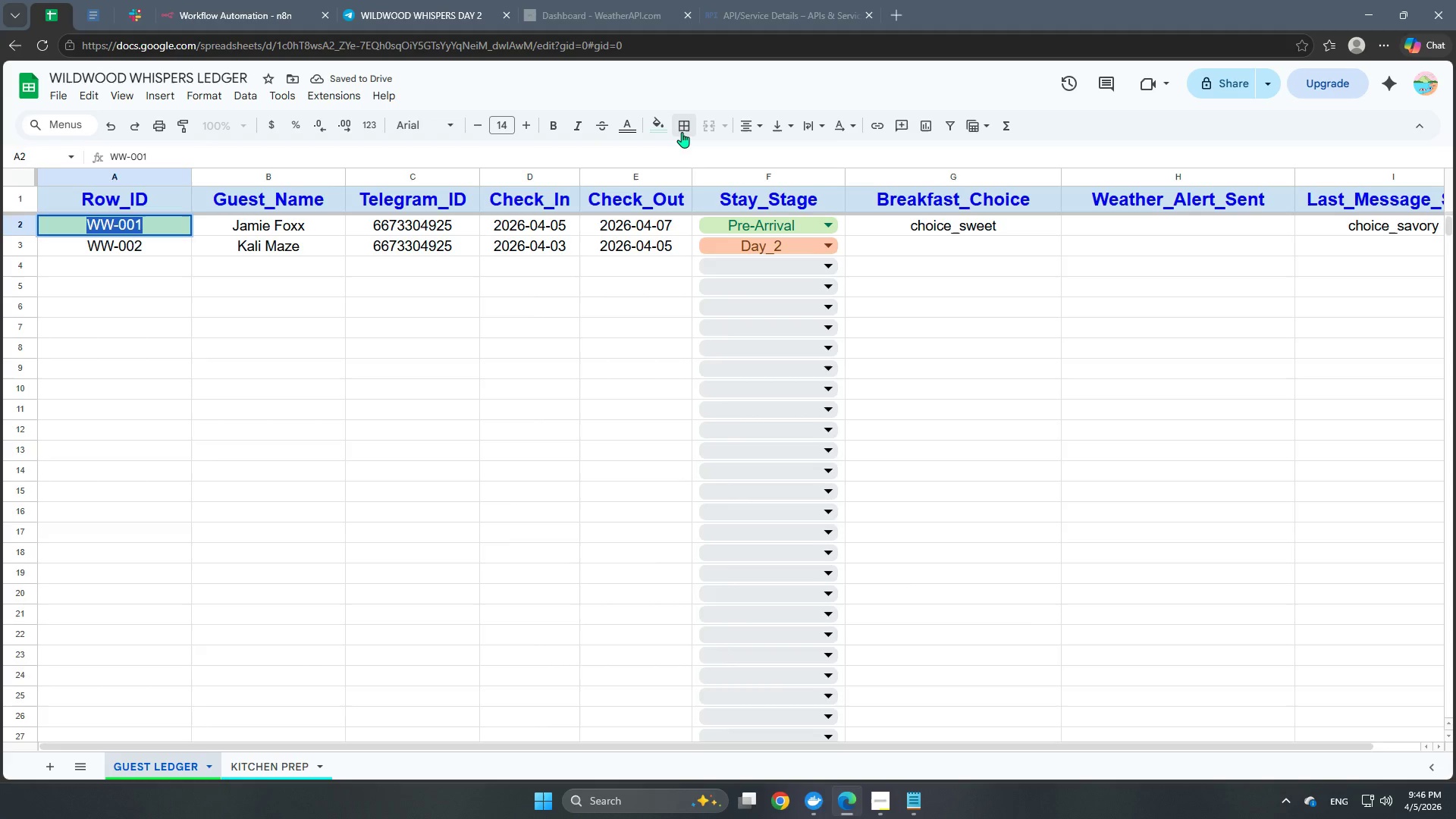 
left_click([662, 132])
 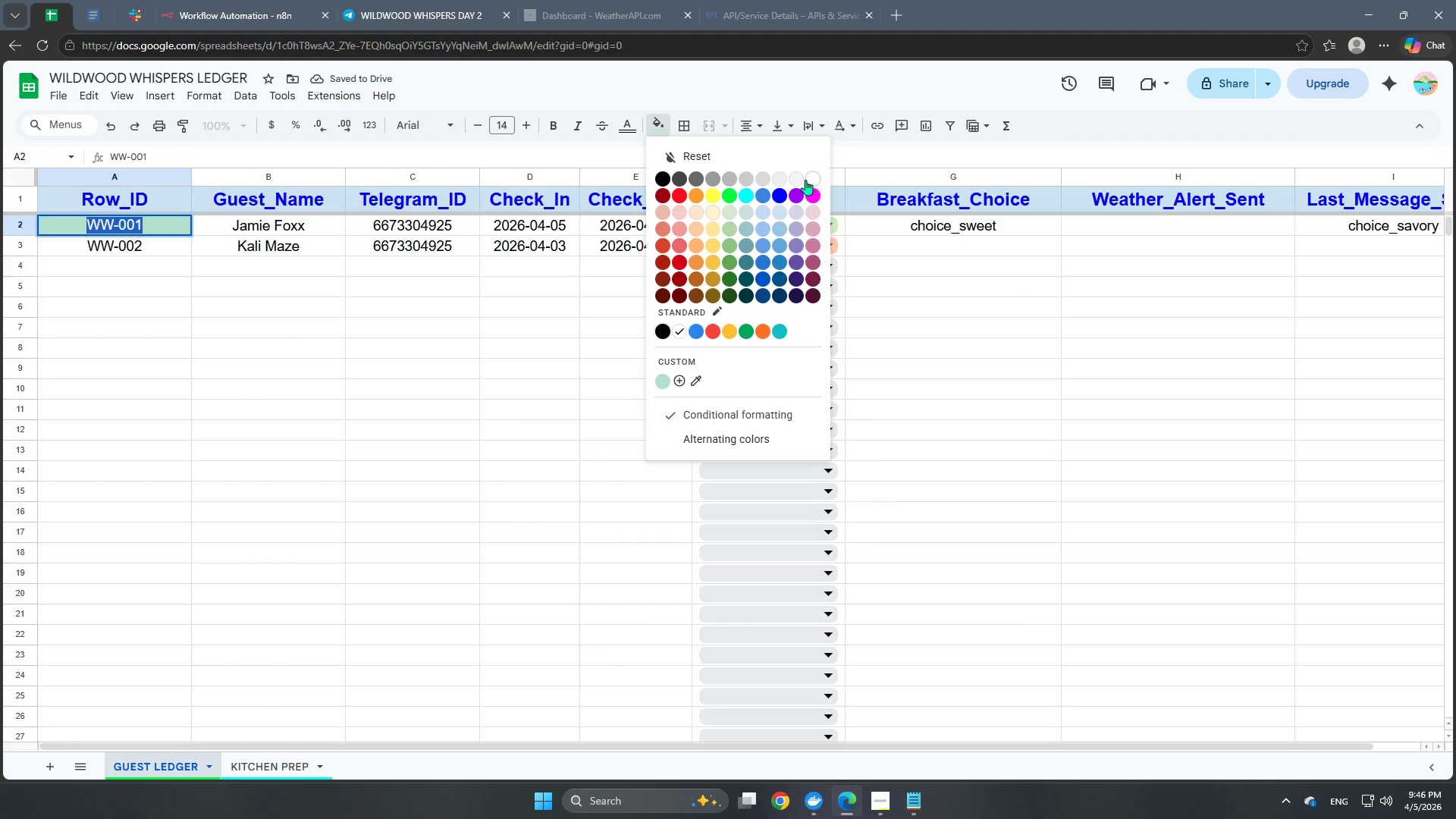 
left_click([813, 179])
 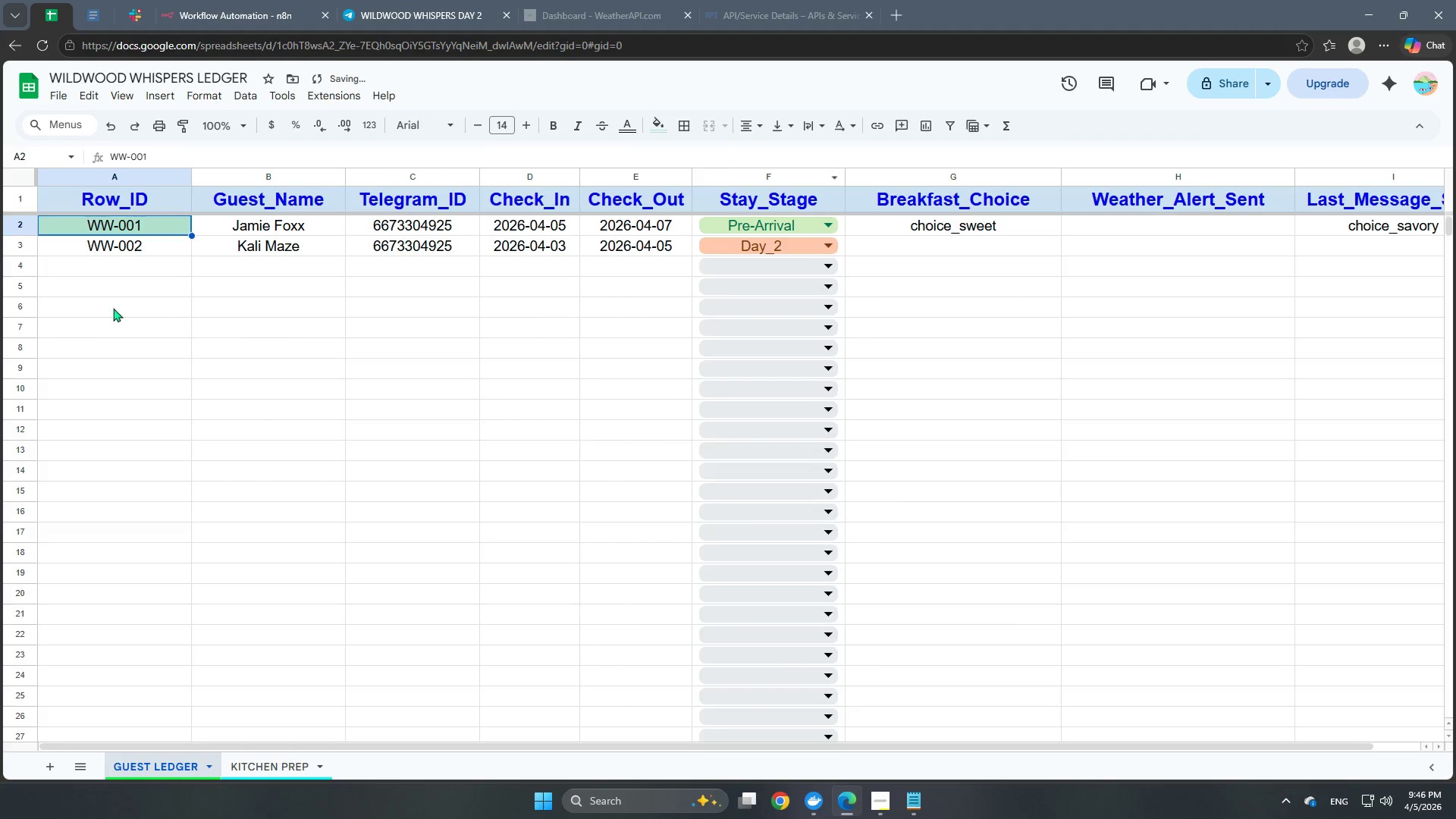 
left_click([112, 307])
 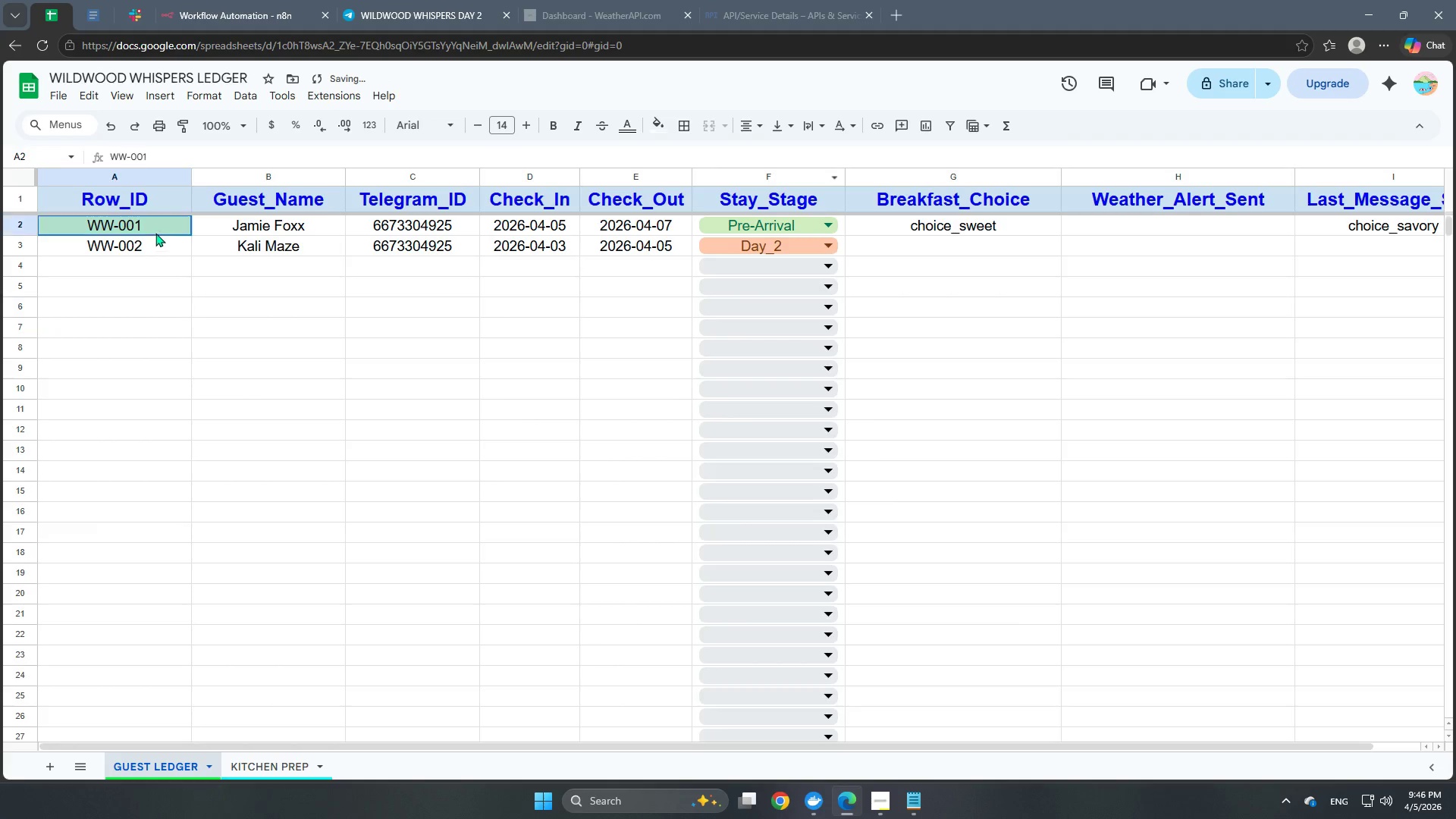 
double_click([155, 233])
 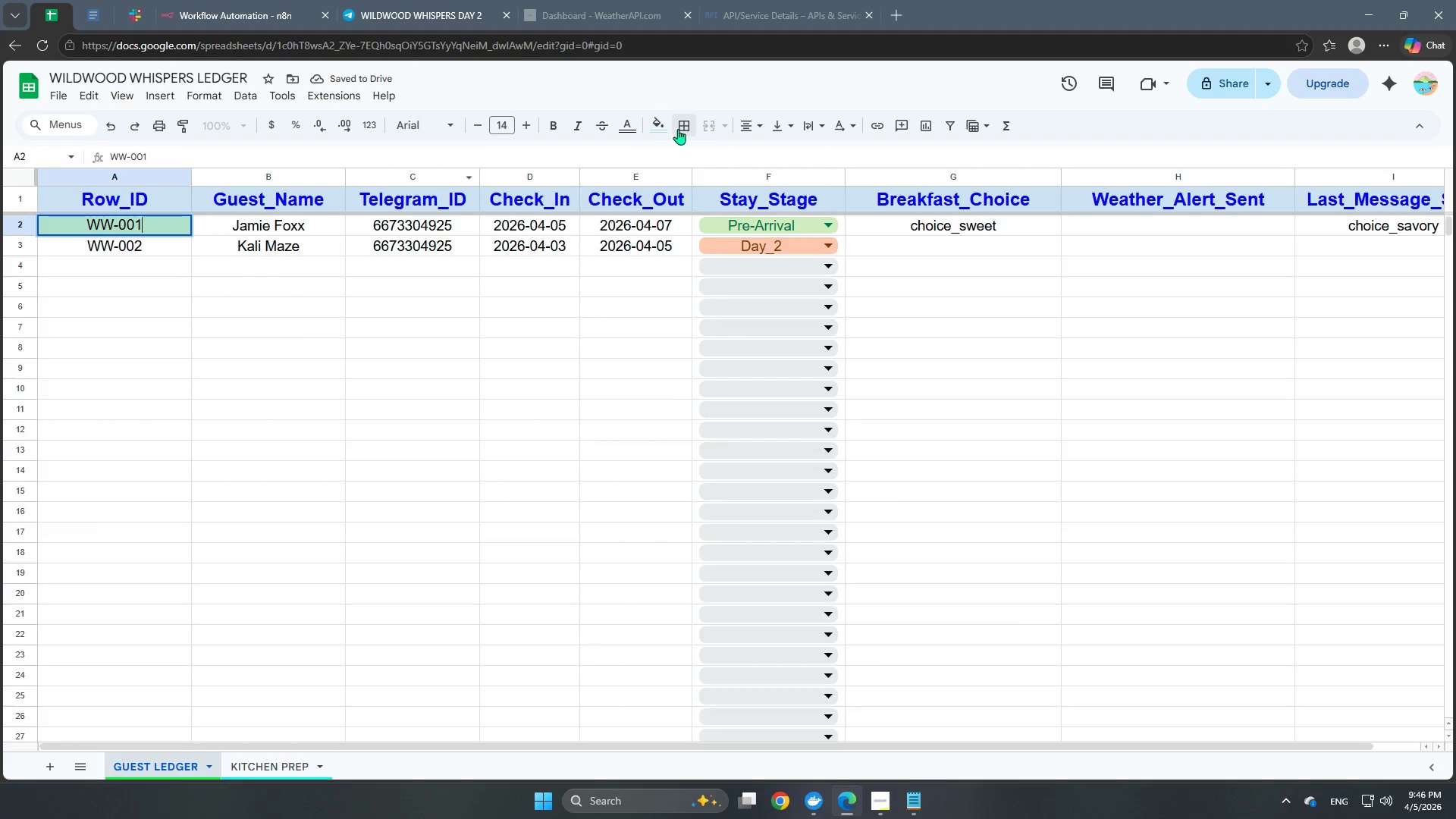 
left_click([635, 129])
 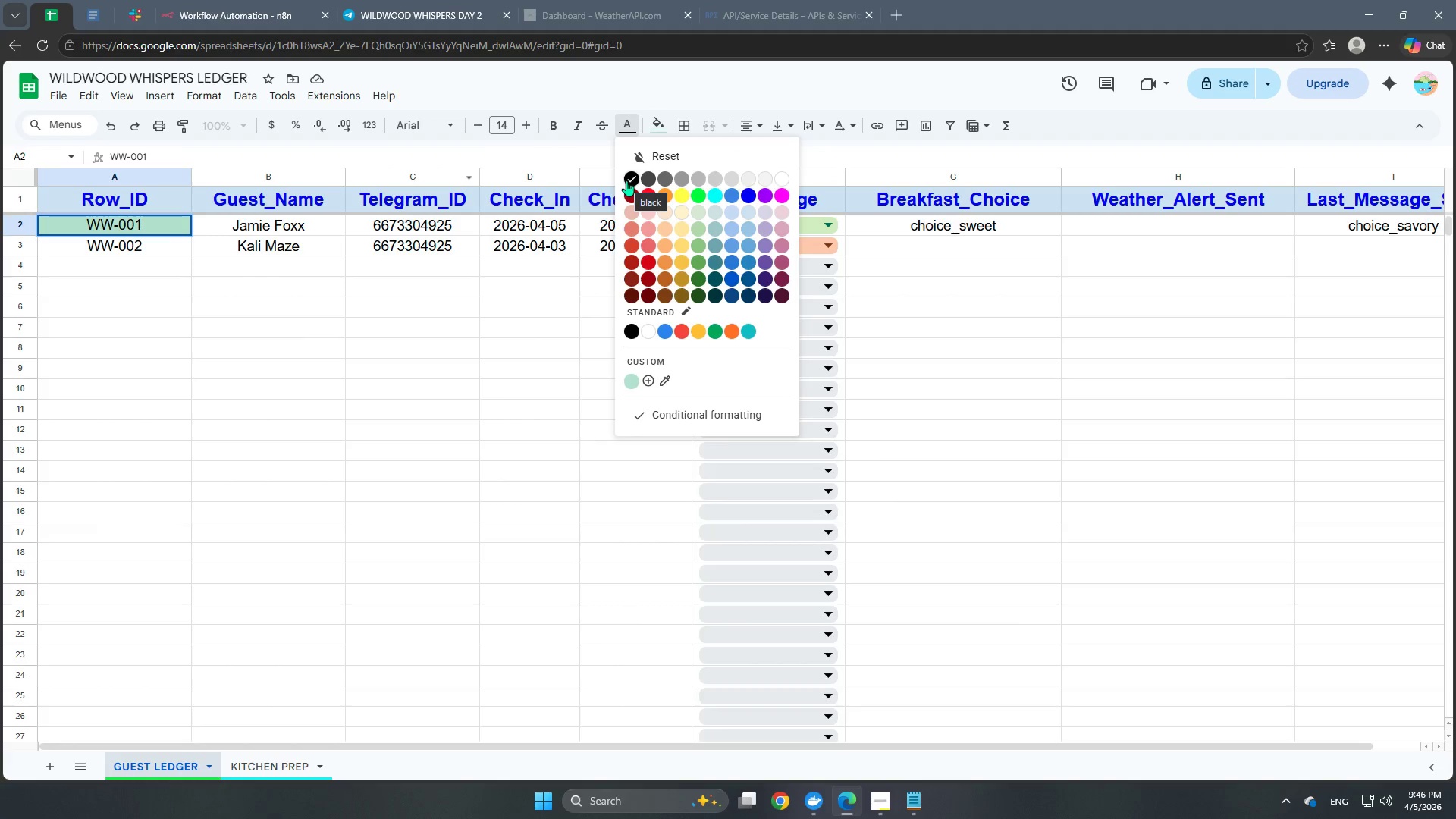 
left_click([626, 180])
 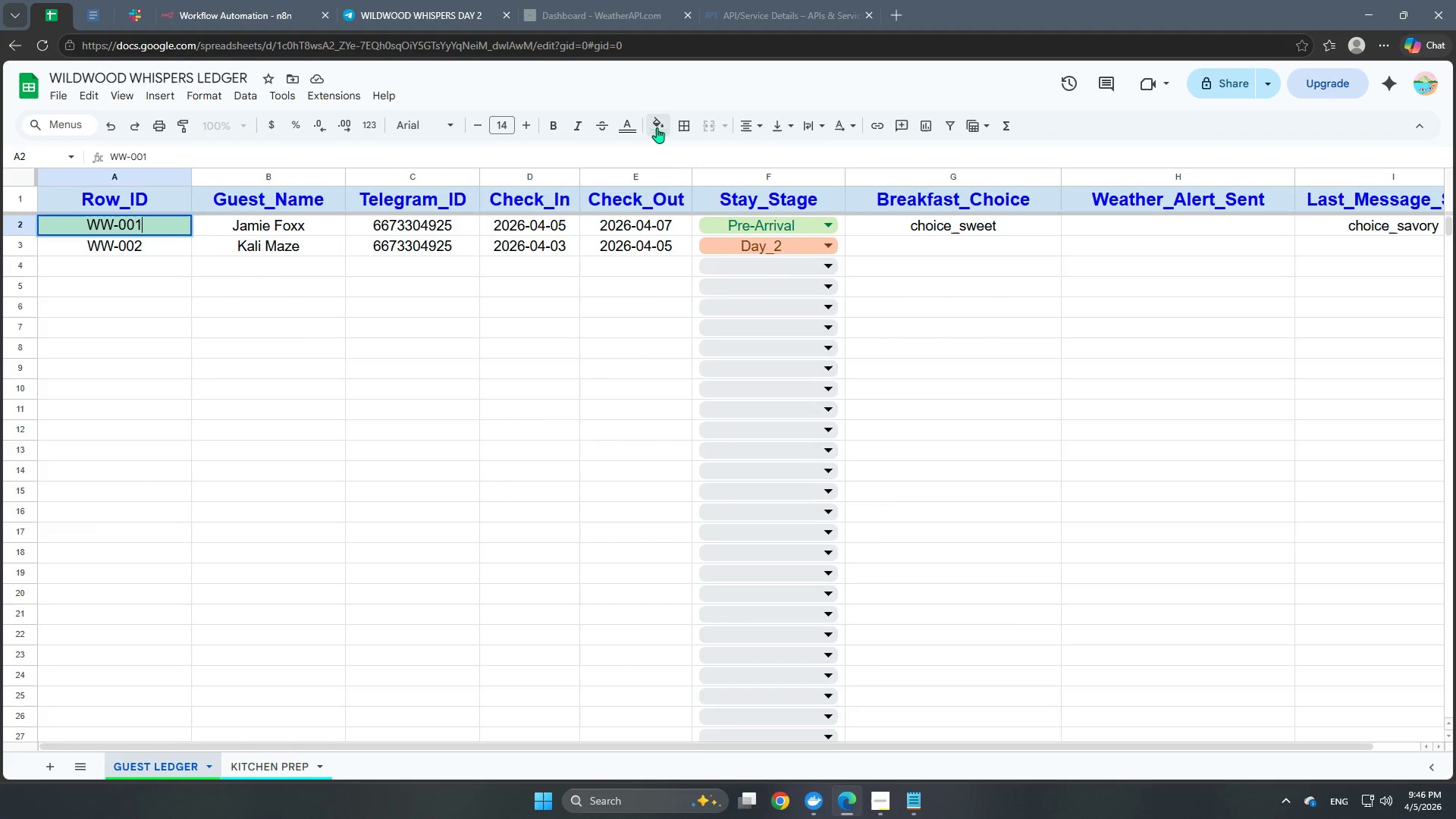 
double_click([657, 127])
 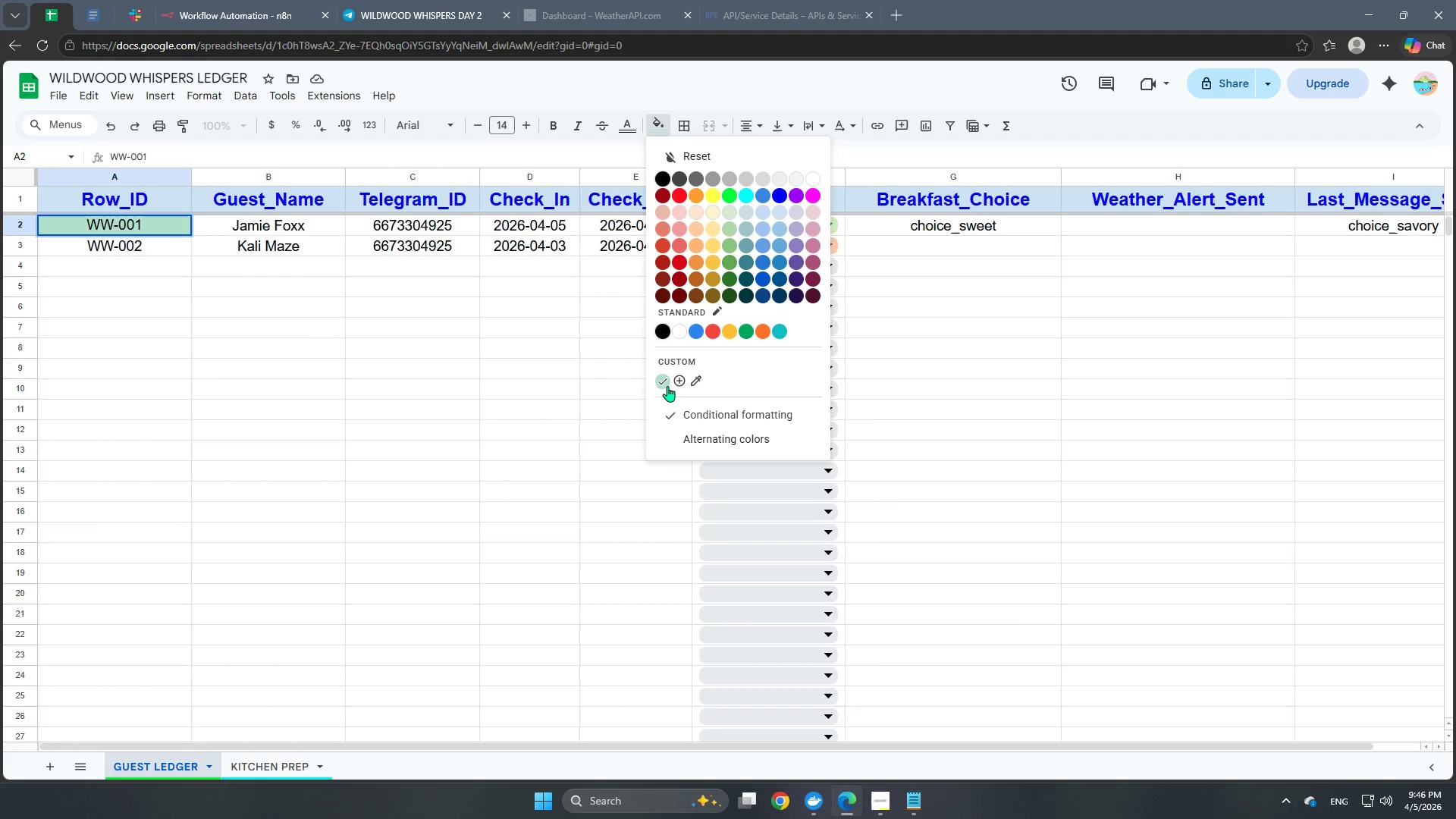 
left_click([664, 382])
 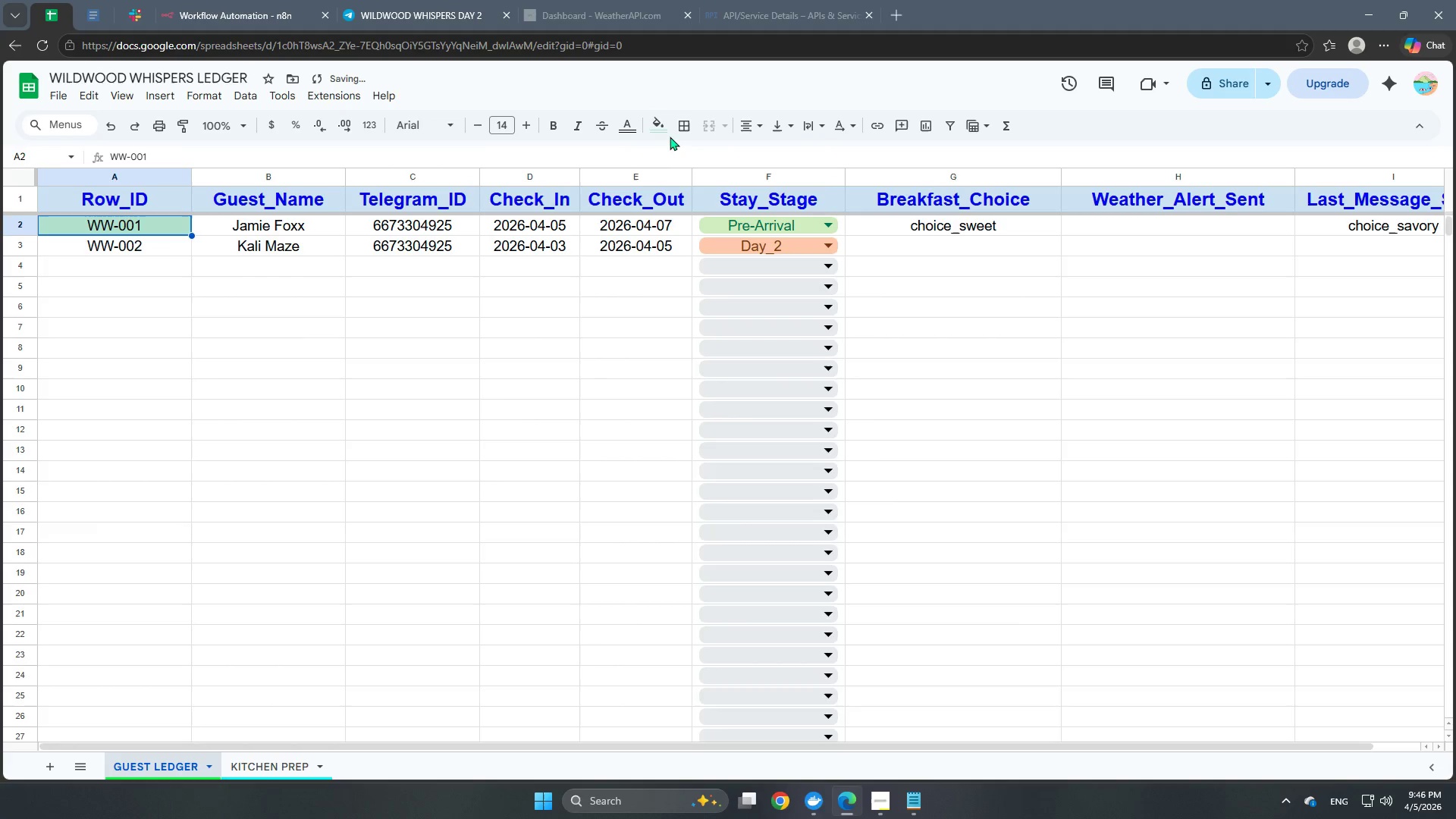 
left_click([651, 127])
 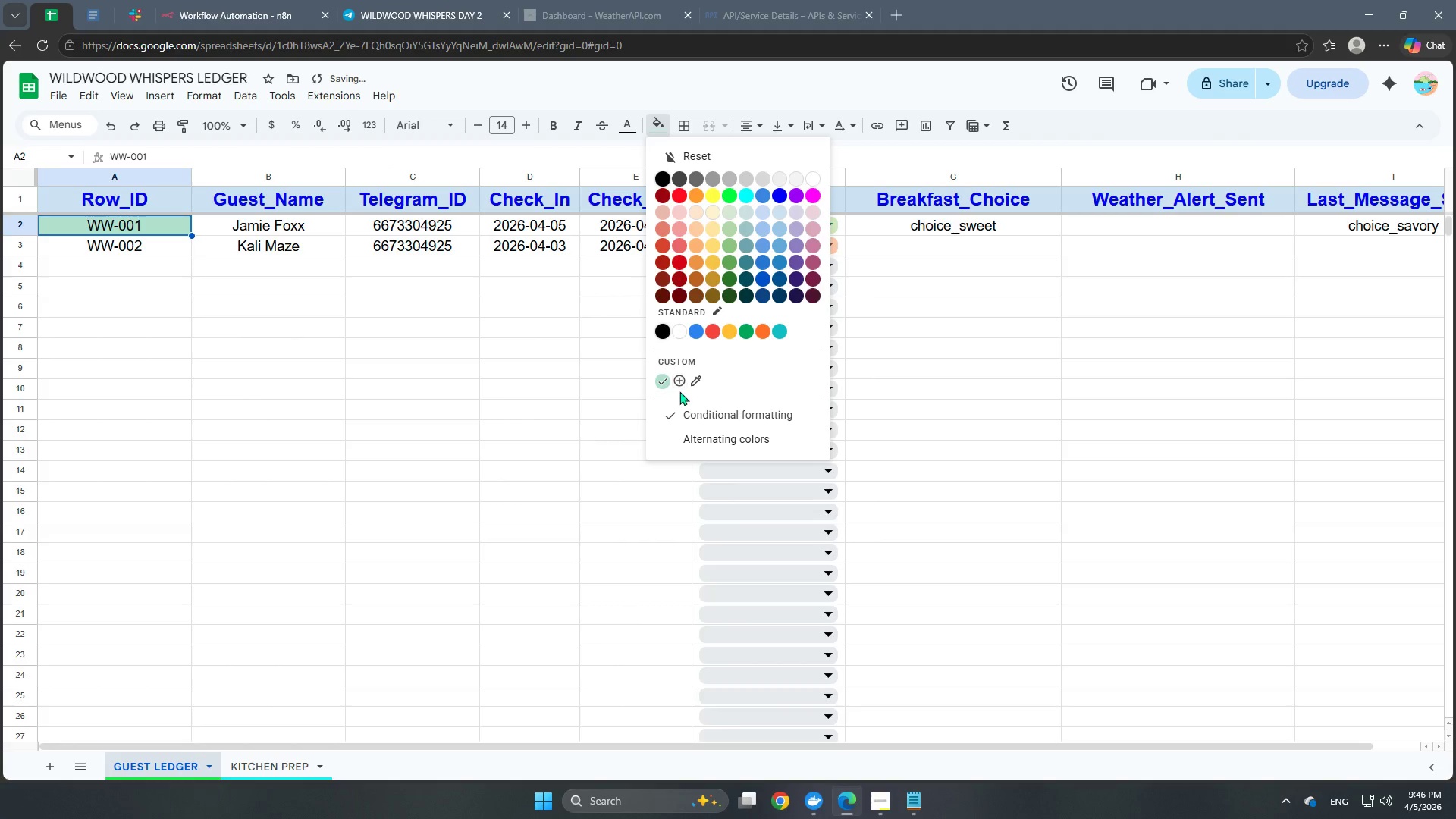 
left_click([682, 384])
 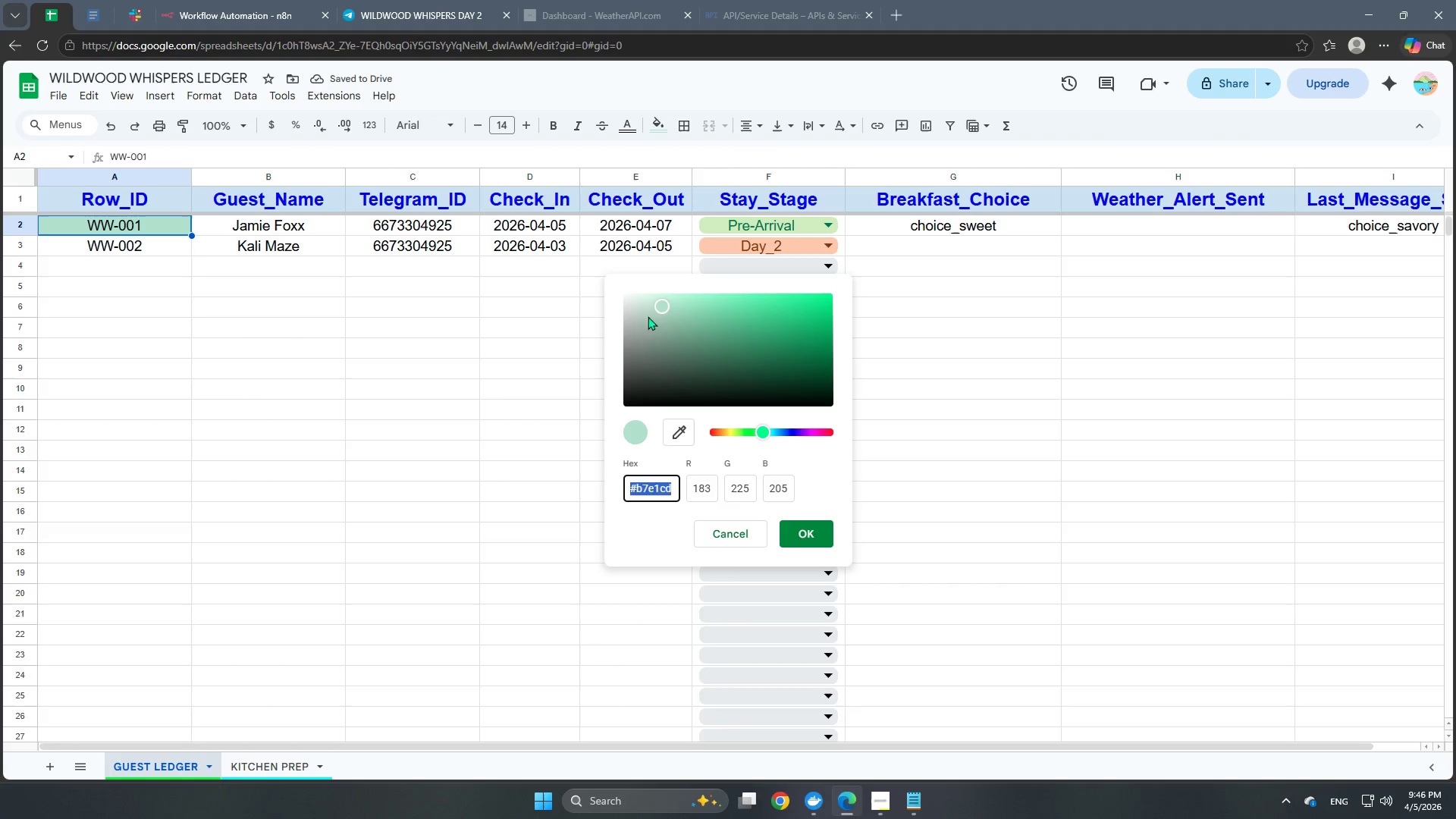 
left_click_drag(start_coordinate=[654, 306], to_coordinate=[592, 285])
 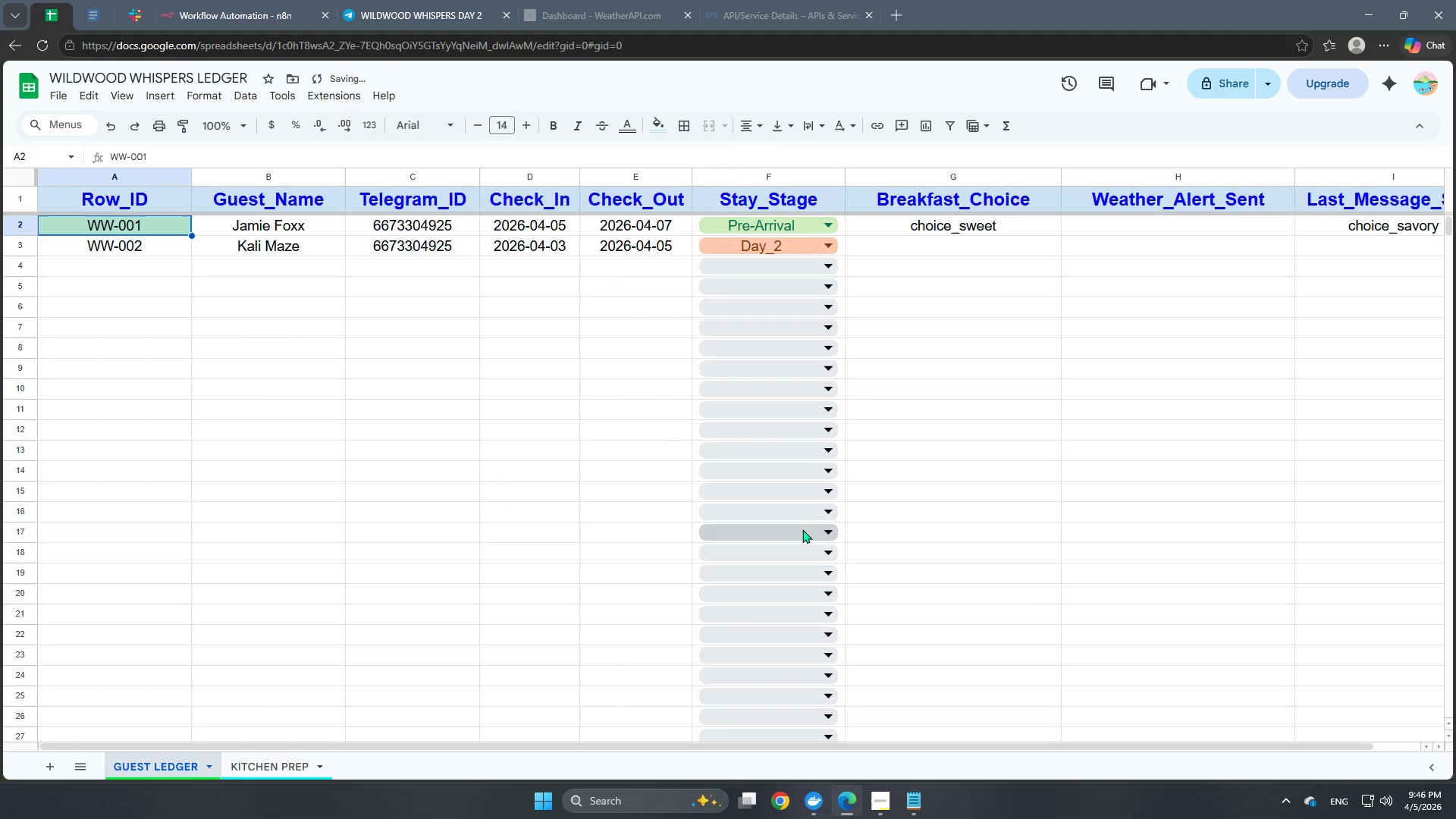 
left_click([206, 327])
 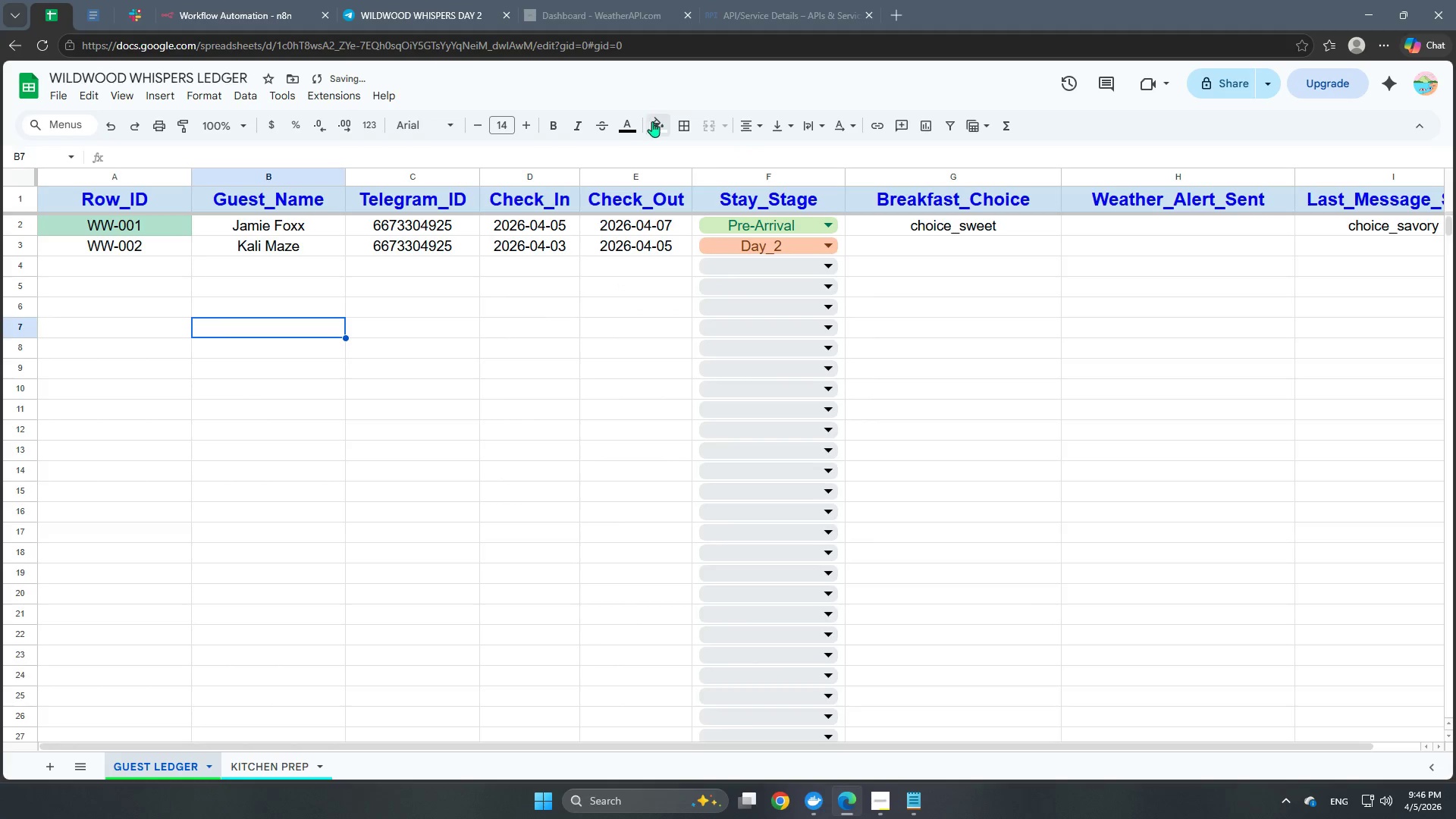 
double_click([662, 123])
 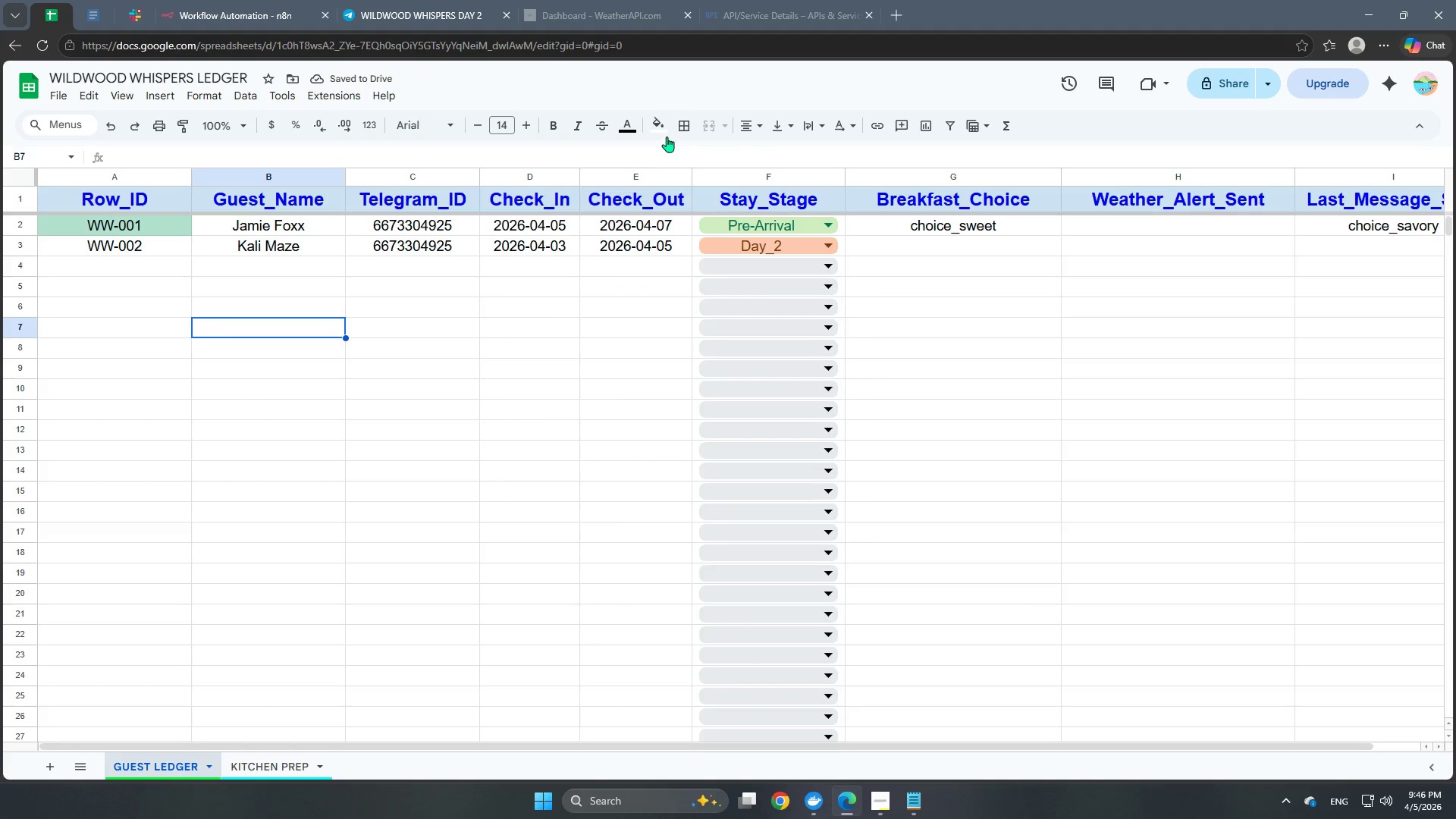 
left_click([661, 128])
 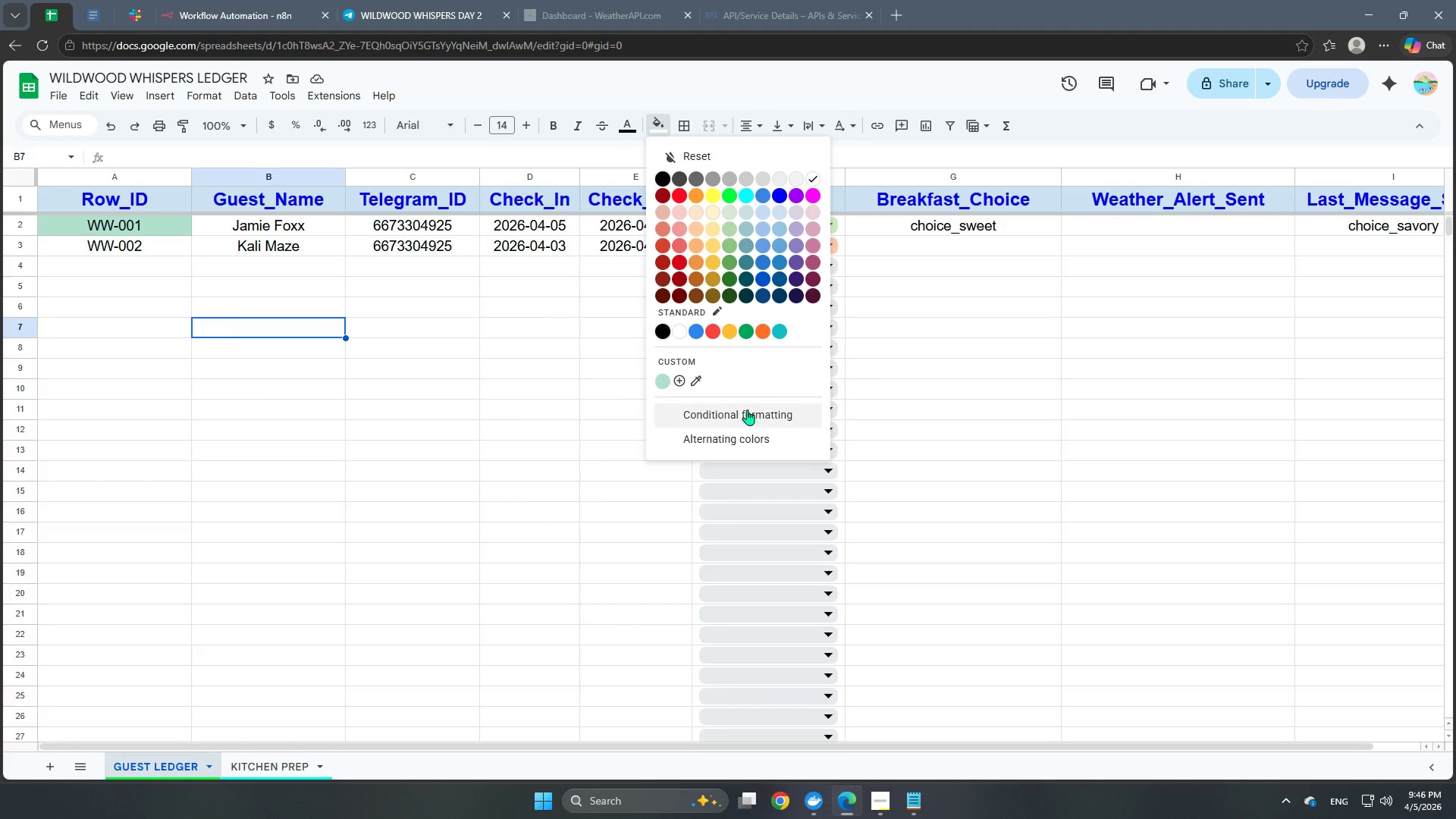 
left_click([723, 419])
 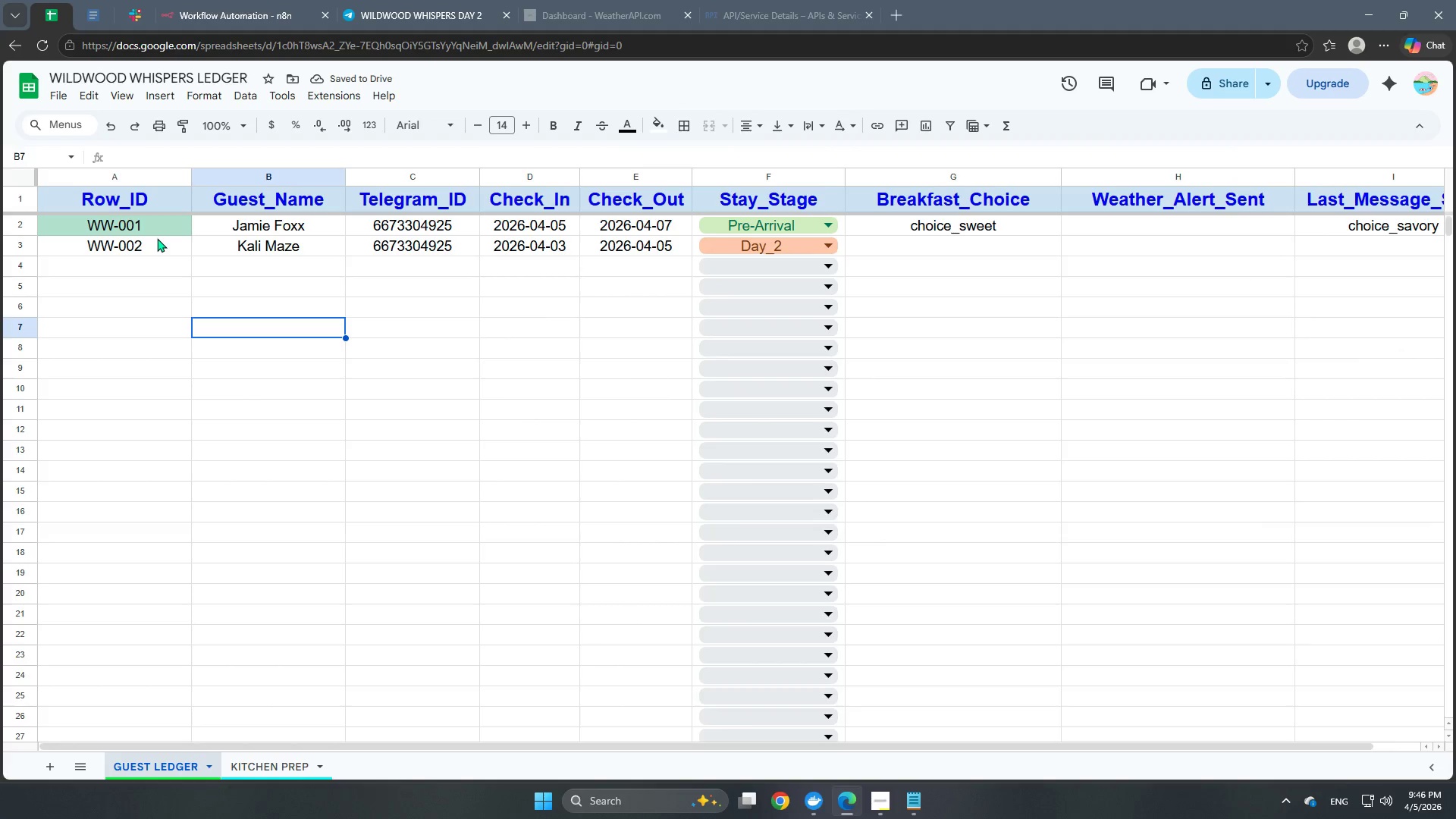 
left_click([138, 176])
 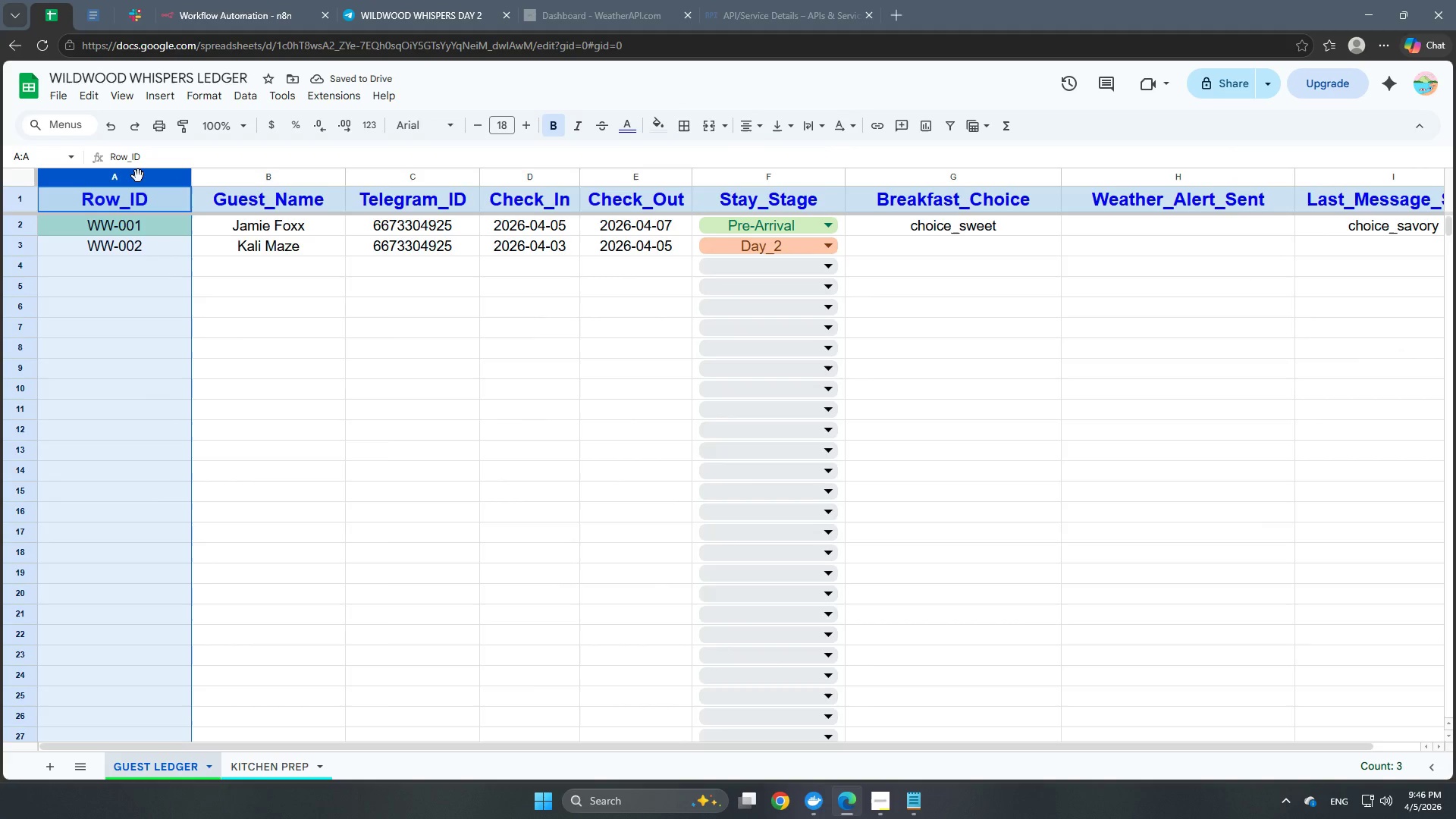 
right_click([138, 176])
 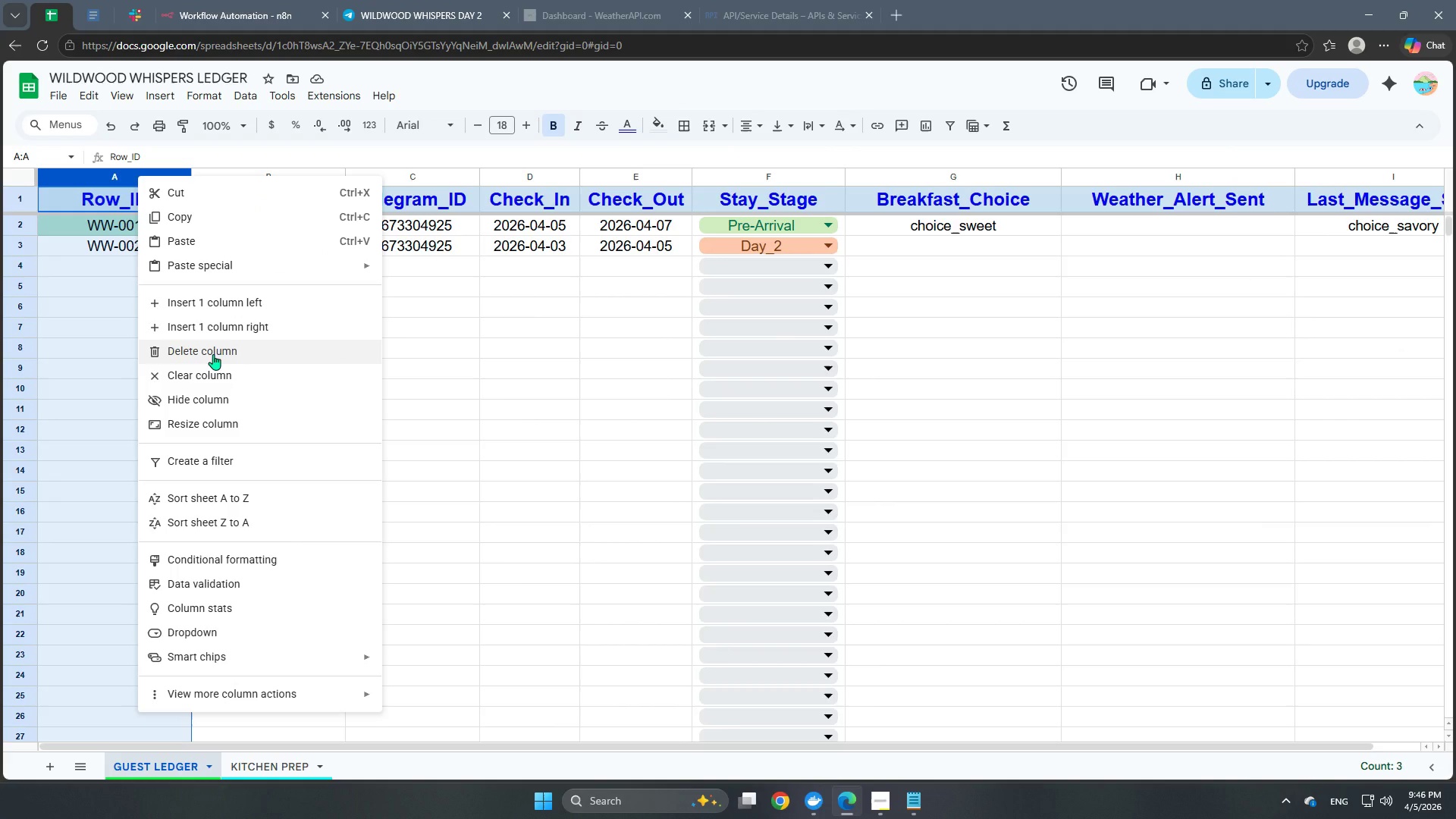 
left_click([213, 354])
 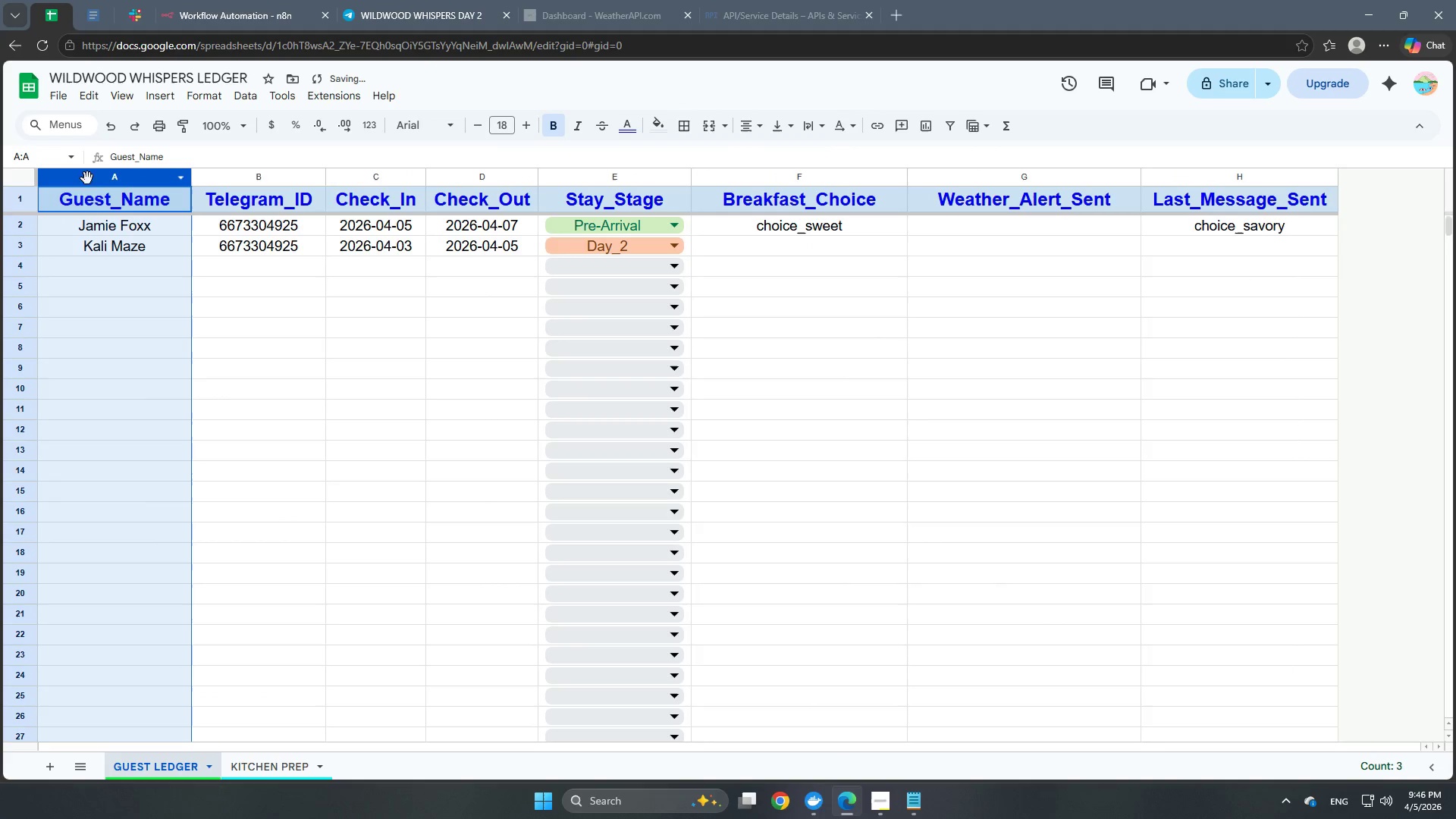 
left_click([410, 397])
 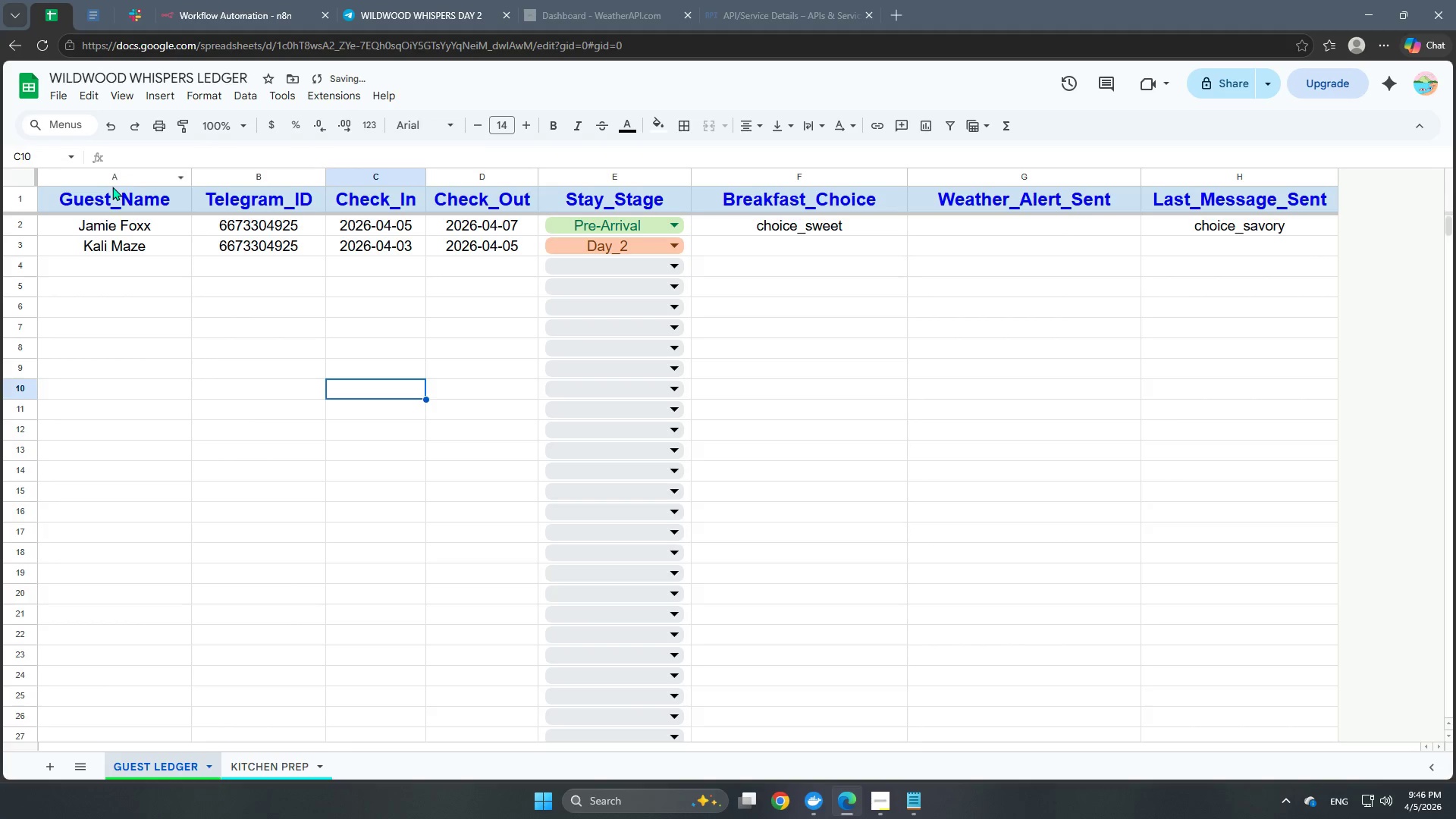 
left_click([113, 177])
 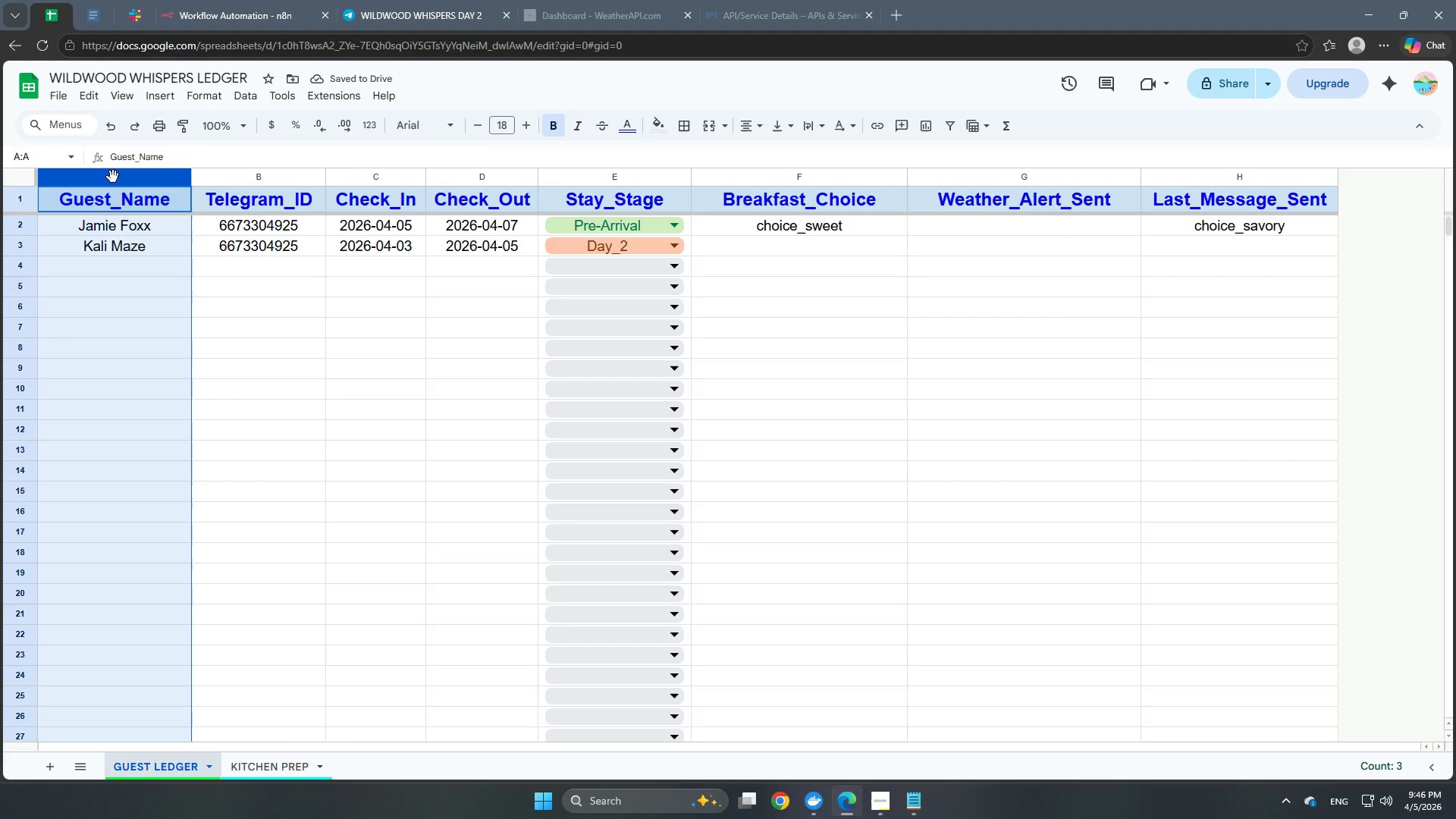 
right_click([113, 177])
 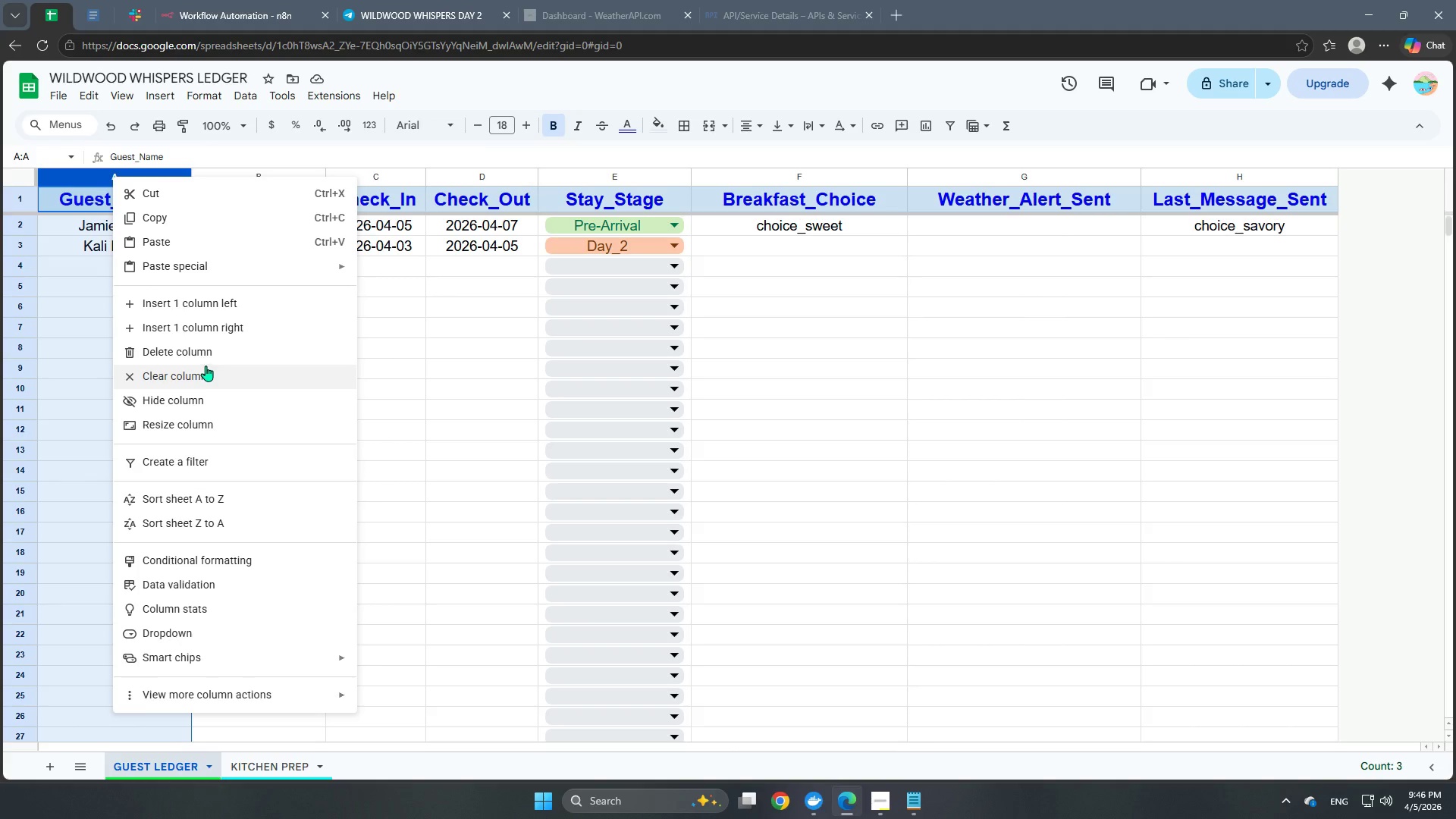 
wait(25.8)
 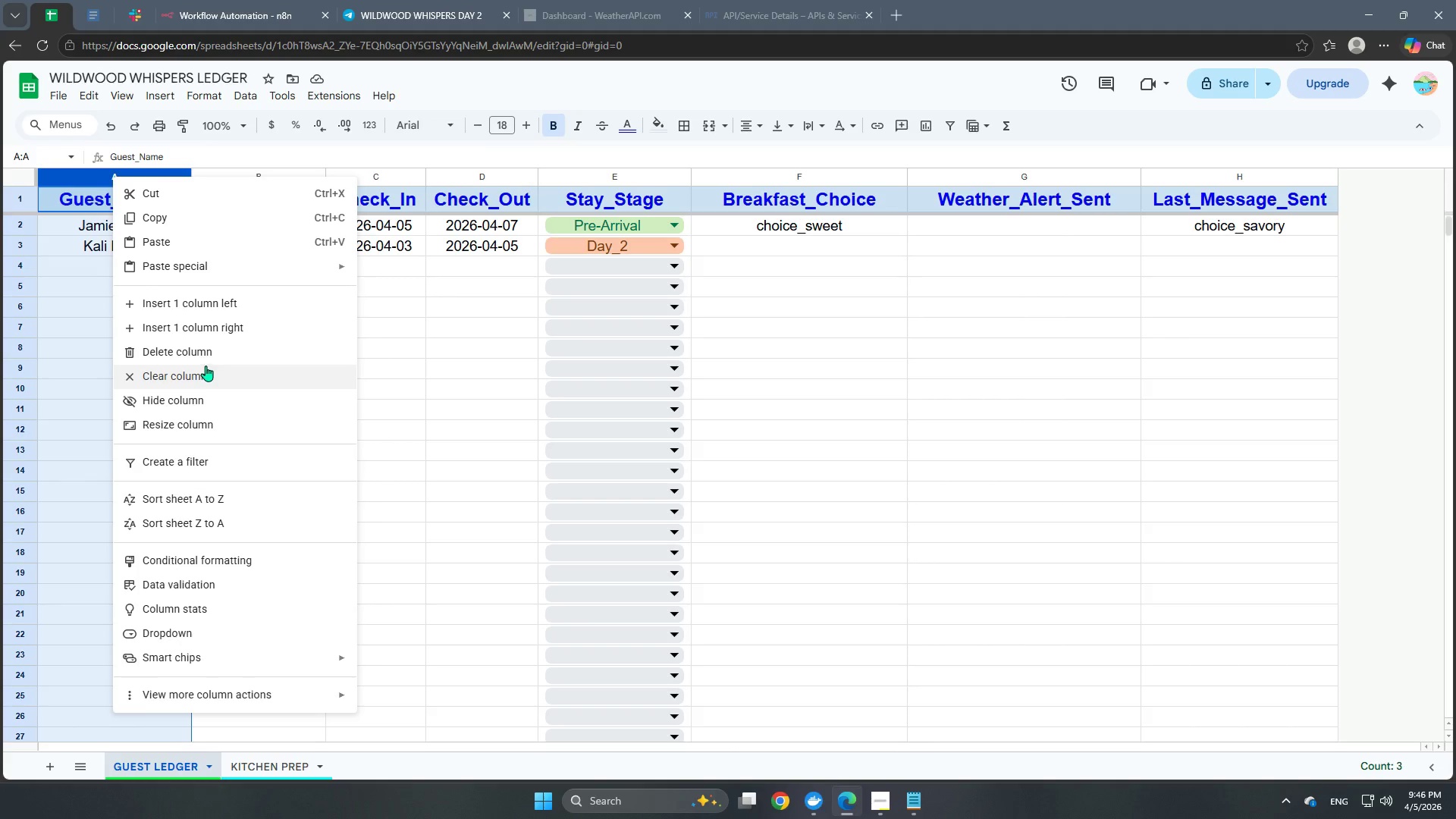 
left_click([234, 329])
 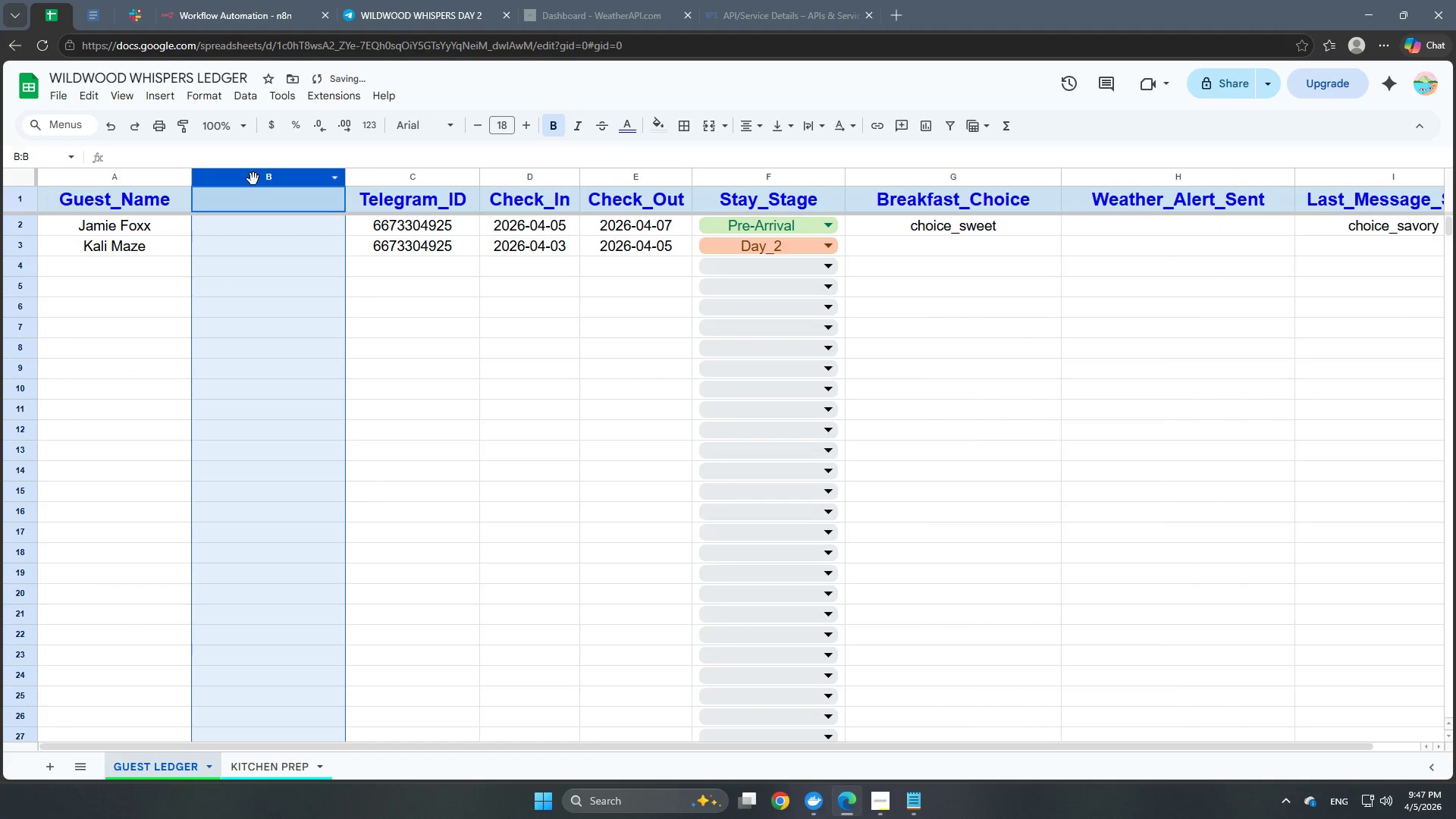 
right_click([253, 179])
 